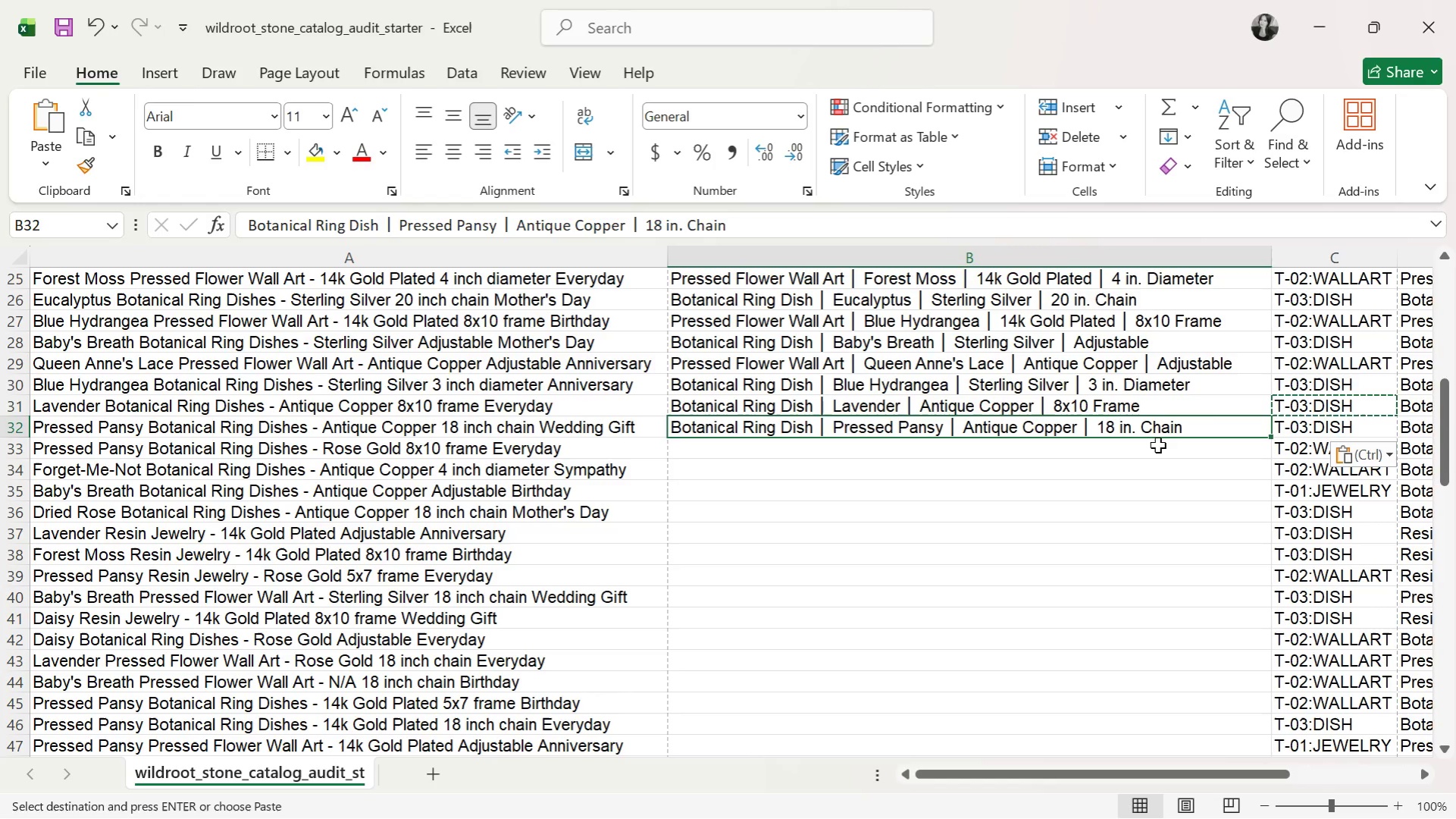 
key(ArrowDown)
 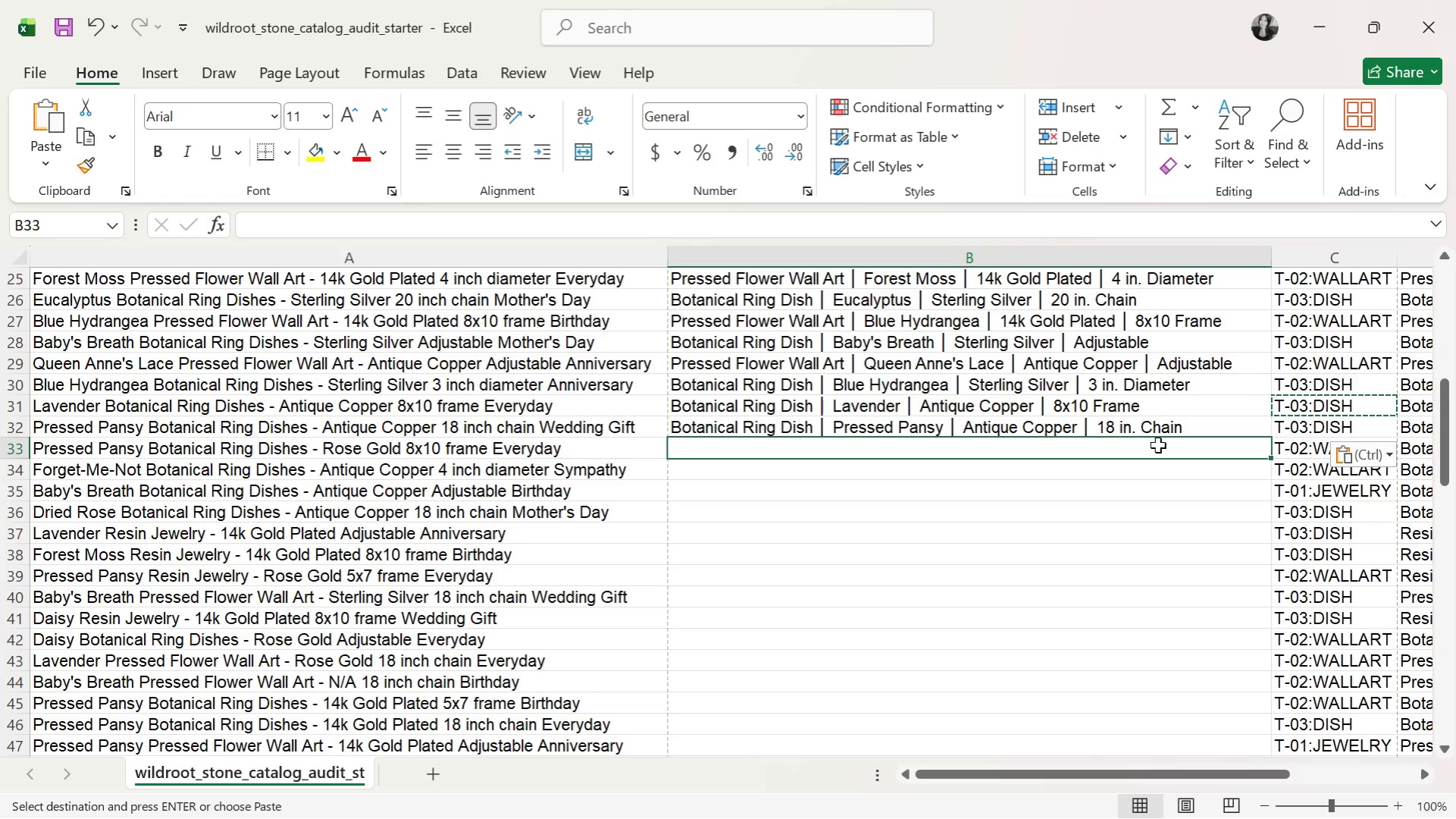 
wait(5.56)
 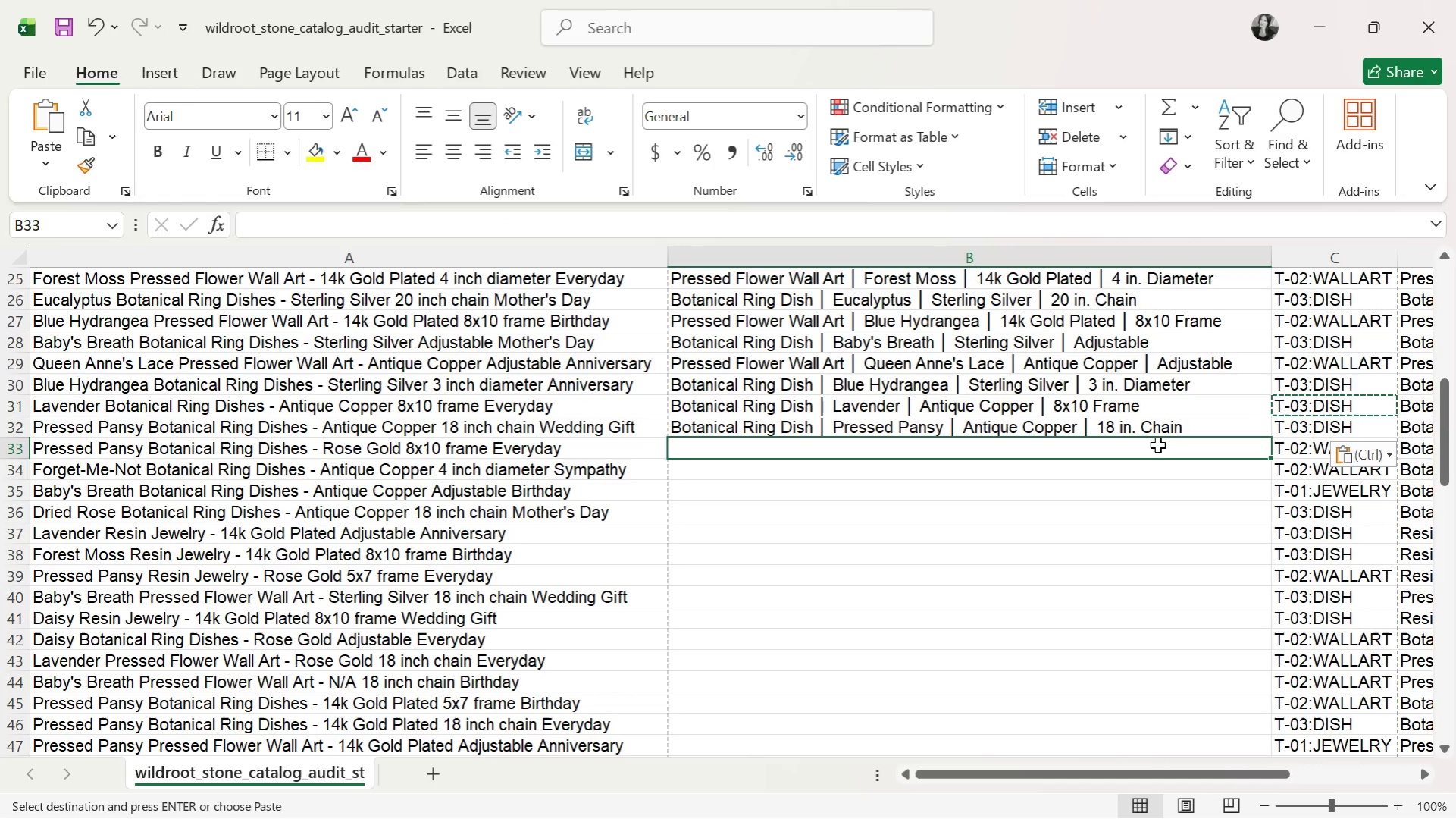 
type(Botanical Ring Dish )
 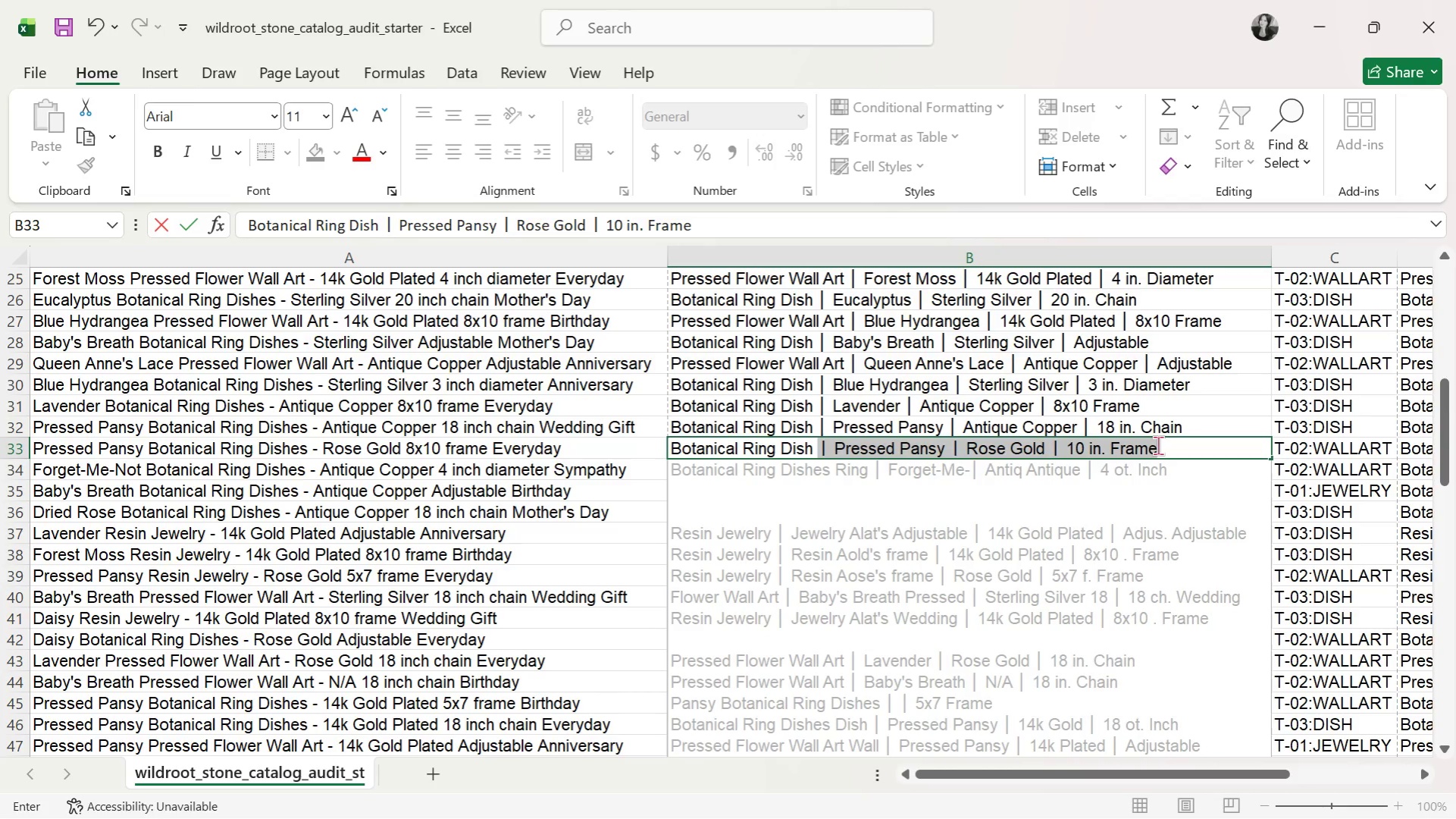 
key(Control+ControlLeft)
 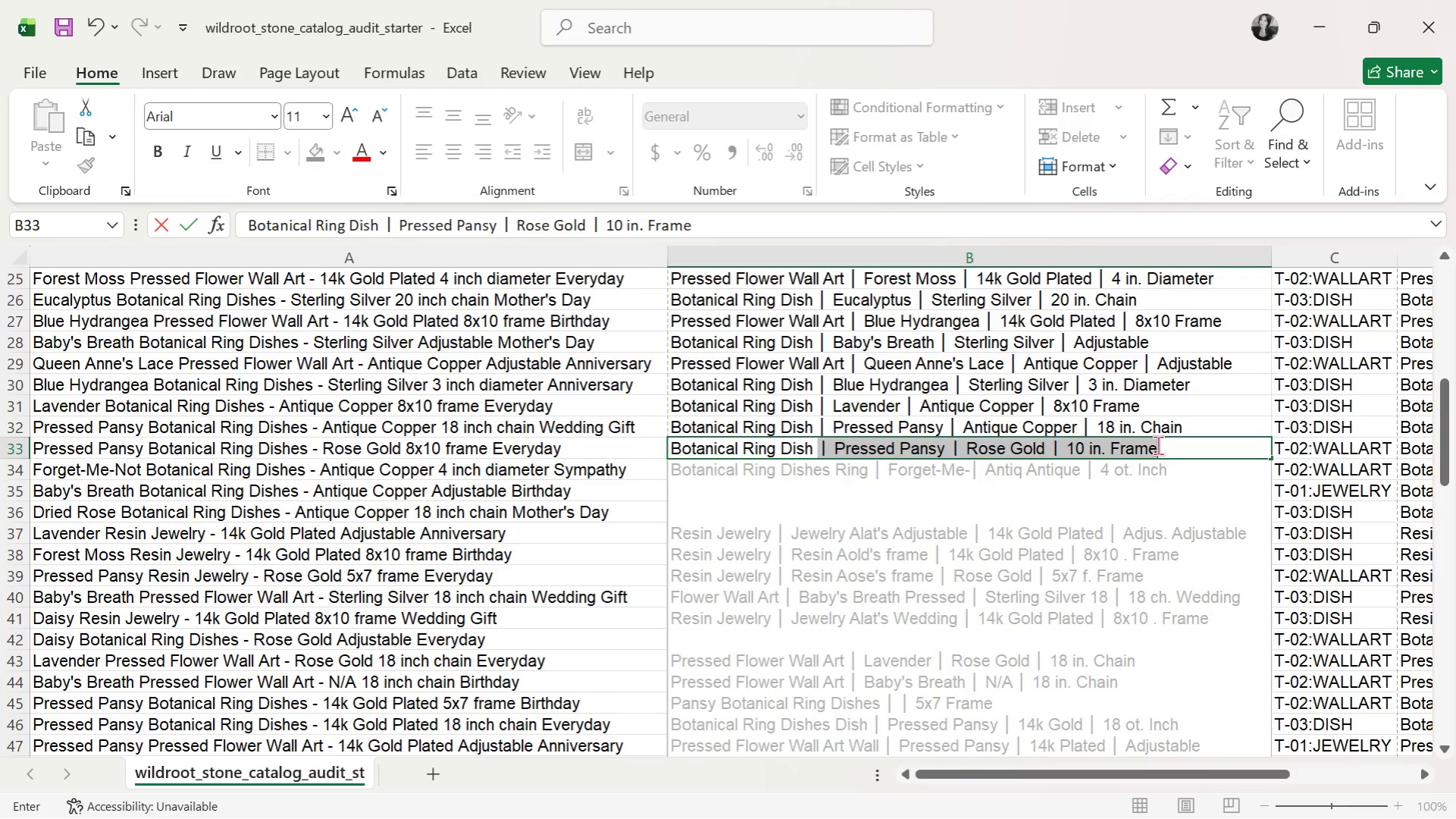 
key(Control+V)
 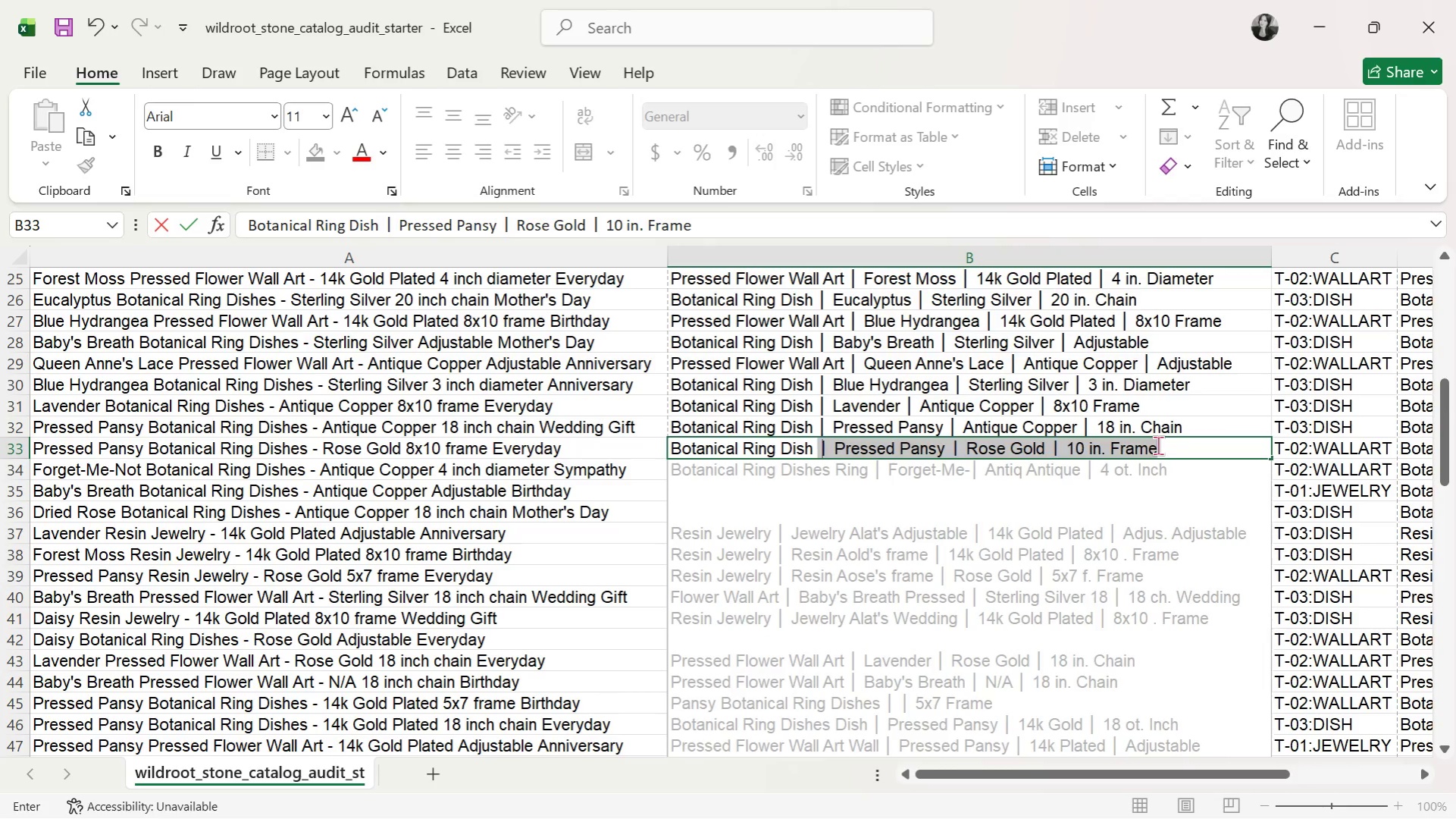 
key(Space)
 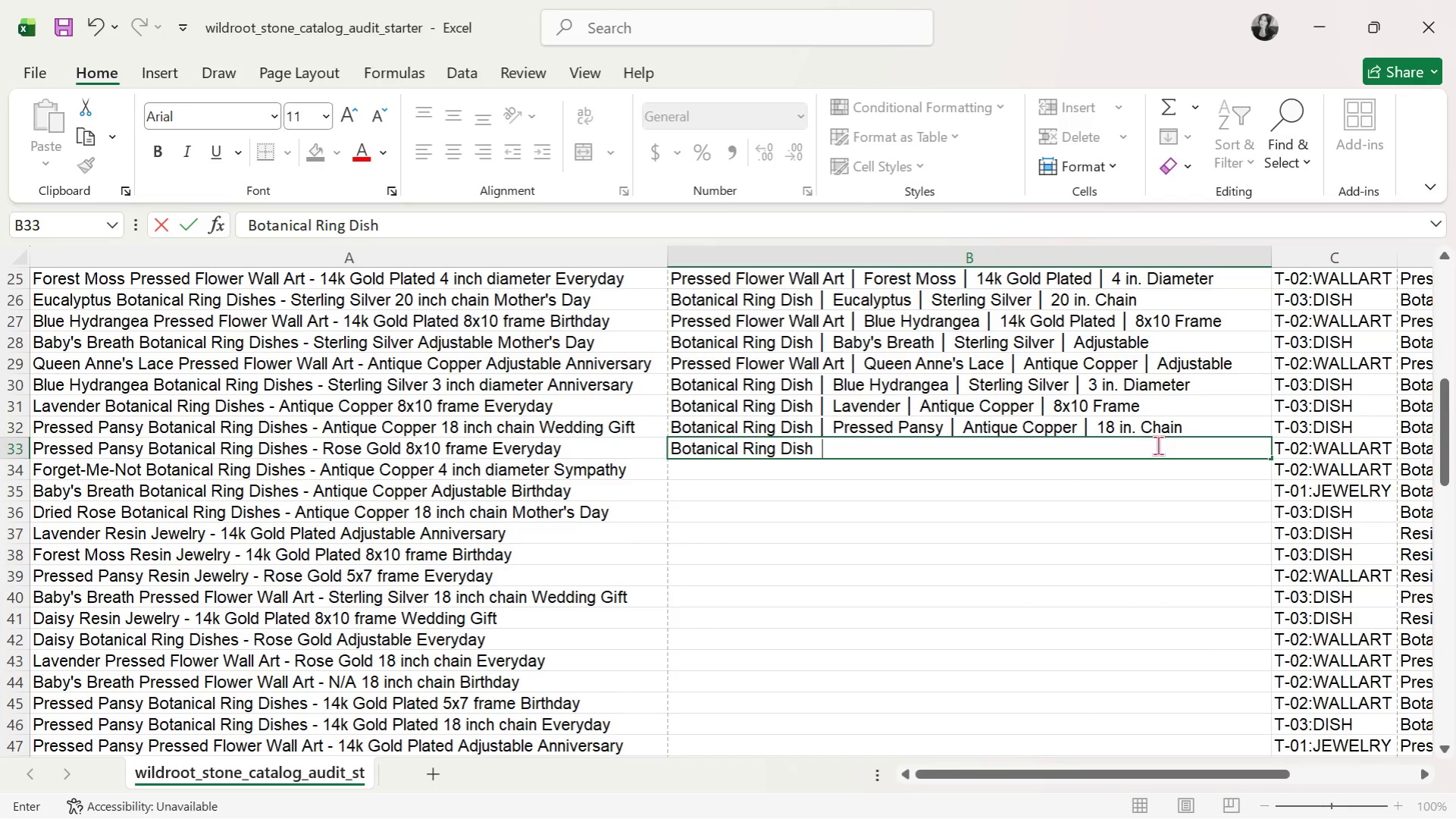 
key(Backspace)
 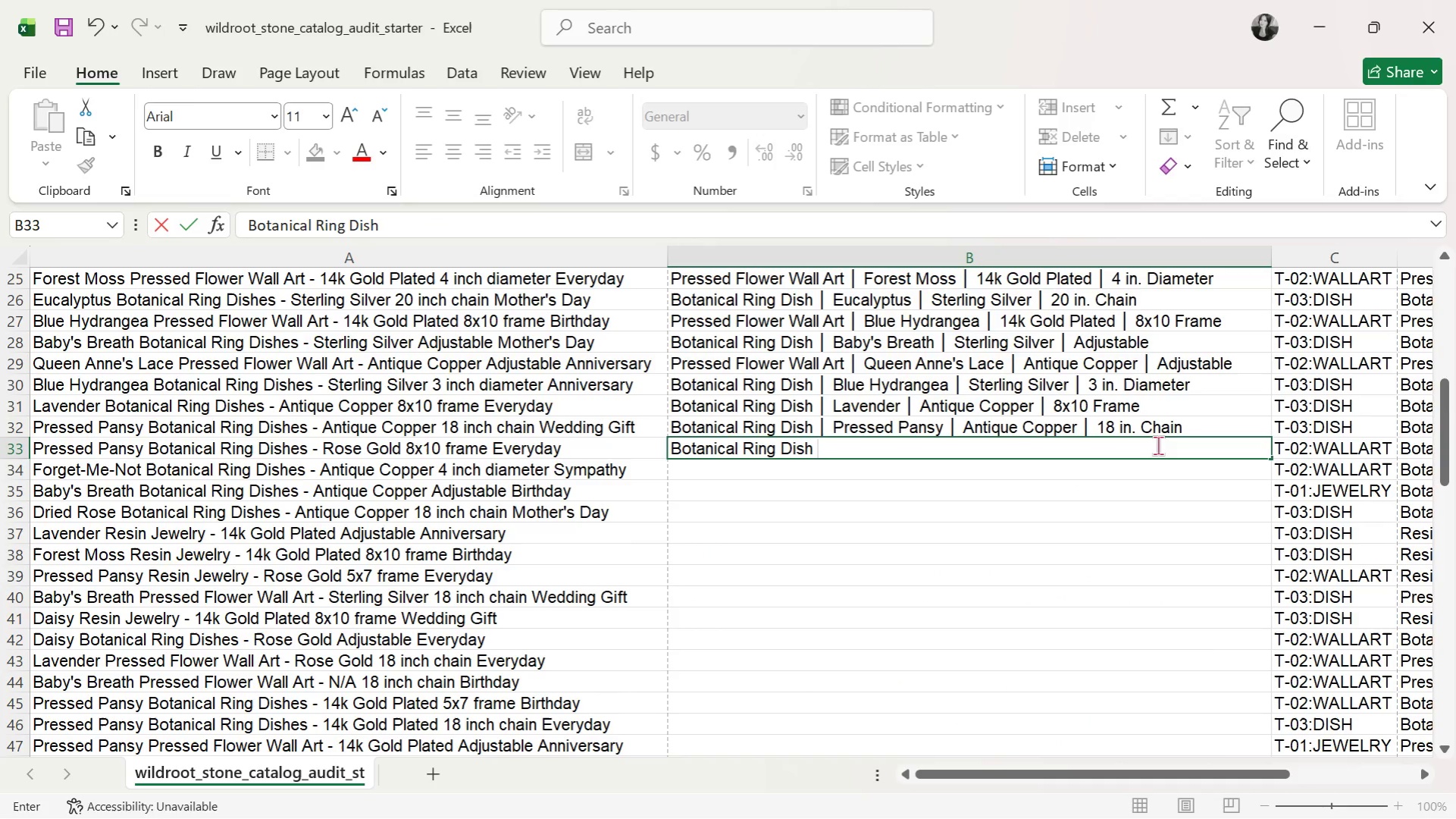 
key(Alt+AltLeft)
 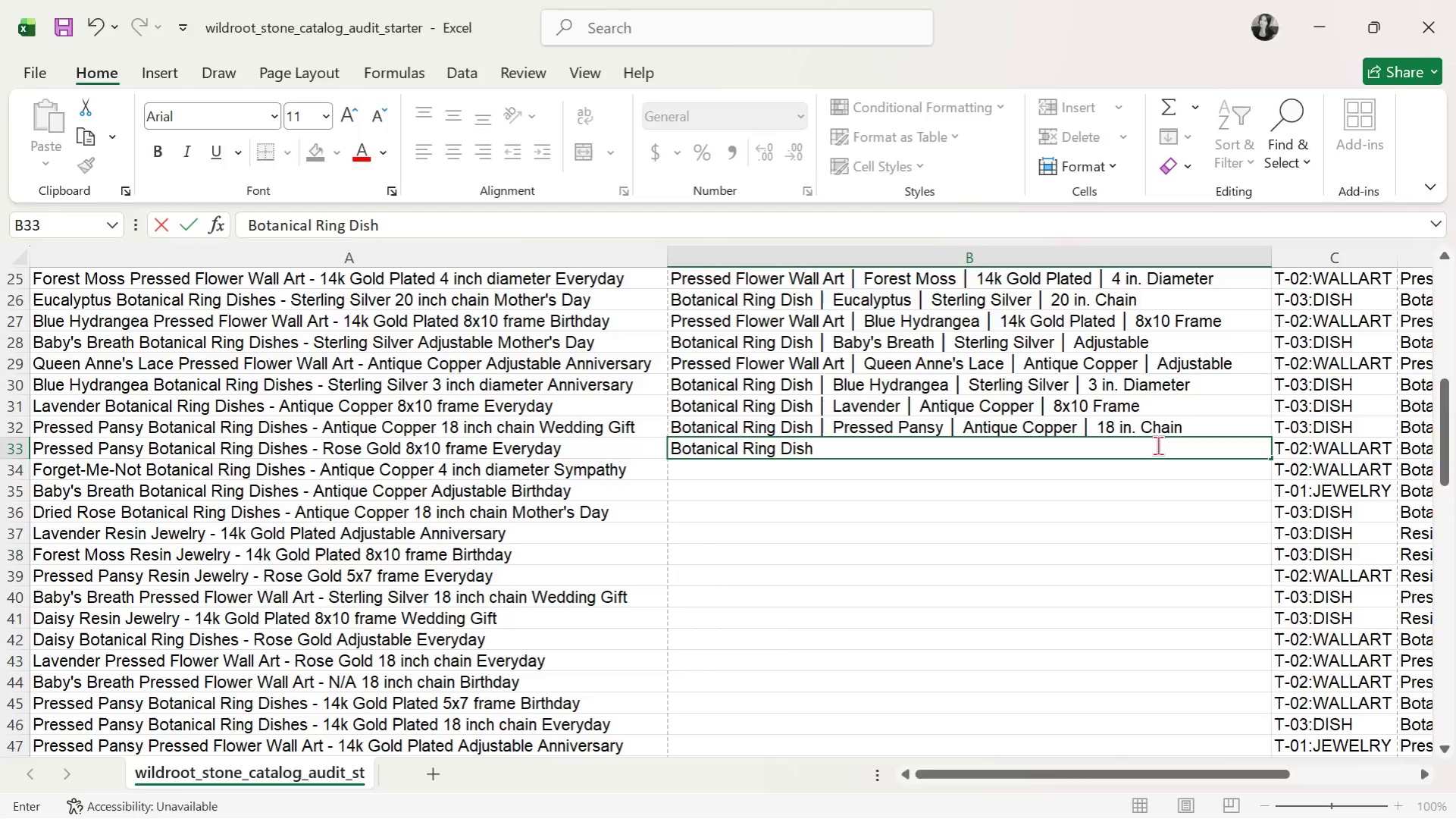 
key(Alt+Tab)
 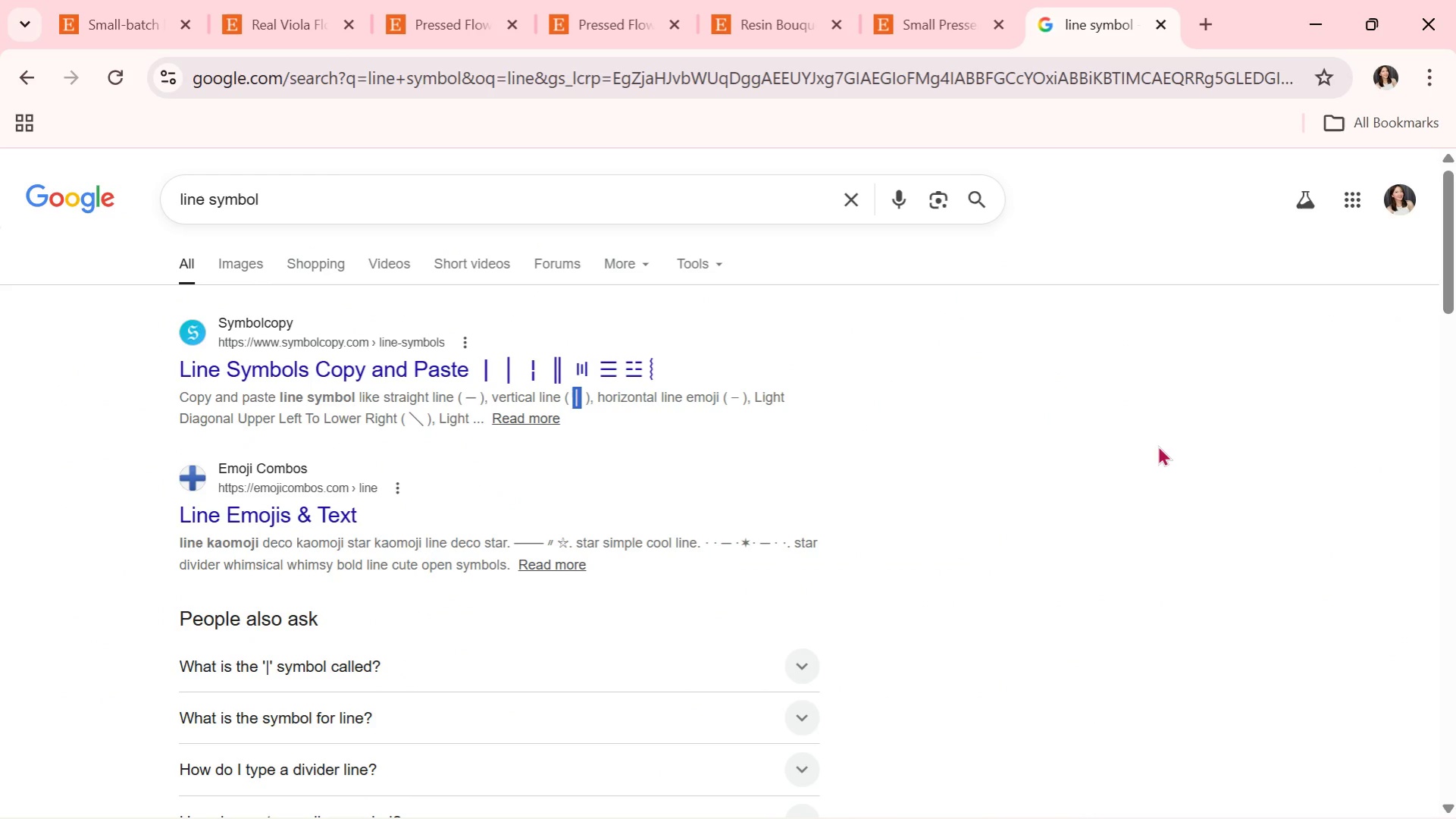 
key(Control+C)
 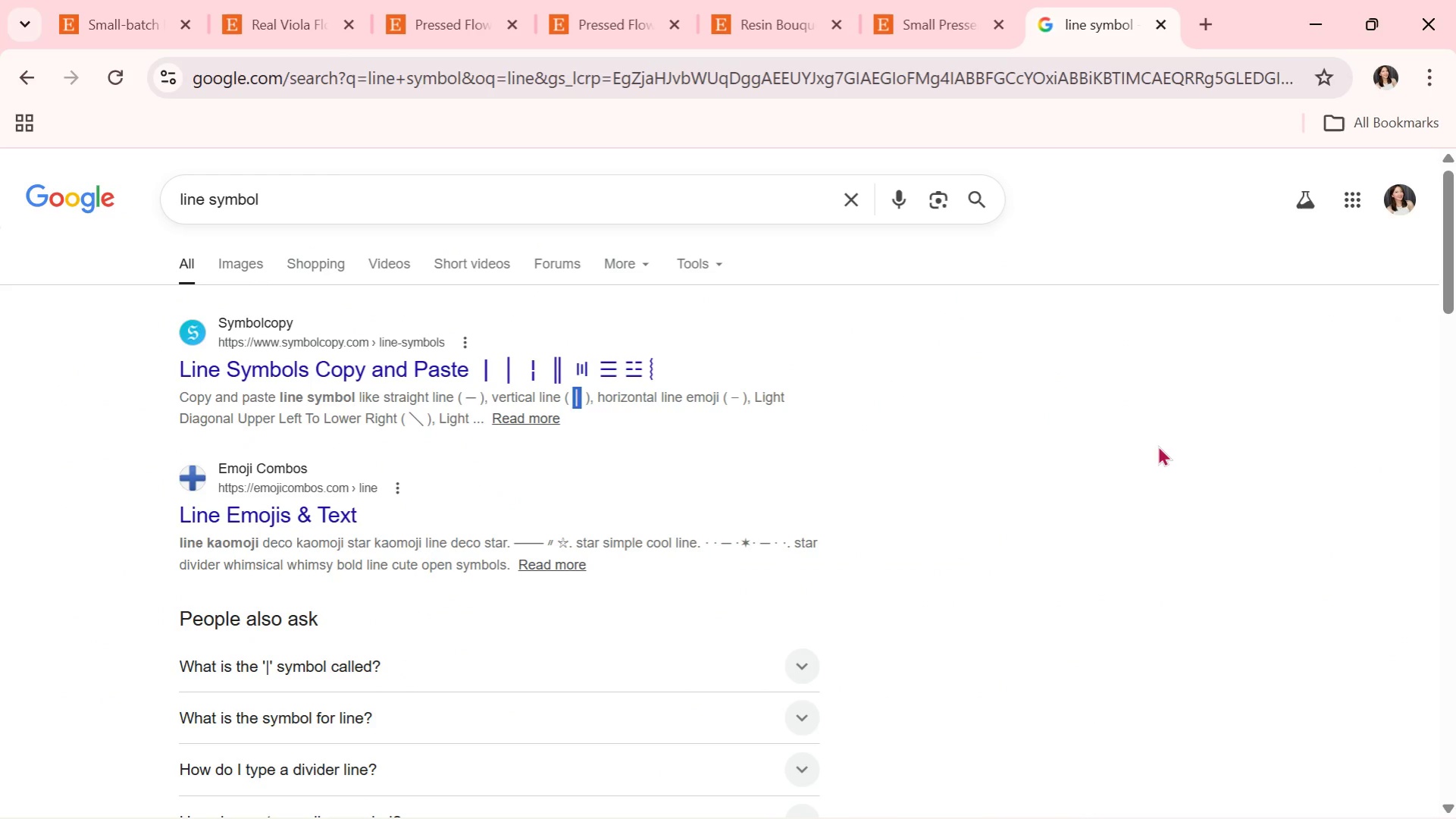 
key(Alt+AltLeft)
 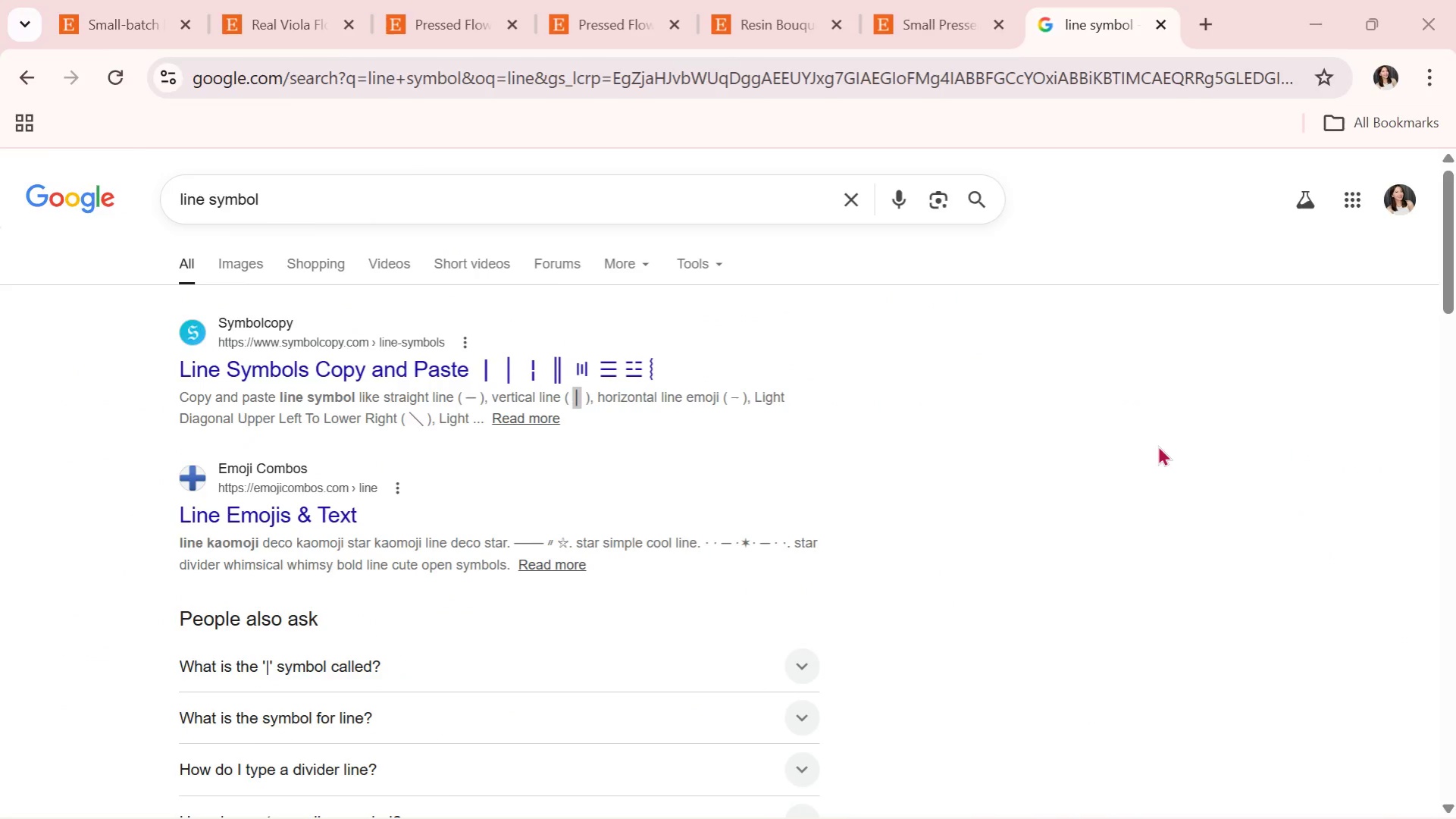 
key(Alt+Tab)
 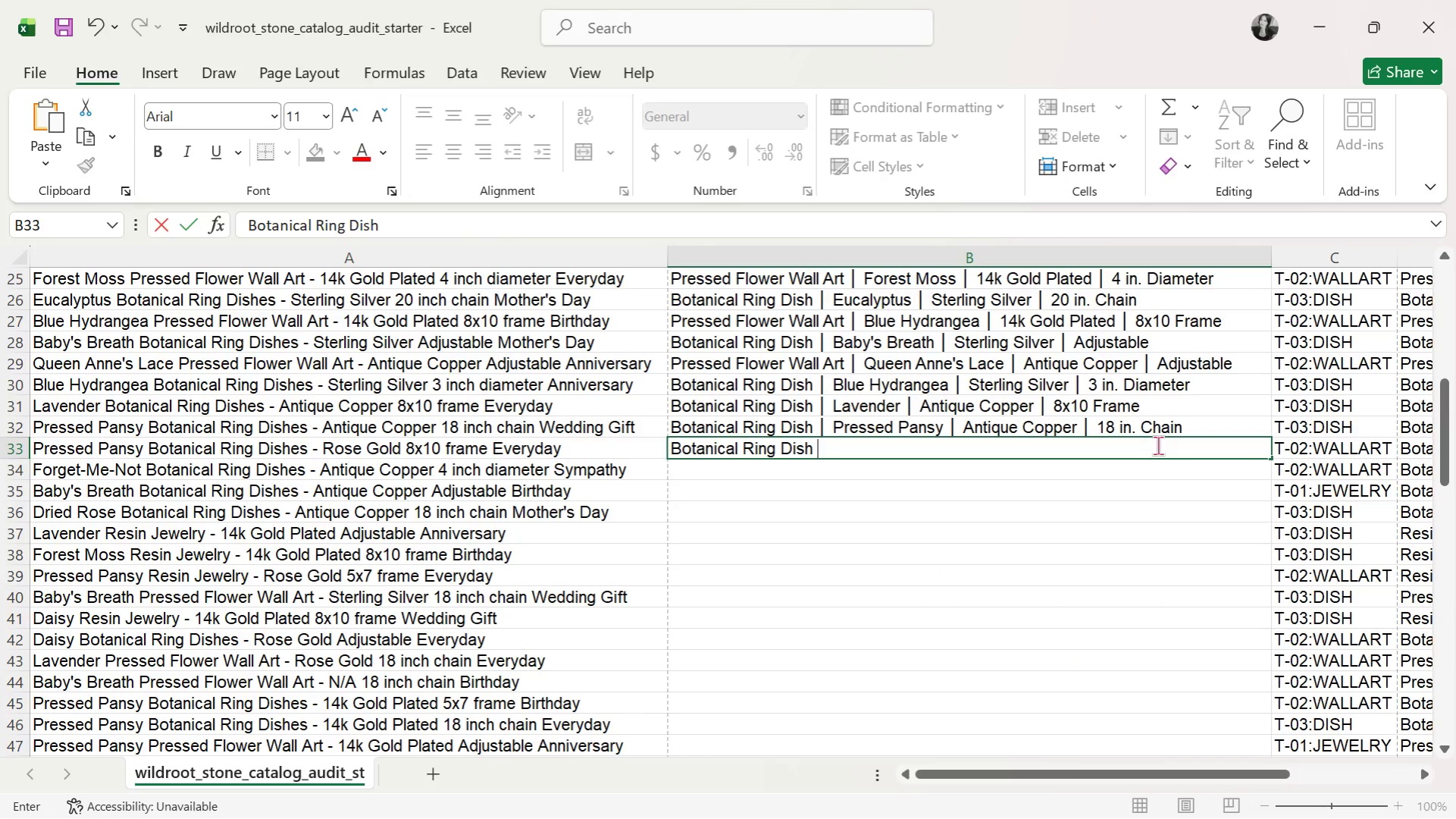 
key(Control+V)
 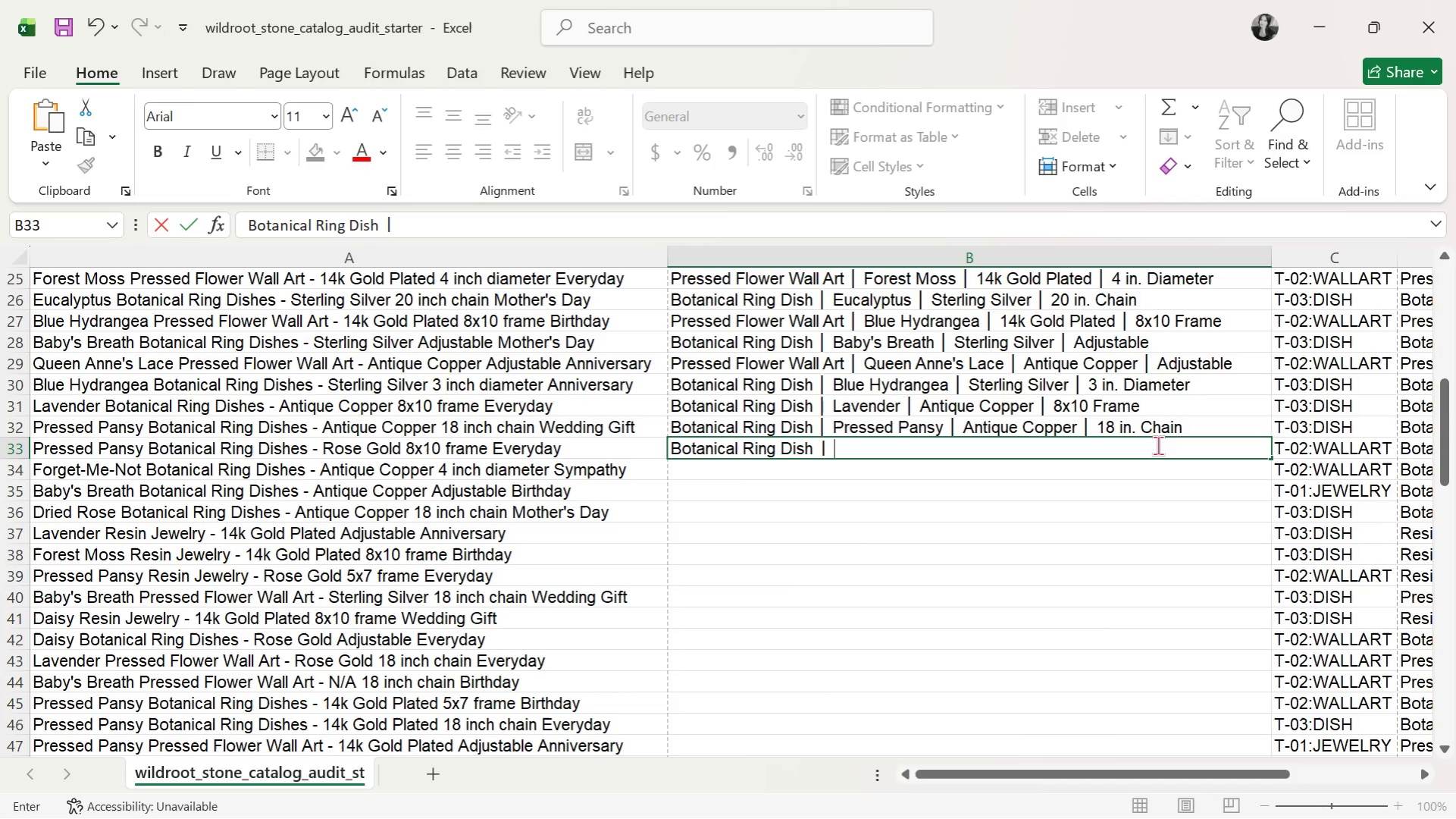 
key(Space)
 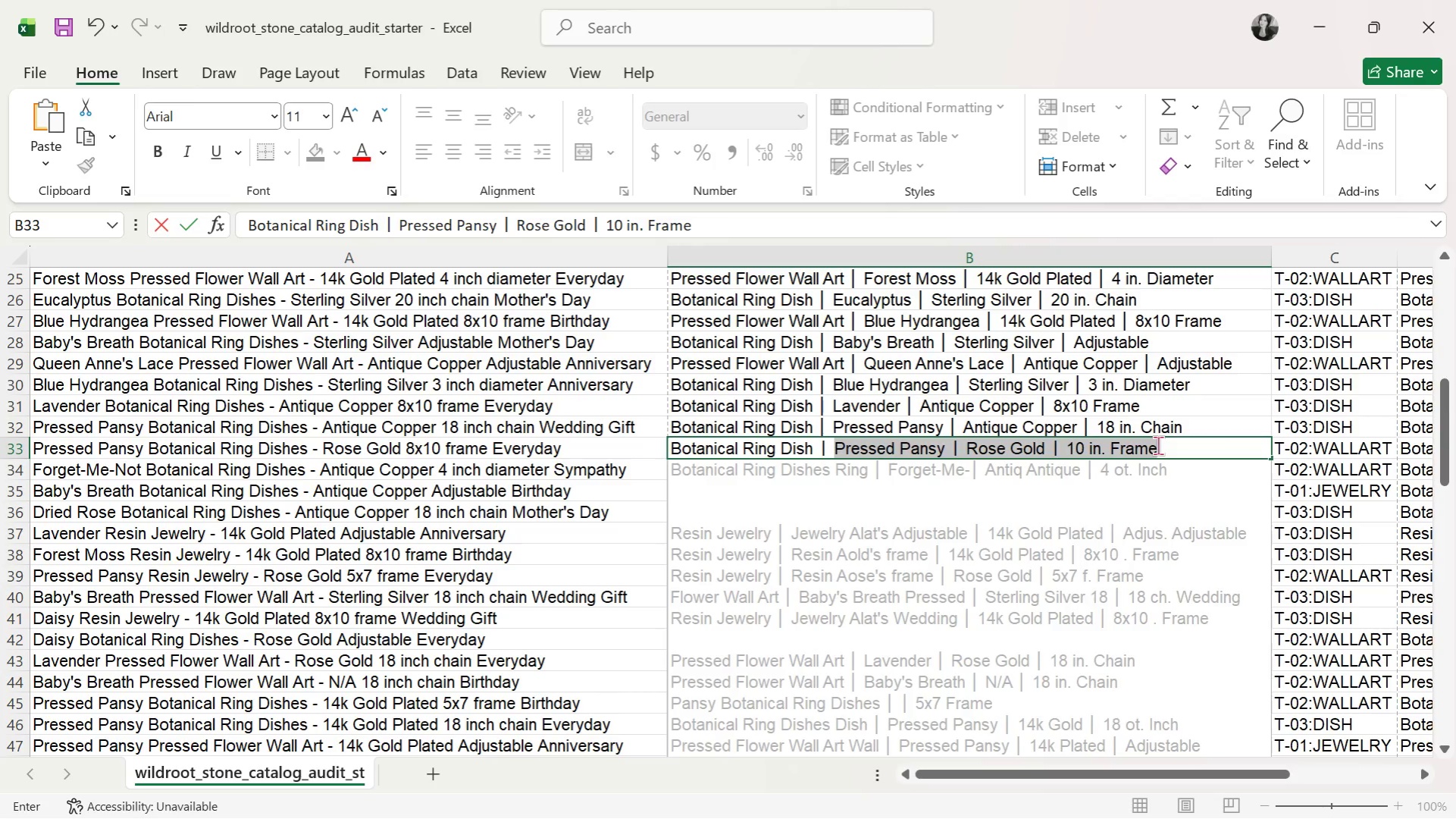 
key(Backspace)
 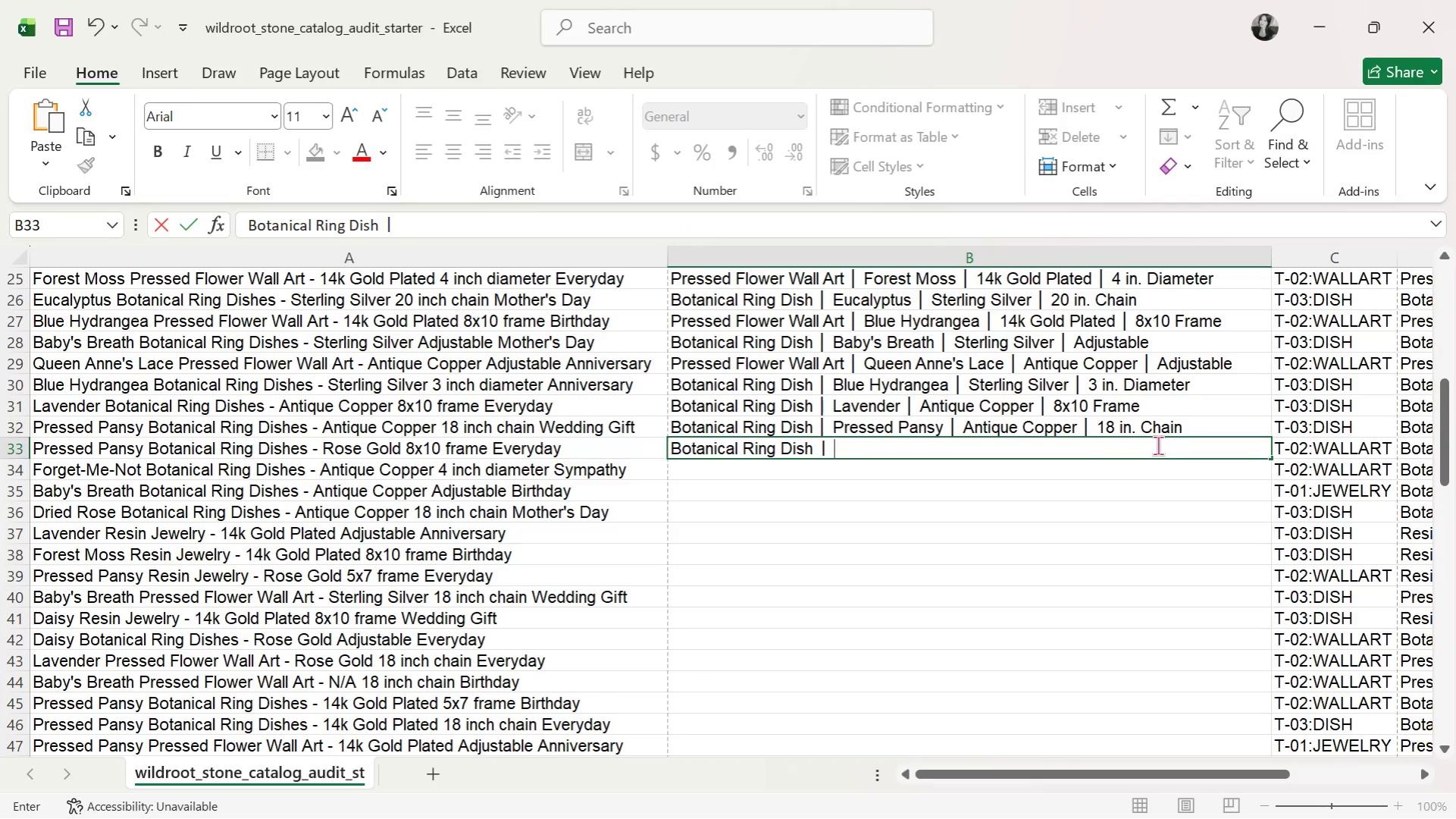 
key(Backspace)
 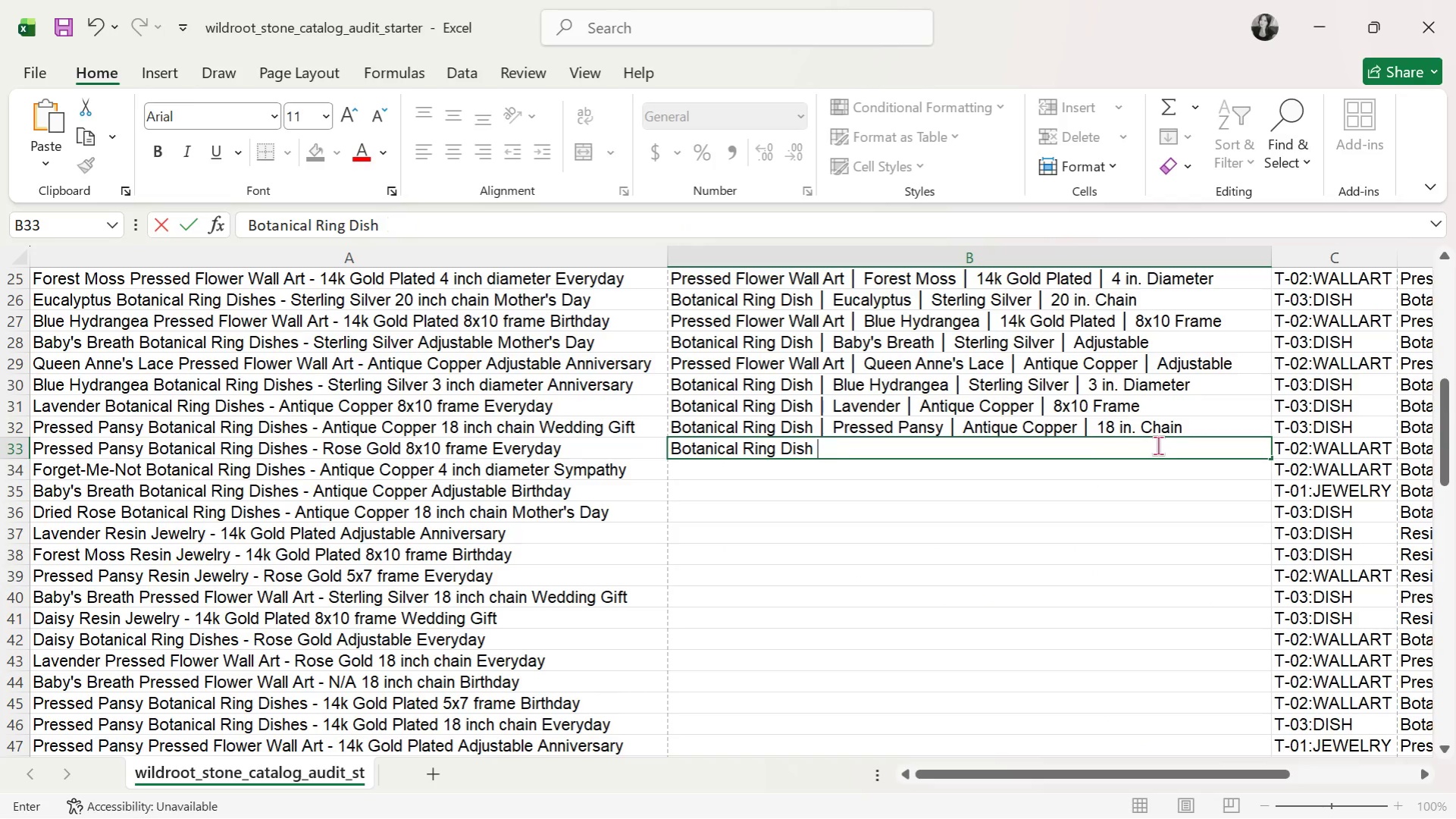 
key(Backspace)
 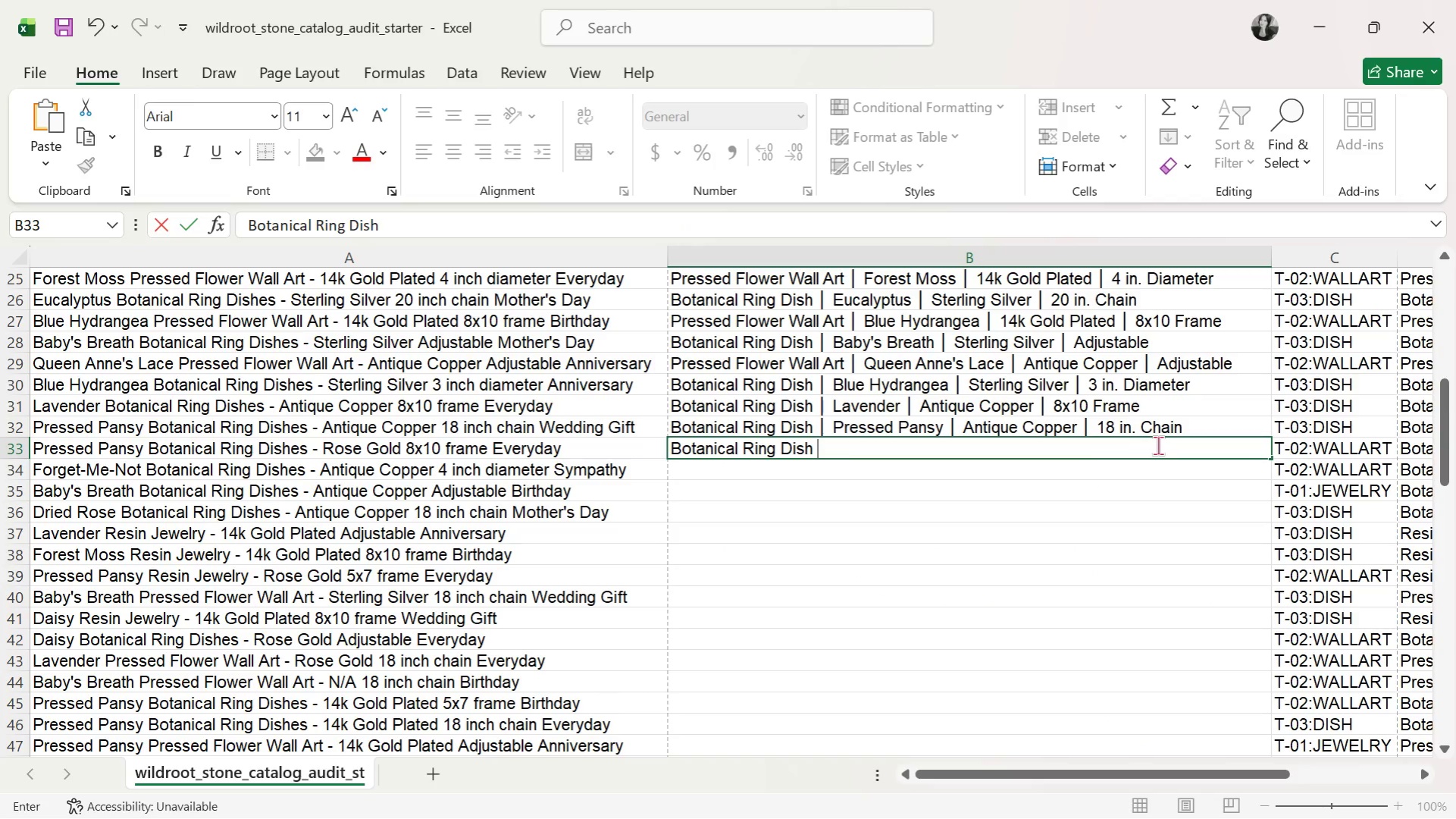 
key(Backspace)
 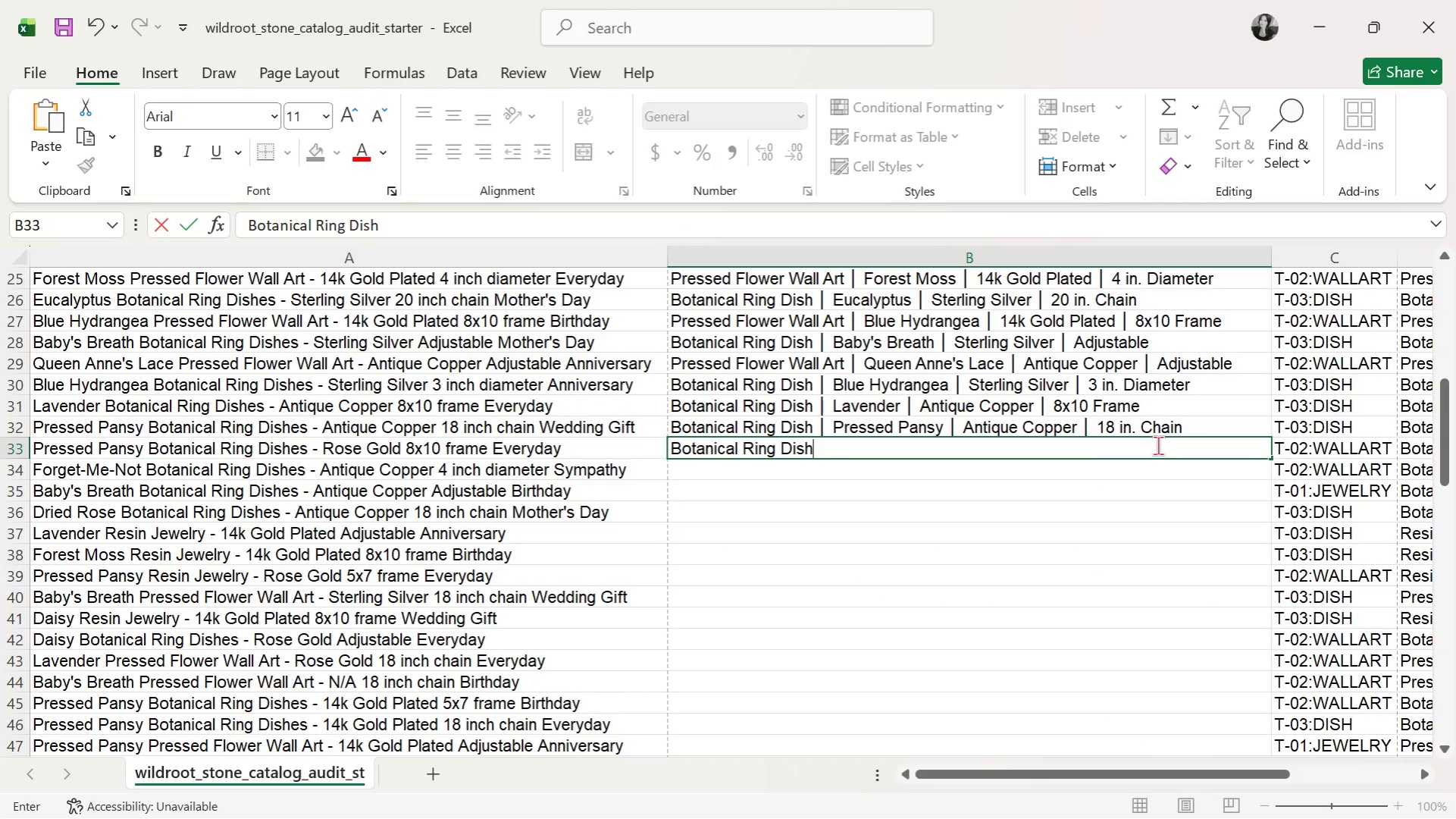 
key(Space)
 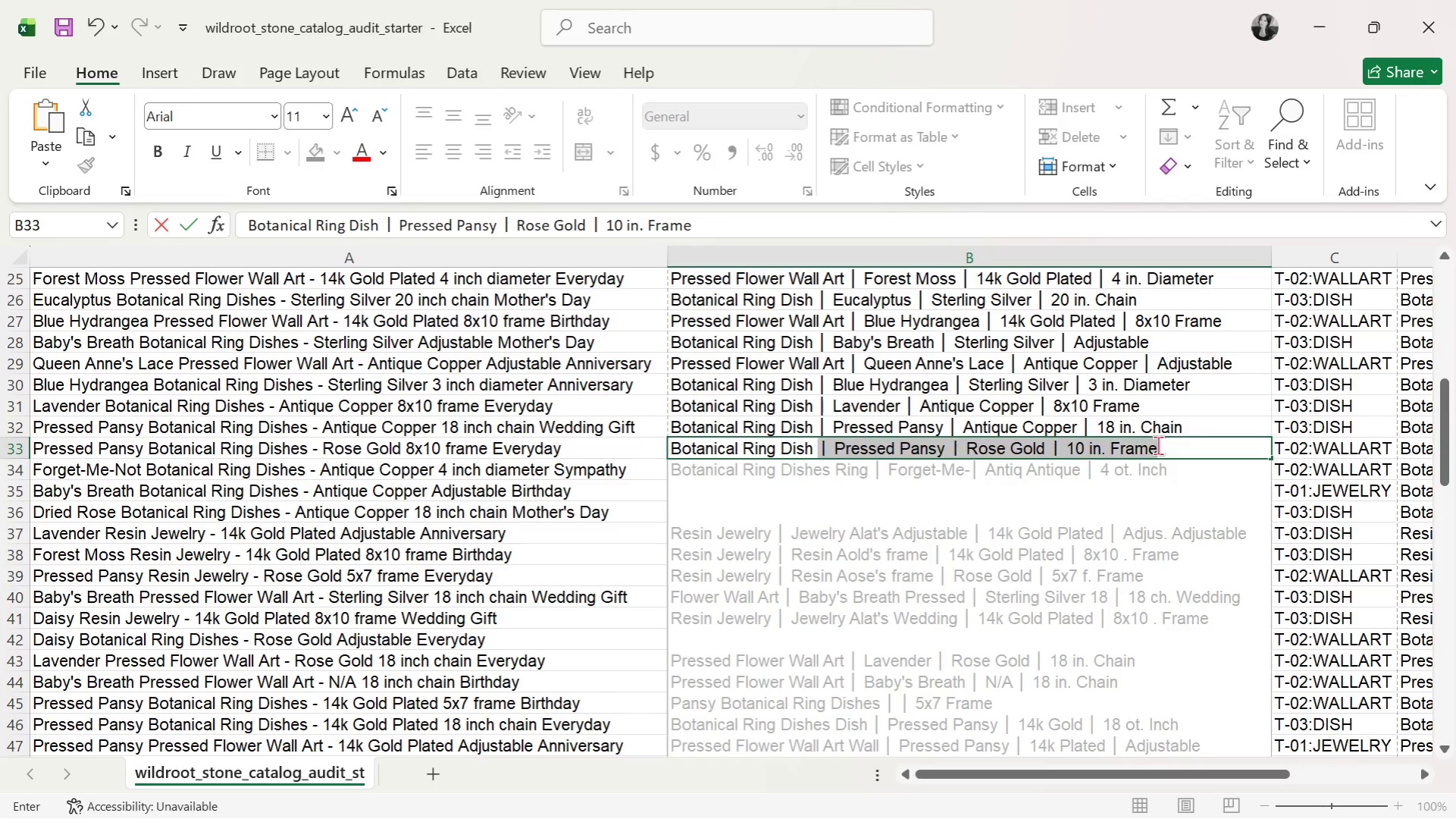 
key(Control+V)
 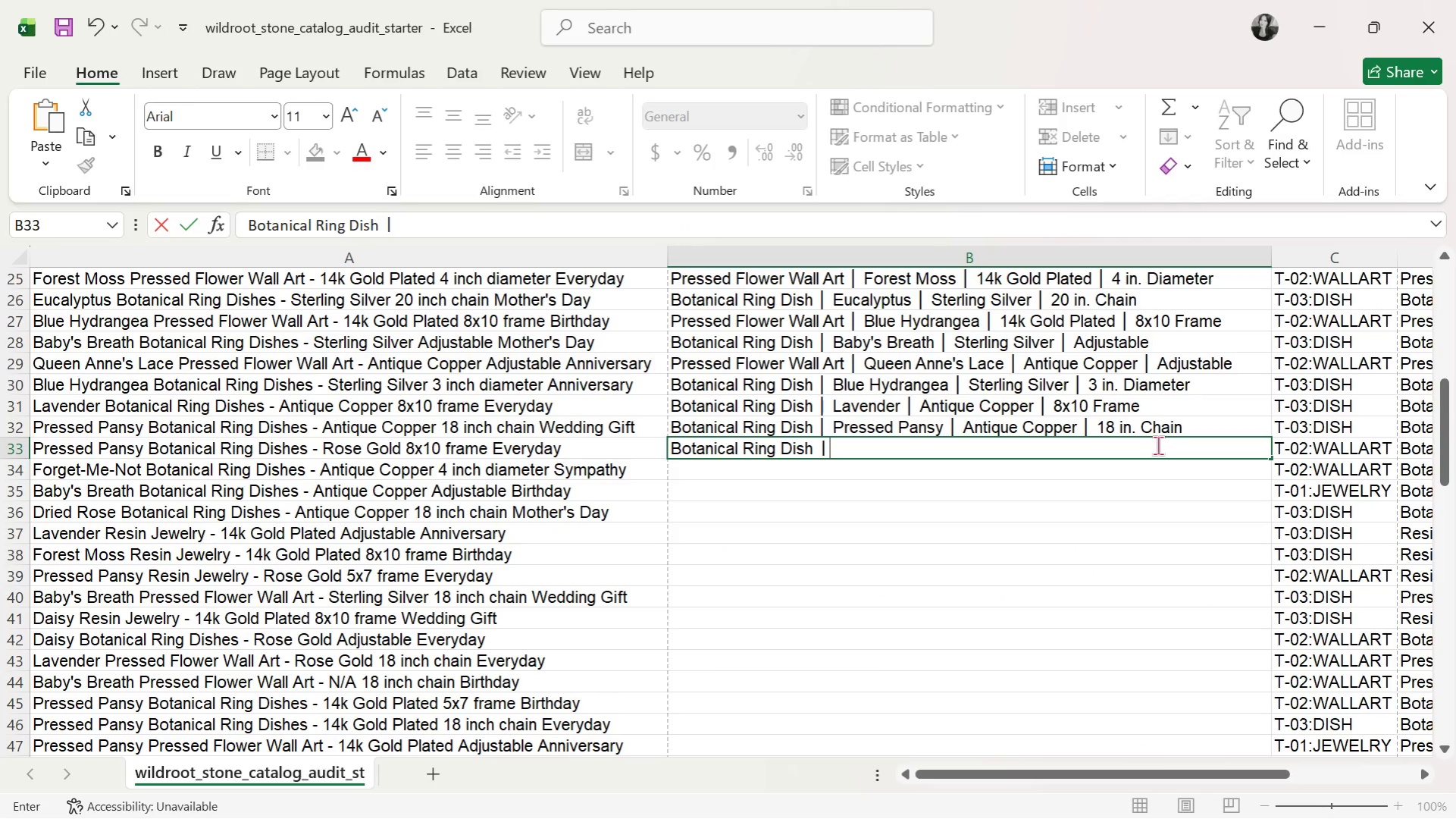 
key(Space)
 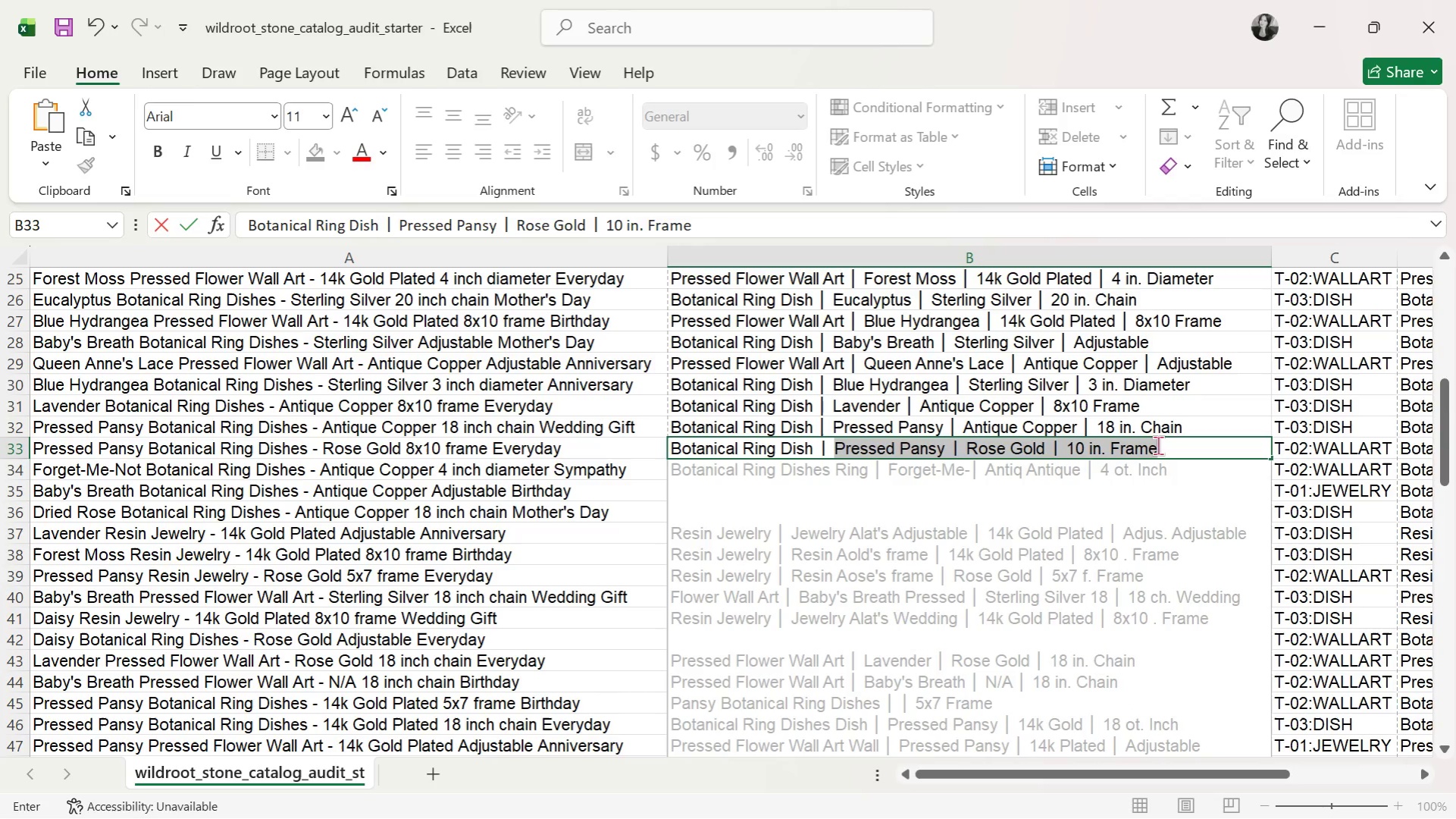 
wait(6.62)
 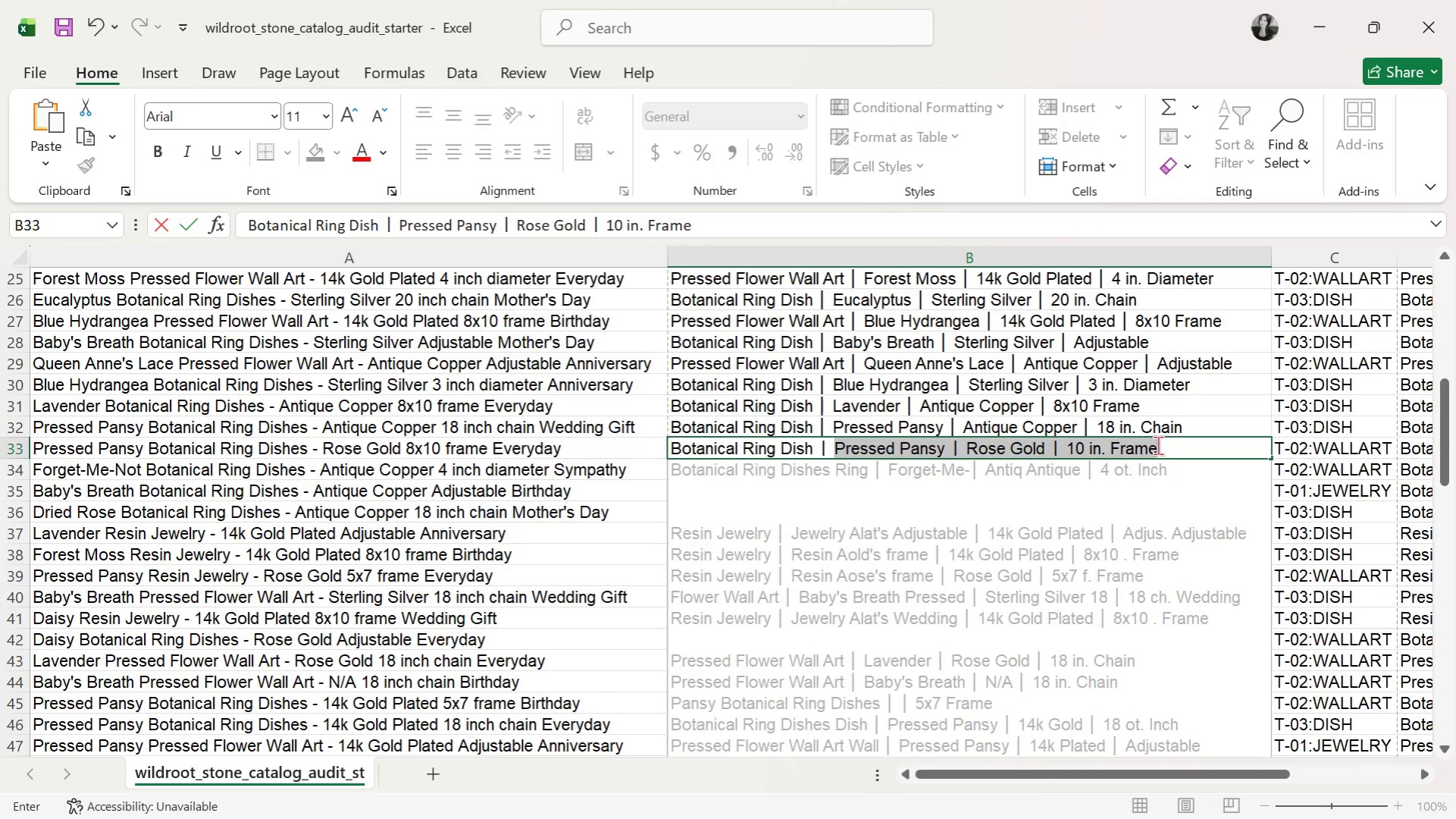 
type(Pressed Pansy )
 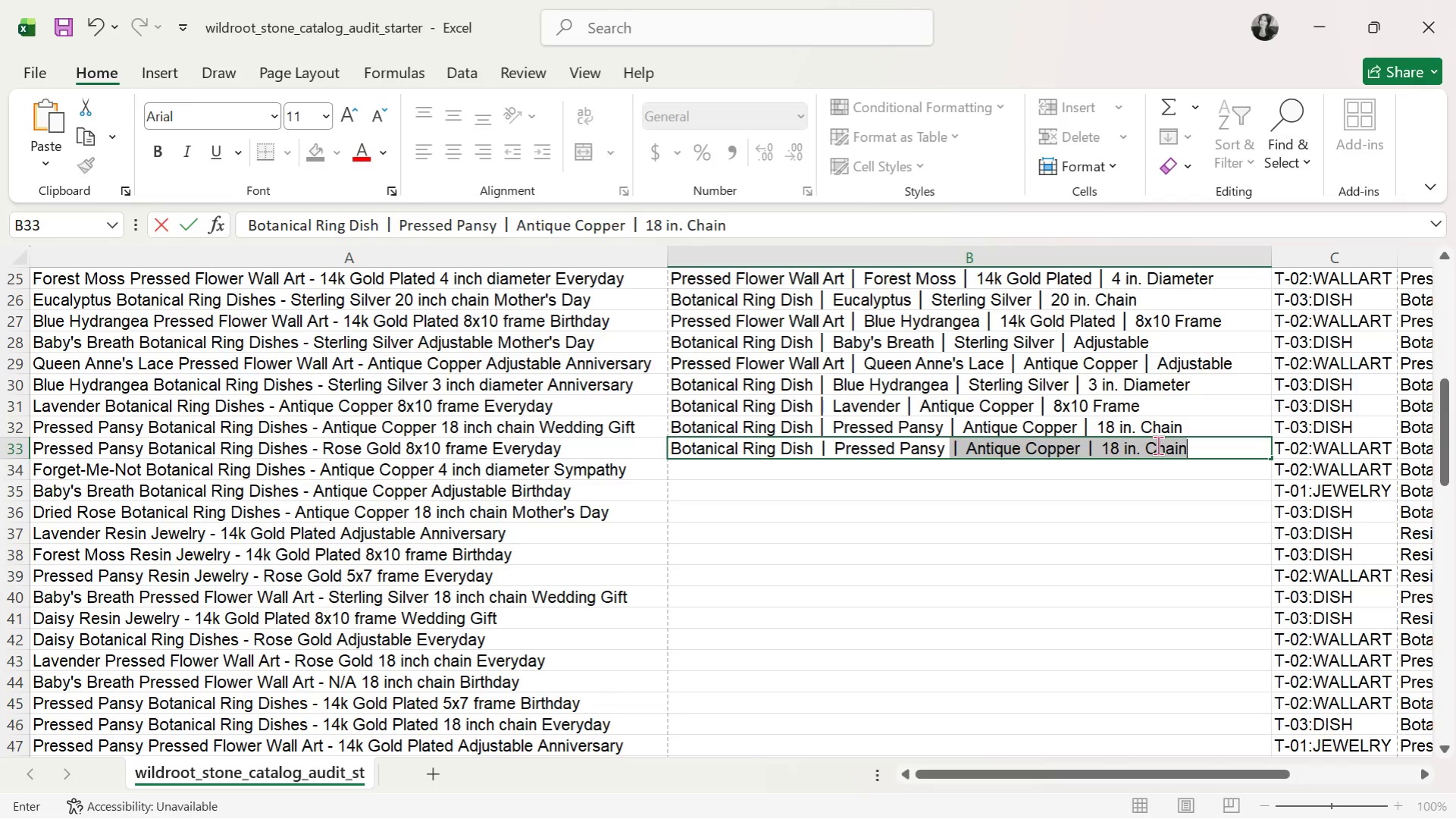 
key(Control+ControlLeft)
 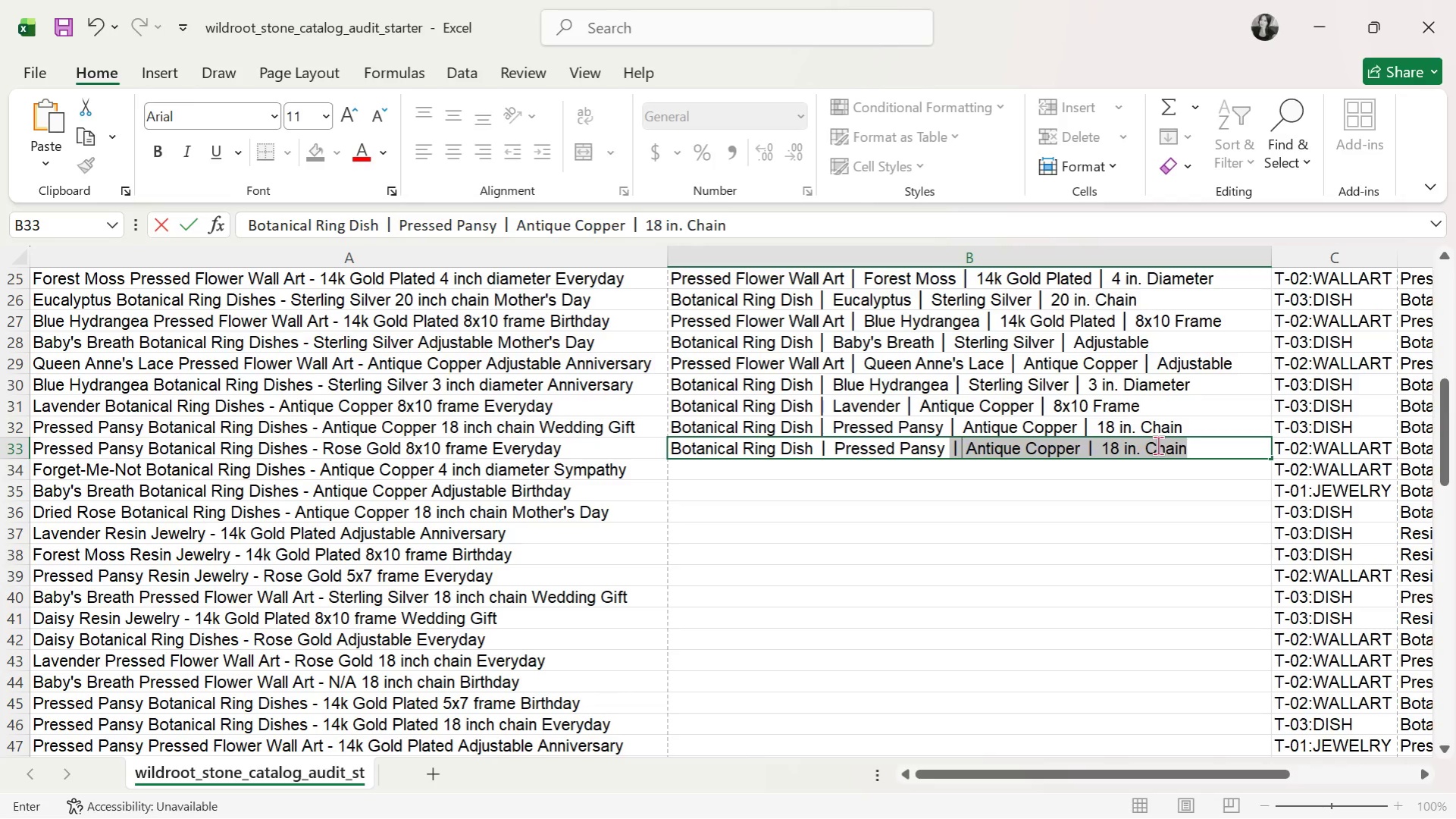 
key(Control+V)
 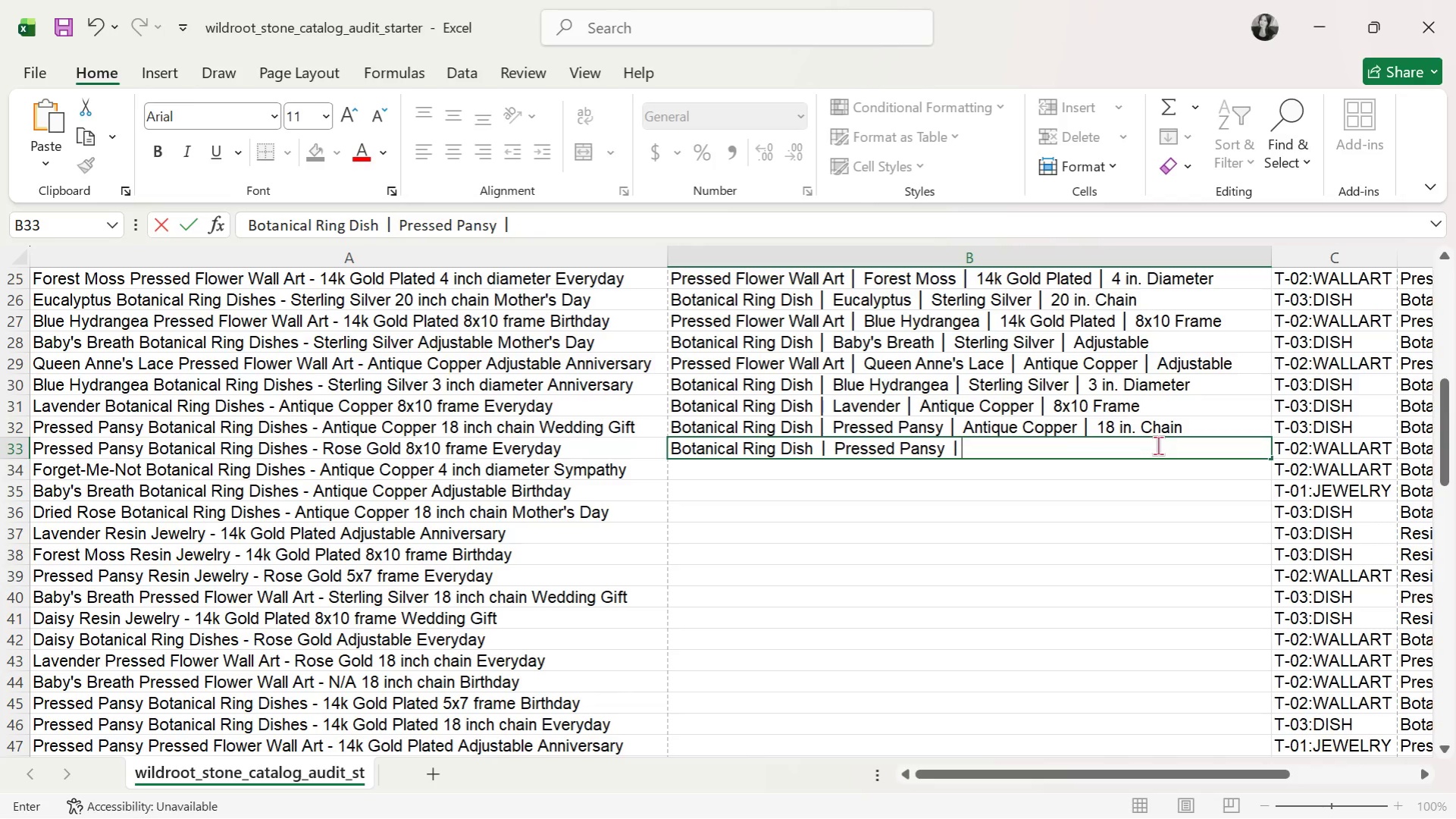 
type( Rose Gold )
 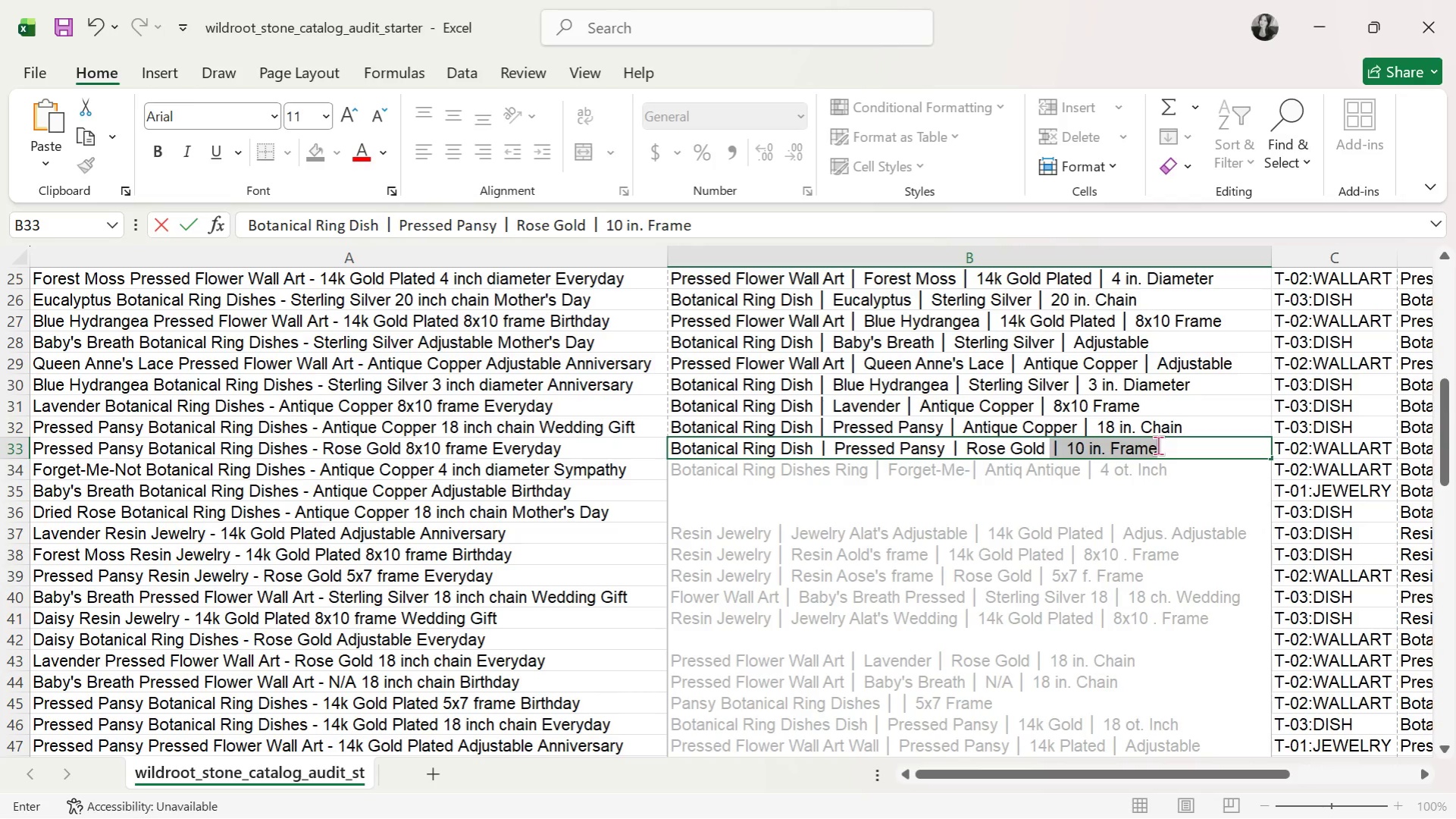 
key(Control+ControlLeft)
 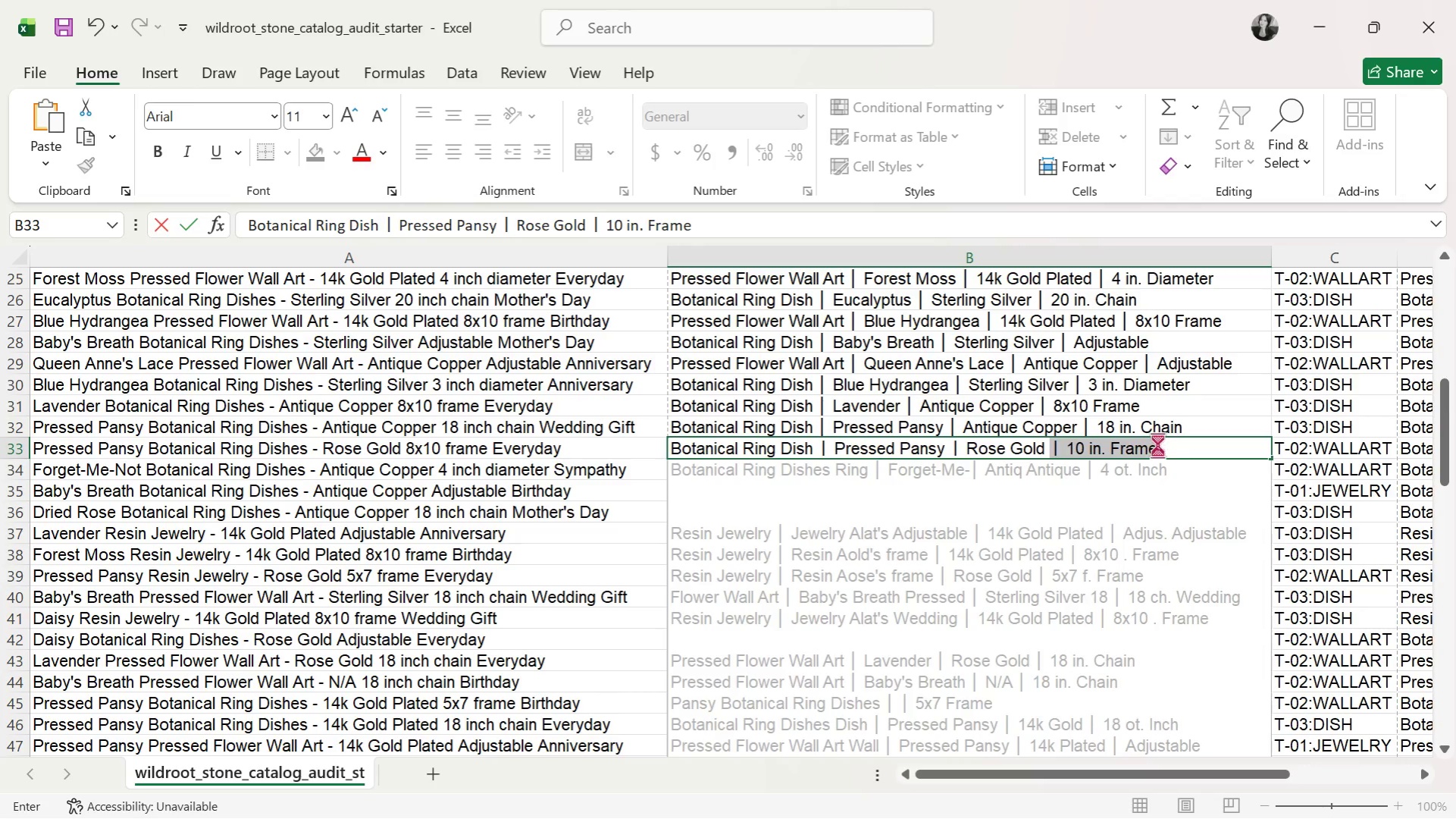 
key(Control+V)
 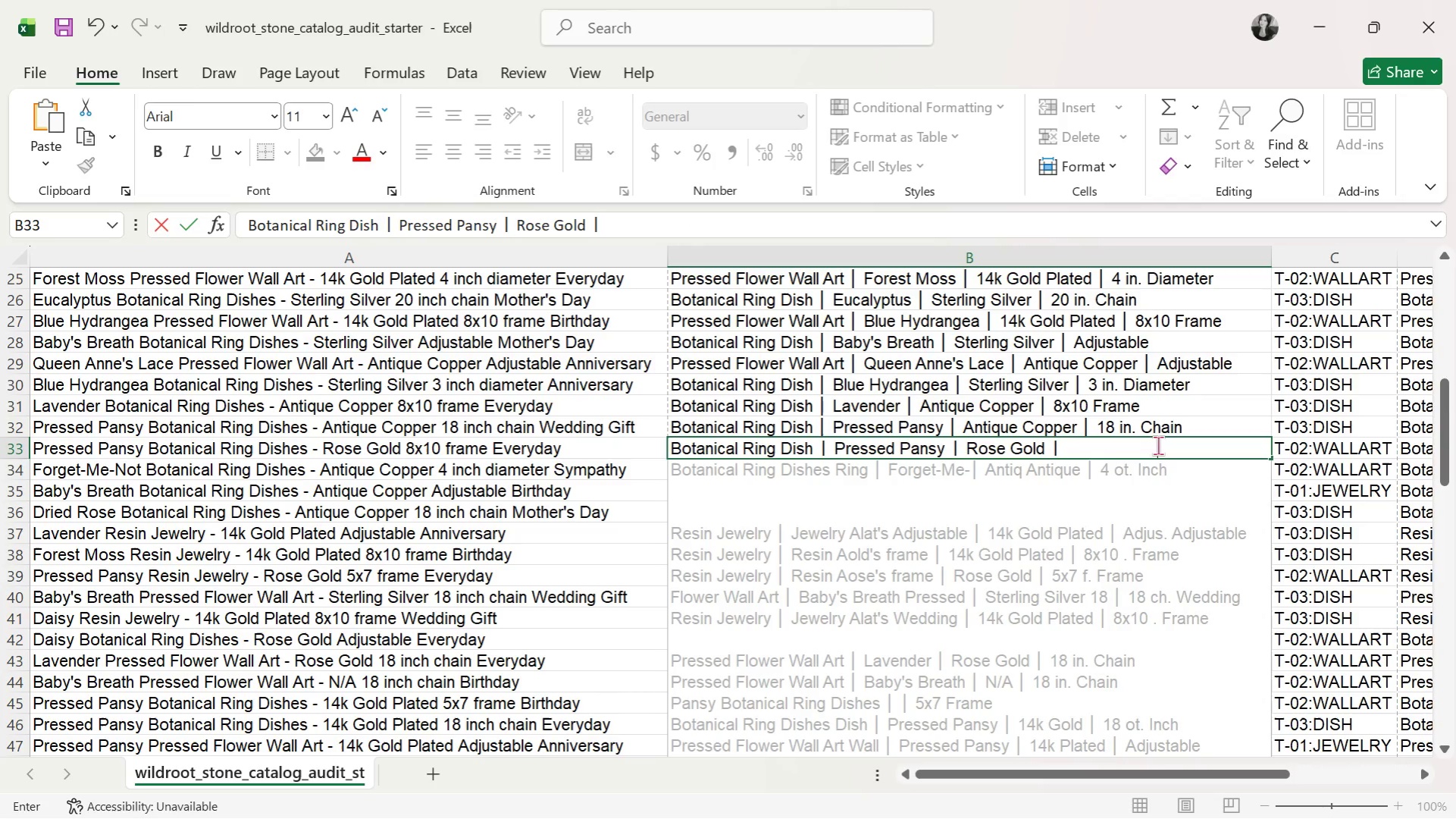 
type( 8x10 Frame)
 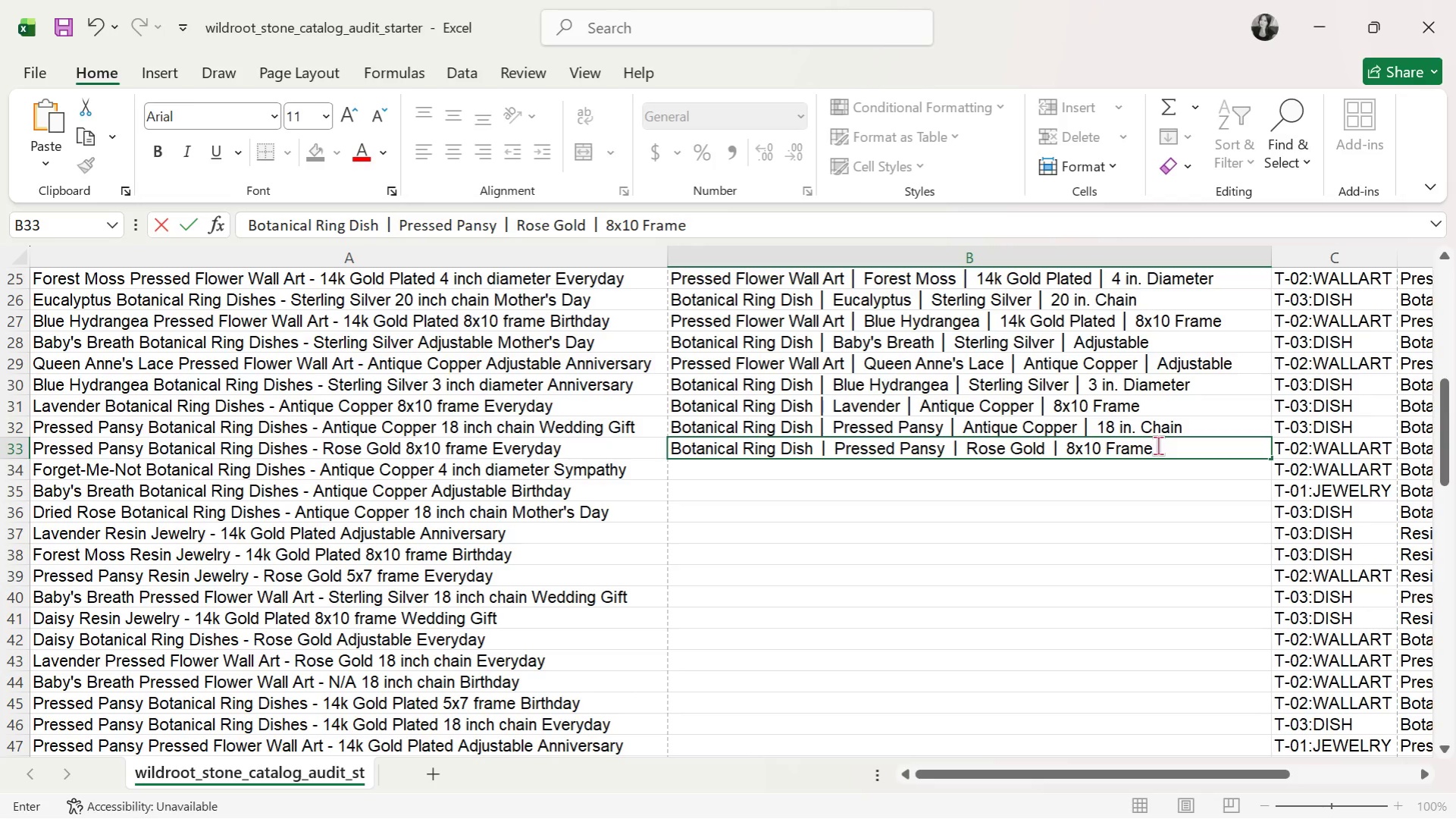 
wait(6.47)
 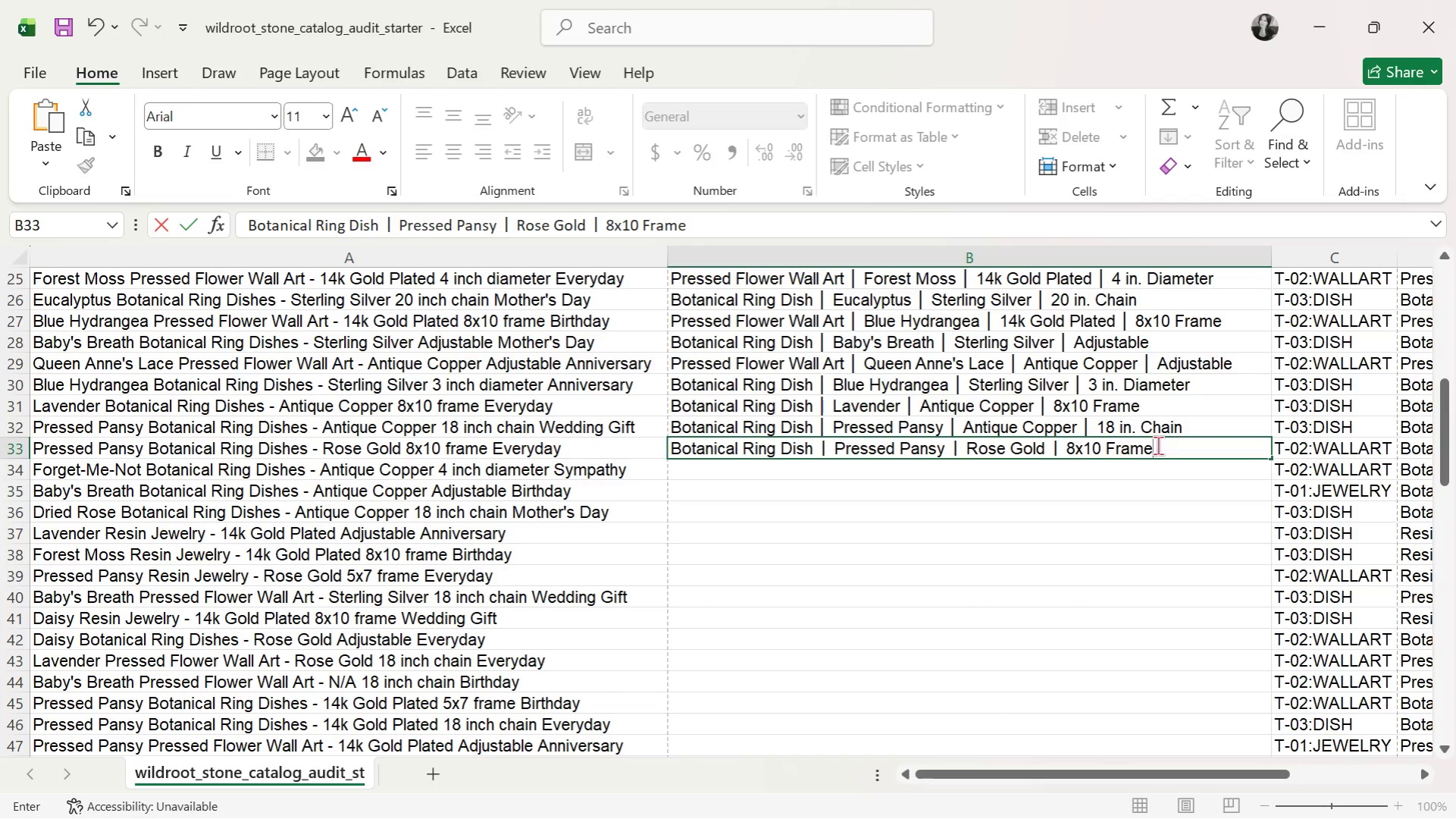 
key(Enter)
 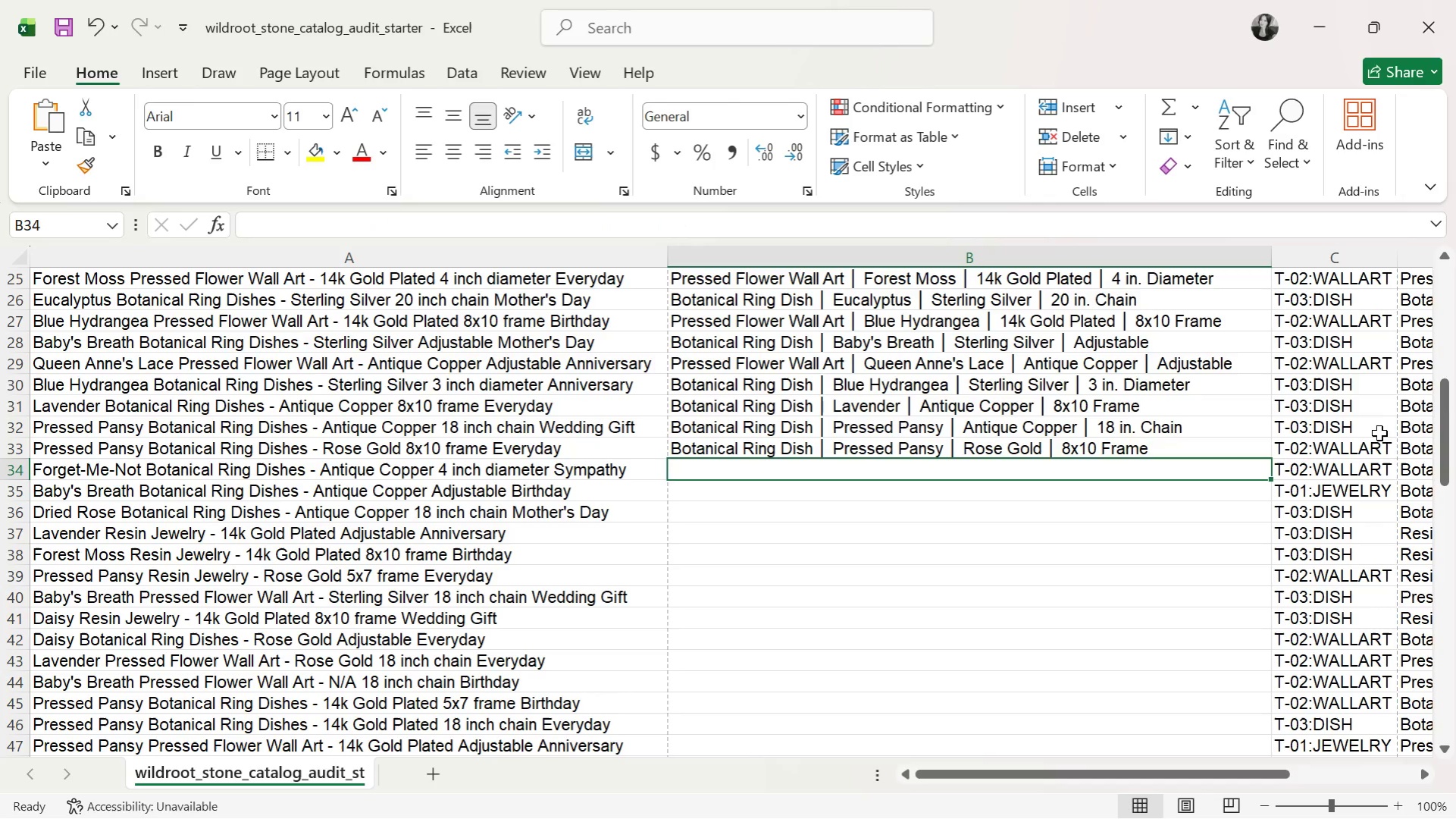 
left_click([1370, 435])
 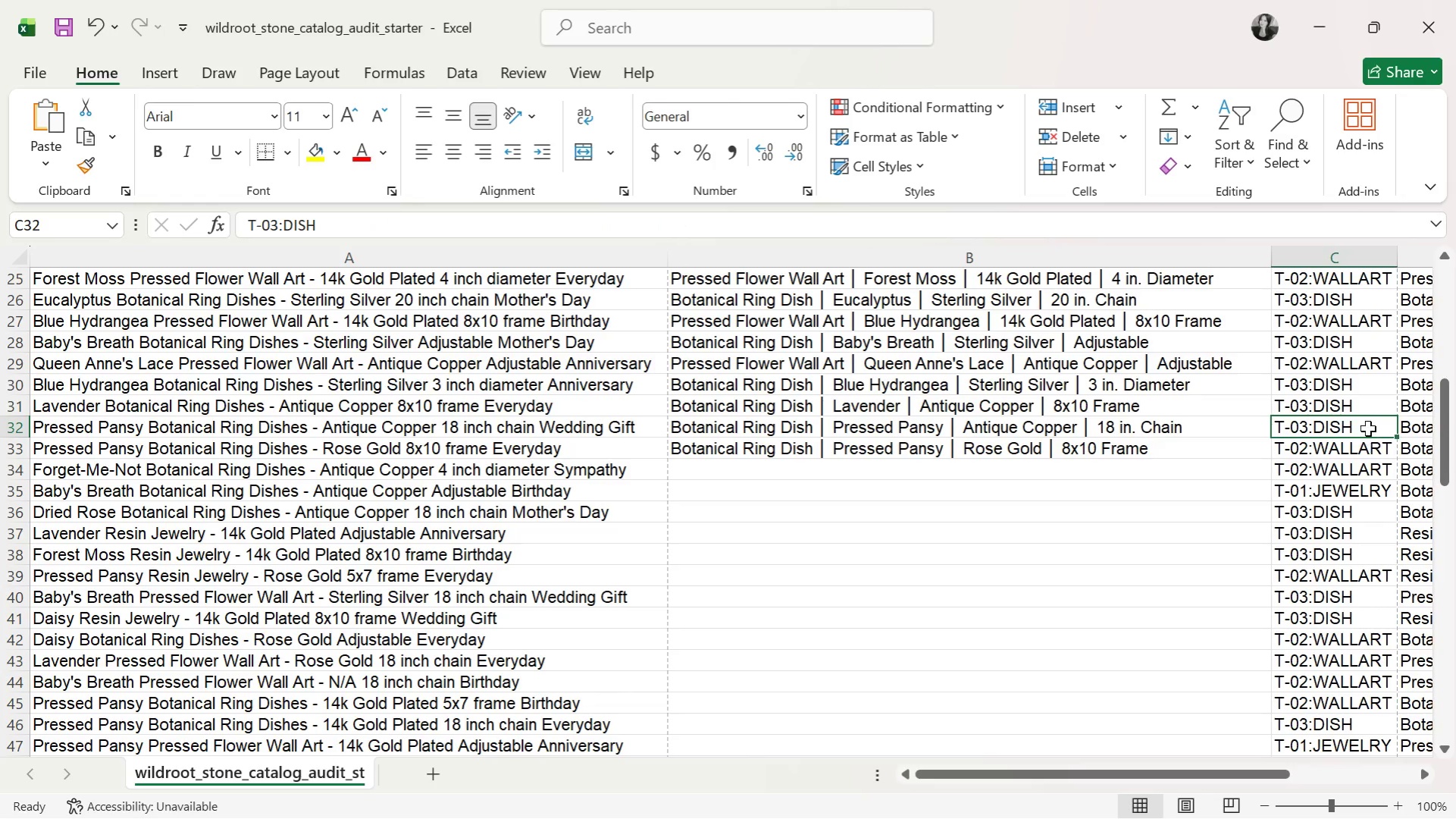 
key(Control+C)
 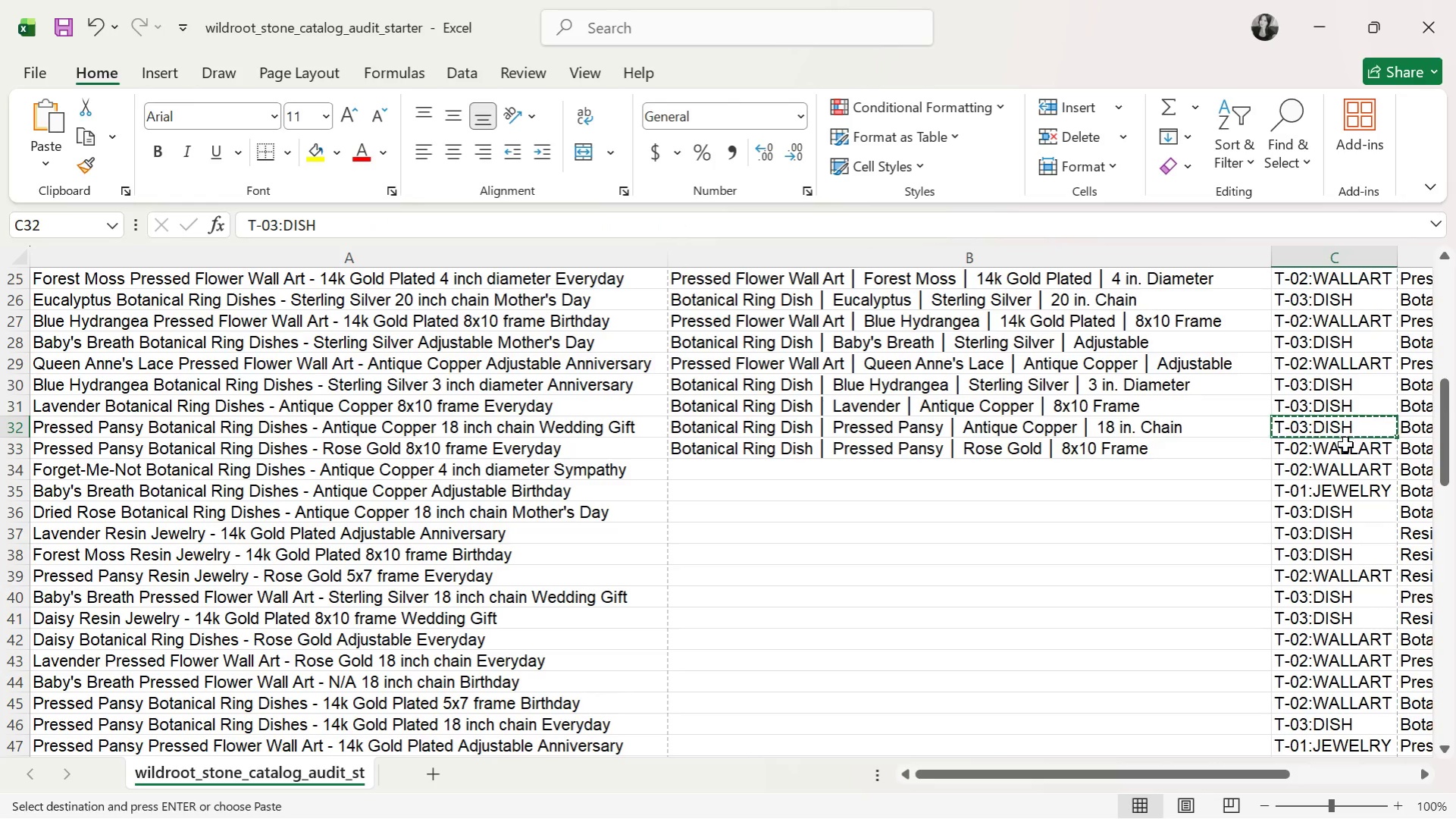 
left_click([1343, 450])
 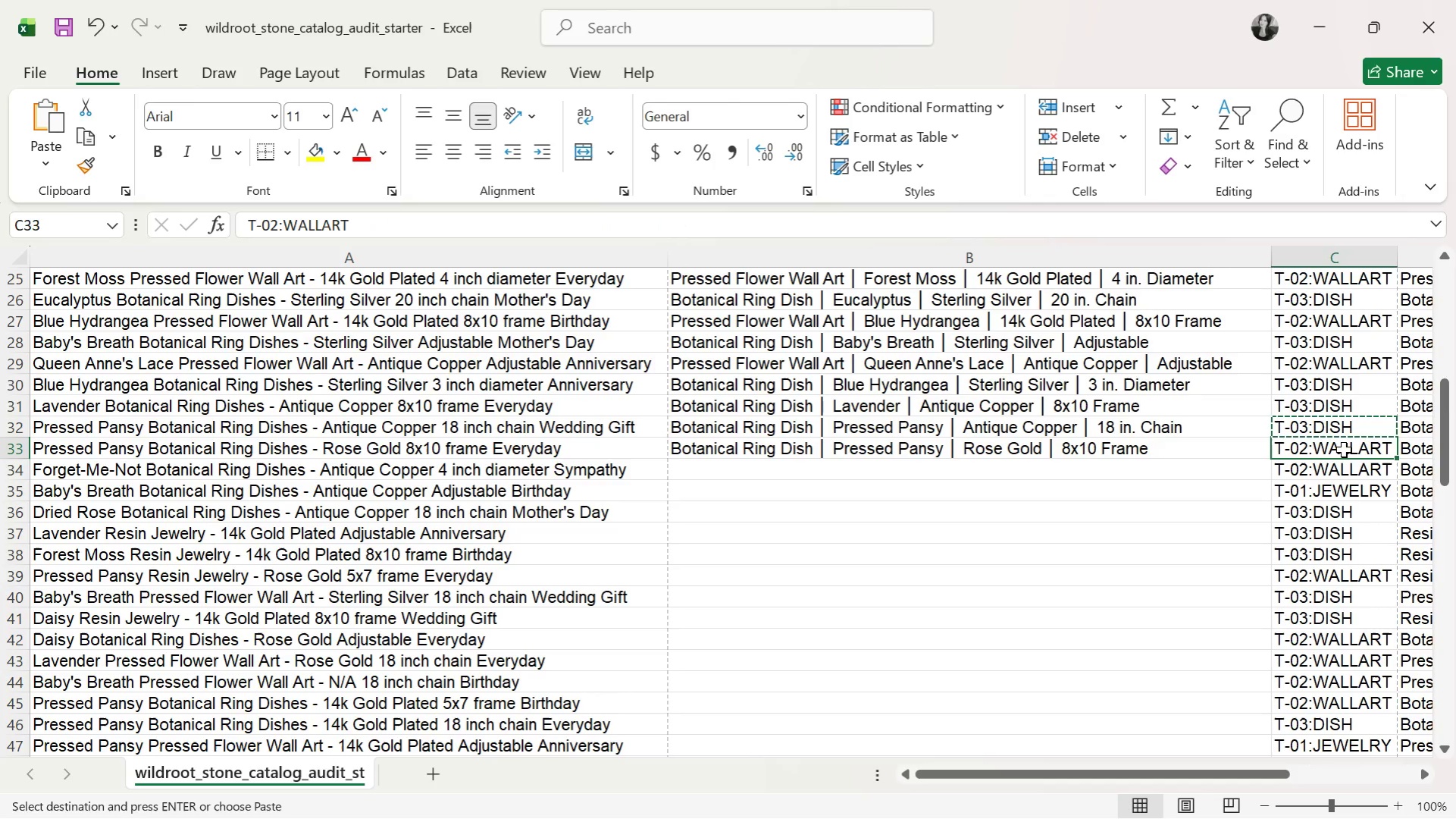 
key(Control+V)
 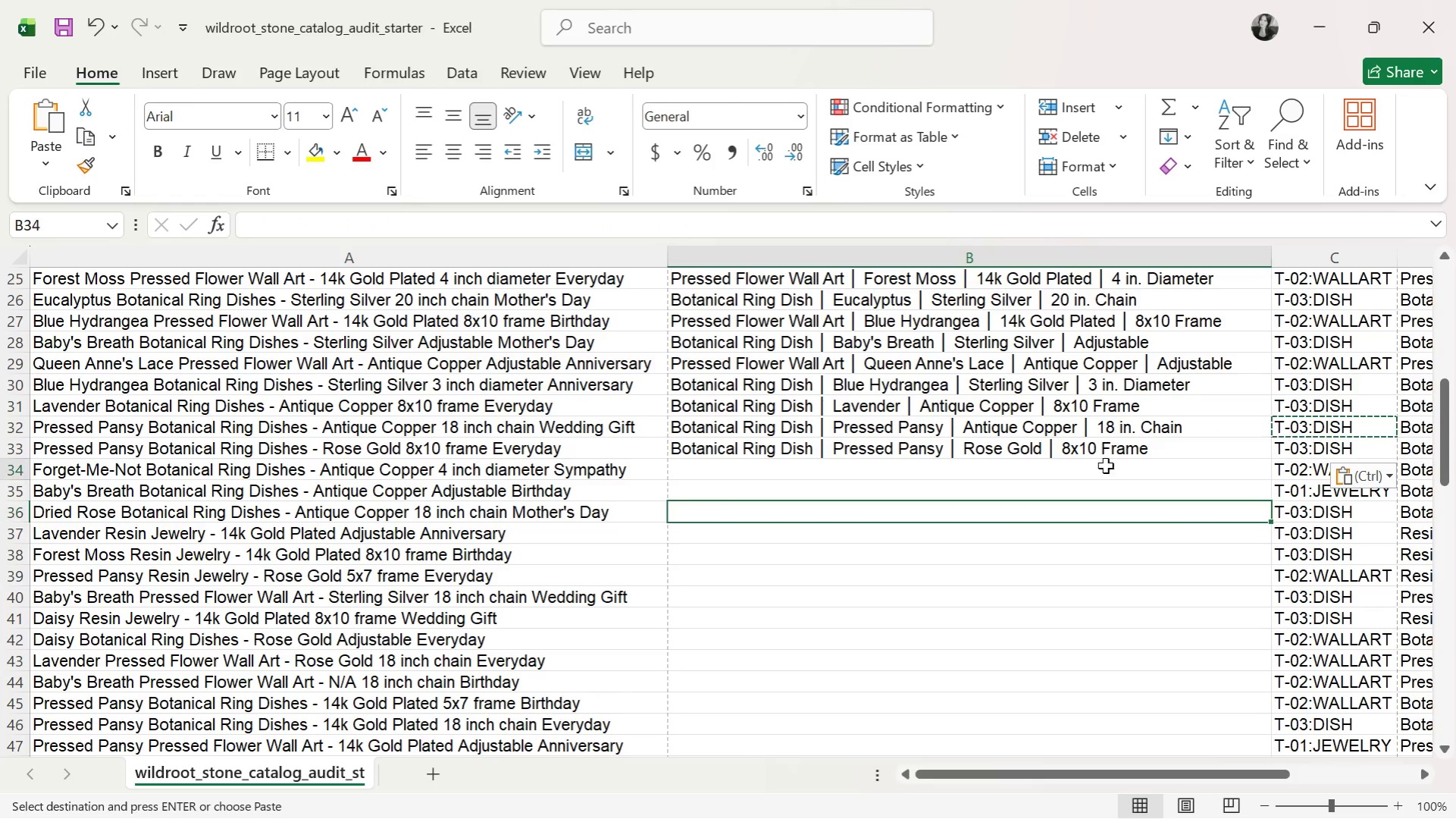 
double_click([1104, 474])
 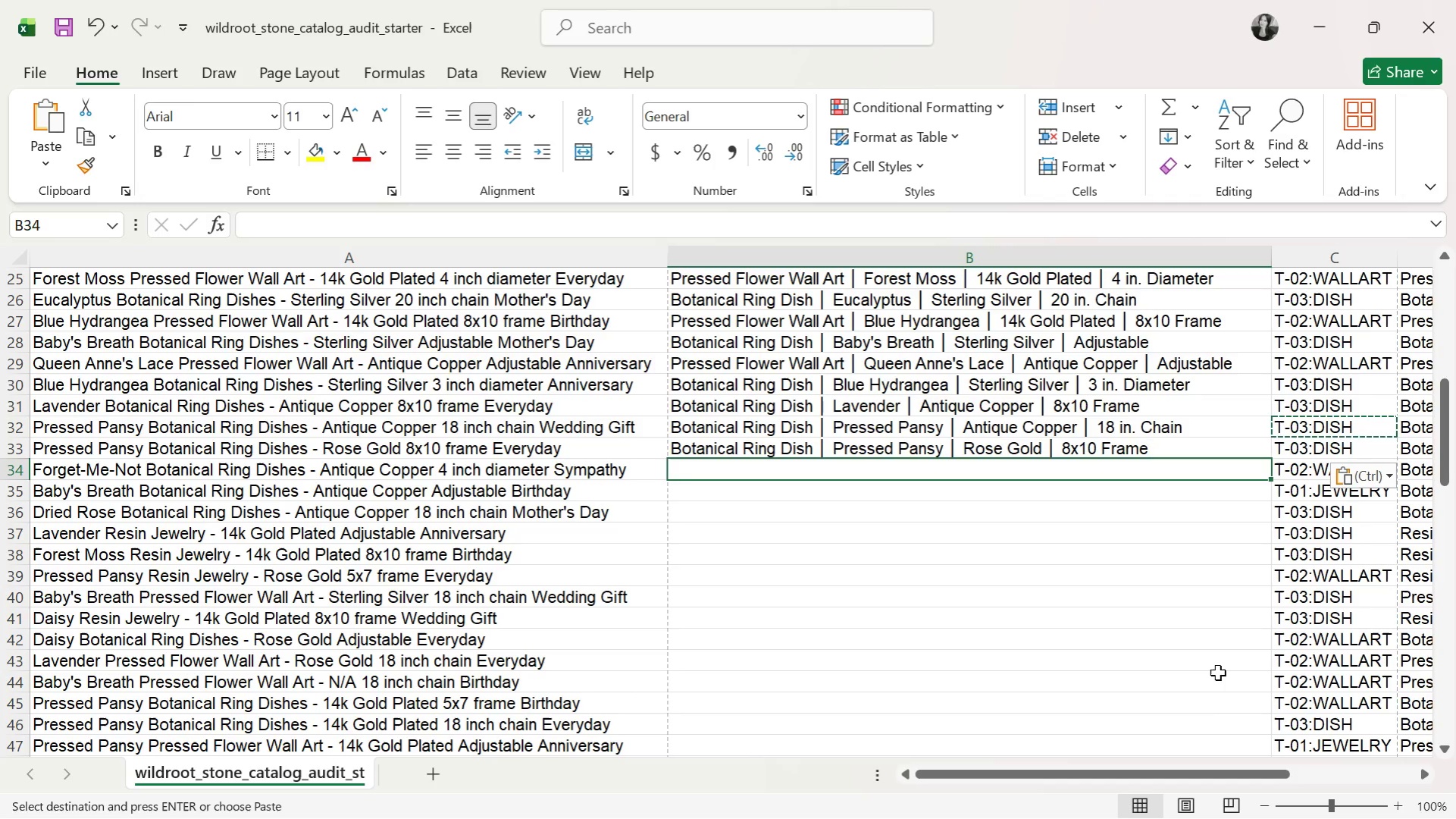 
wait(8.12)
 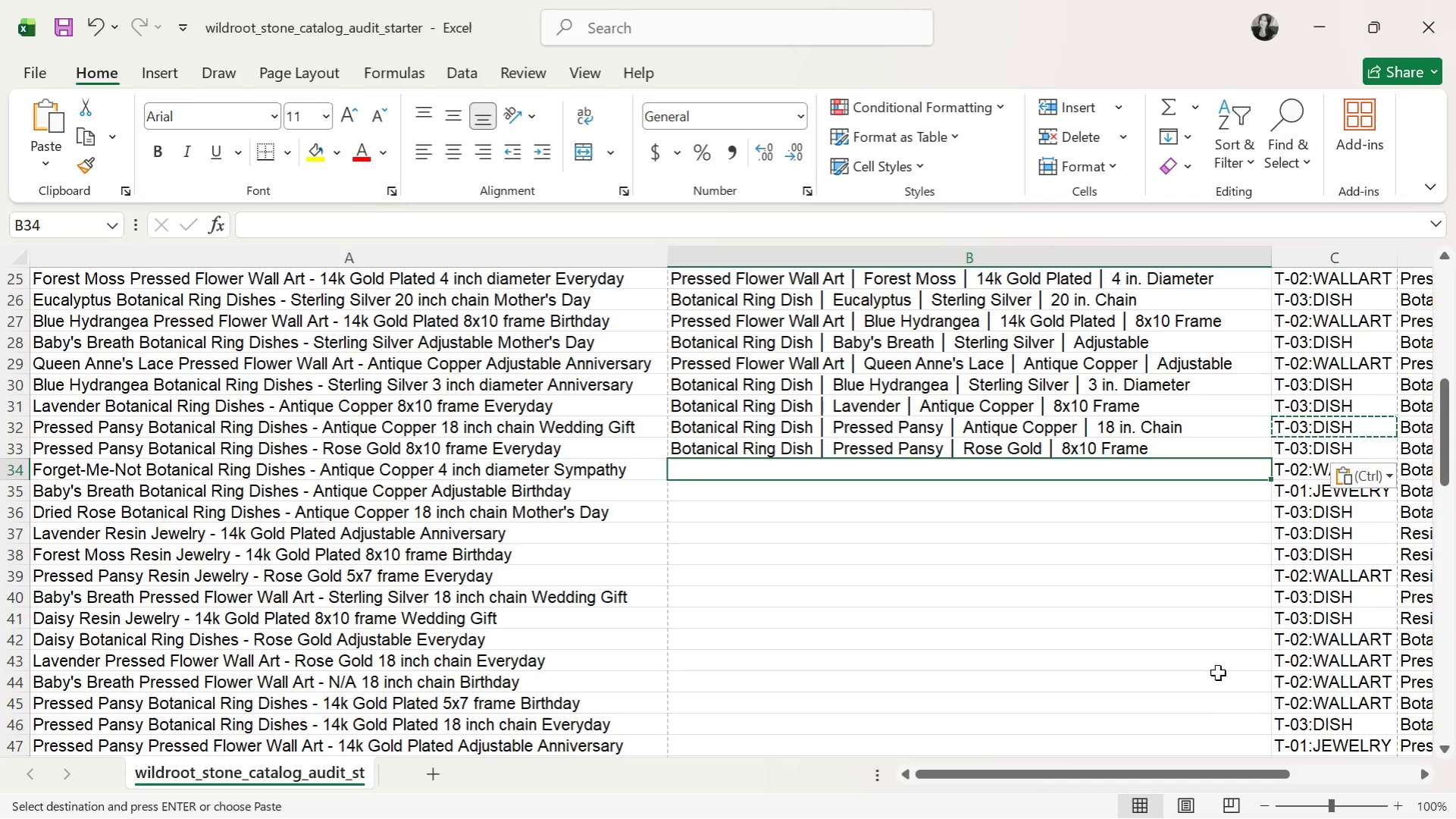 
double_click([1128, 447])
 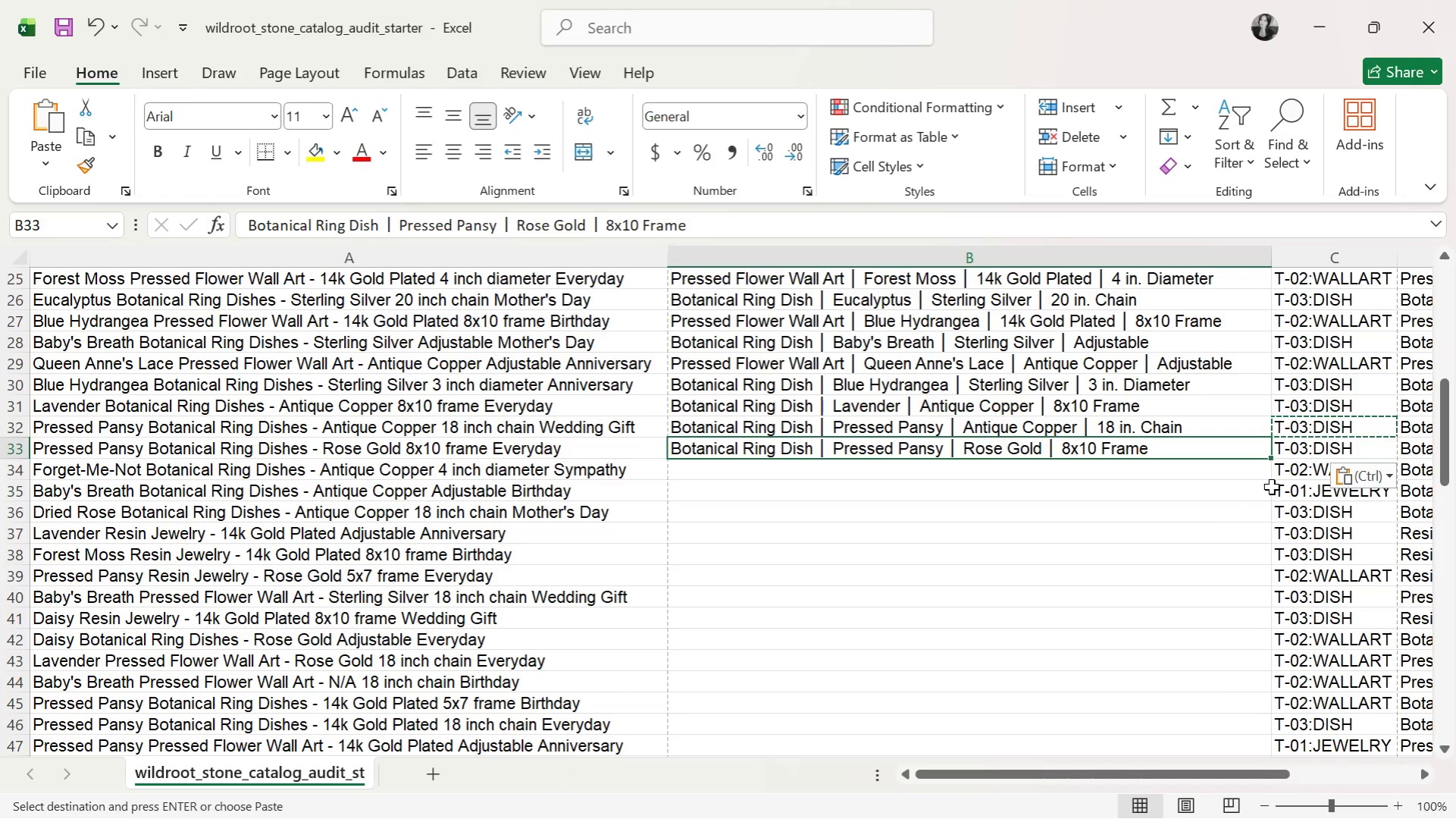 
left_click([895, 480])
 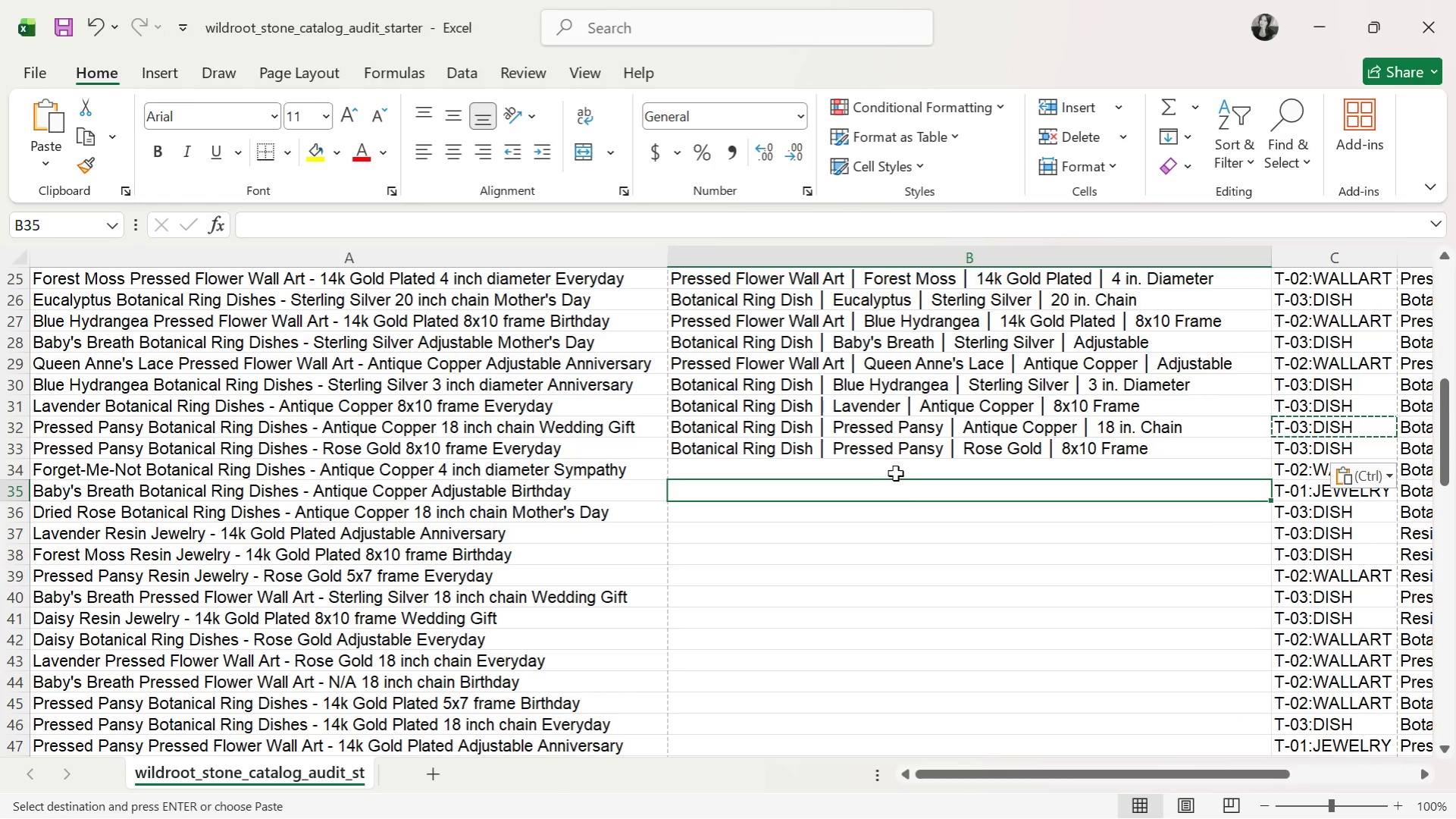 
left_click([899, 457])
 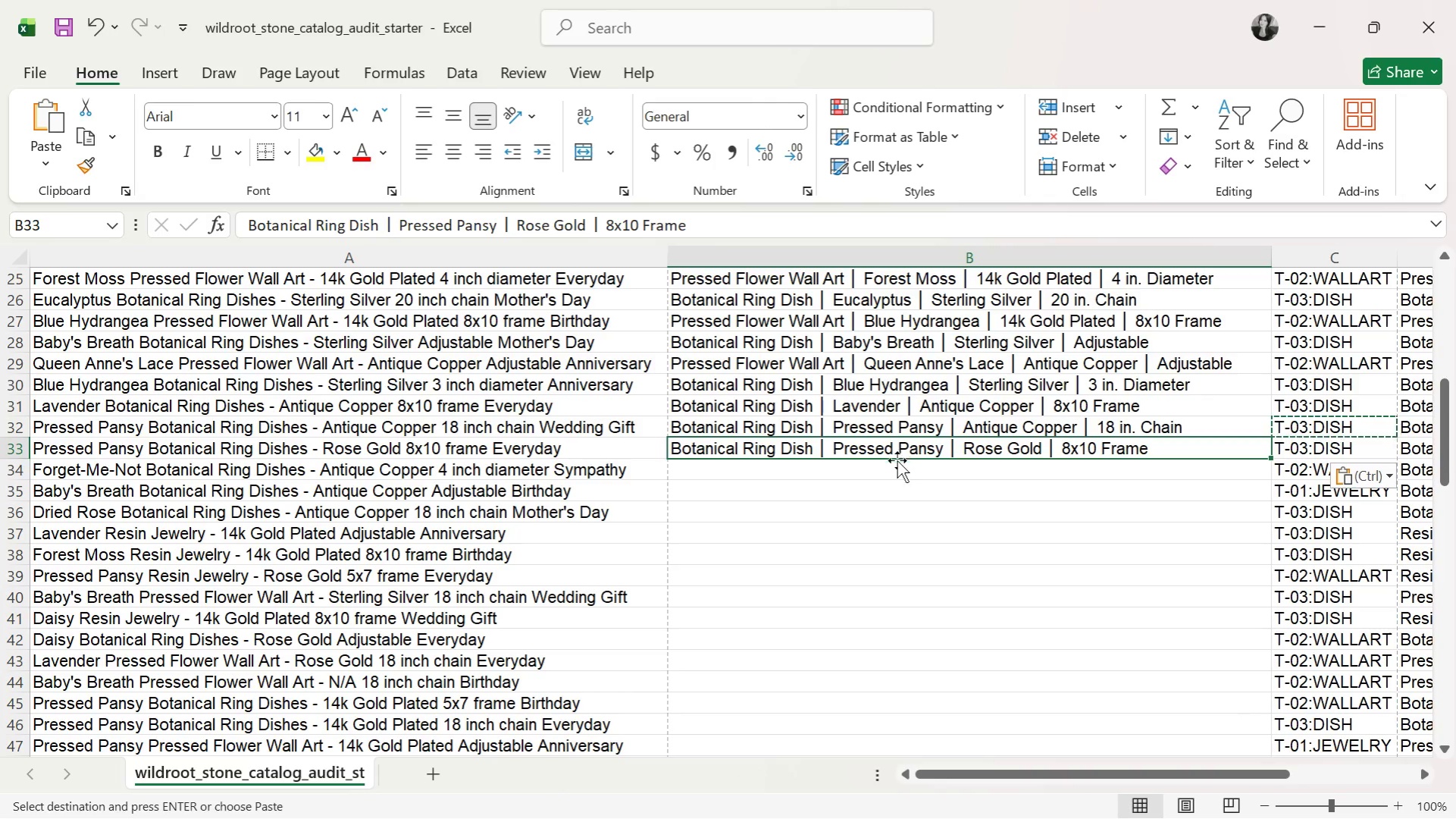 
double_click([892, 467])
 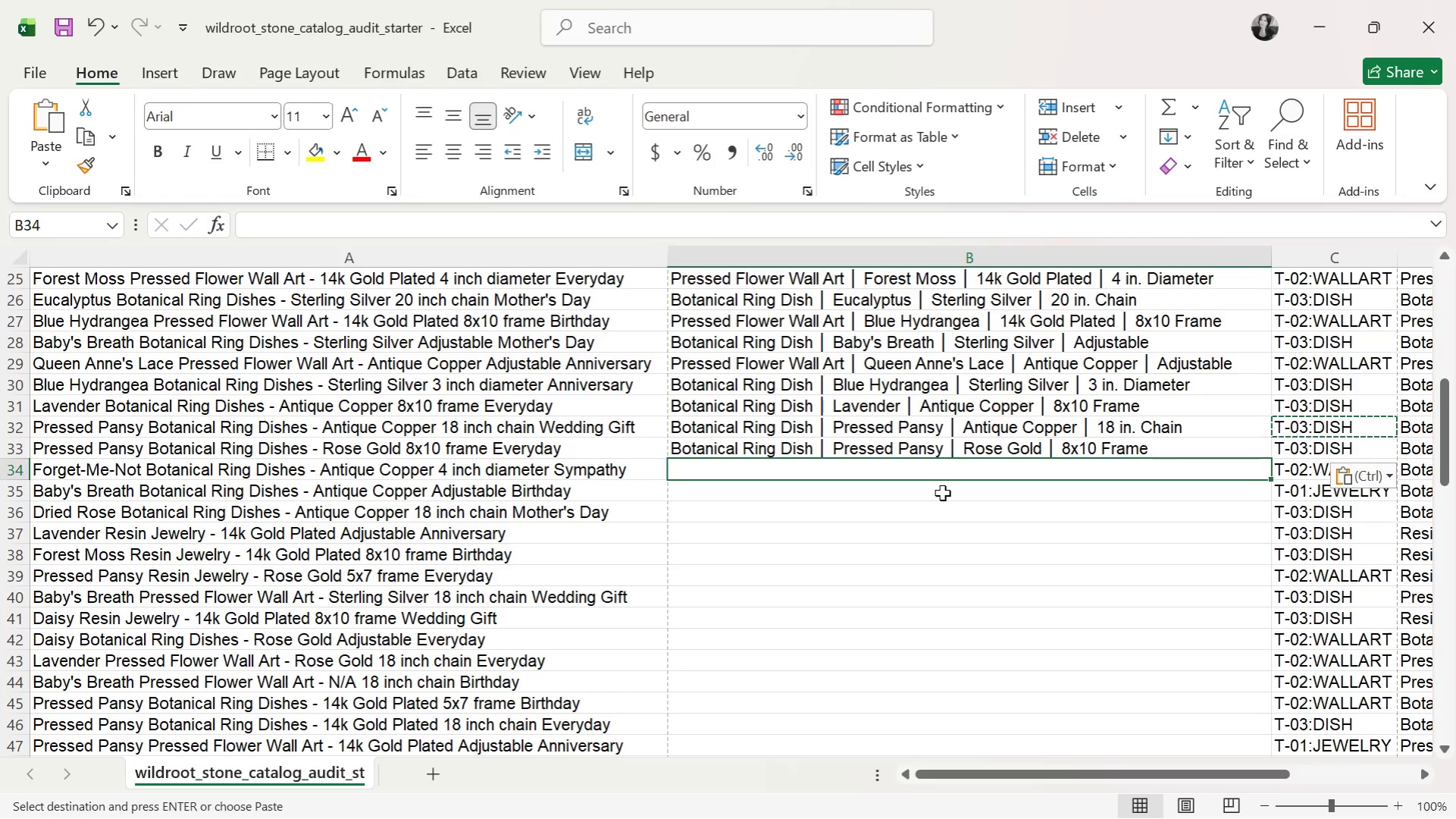 
type(Botanical Ring Dish)
 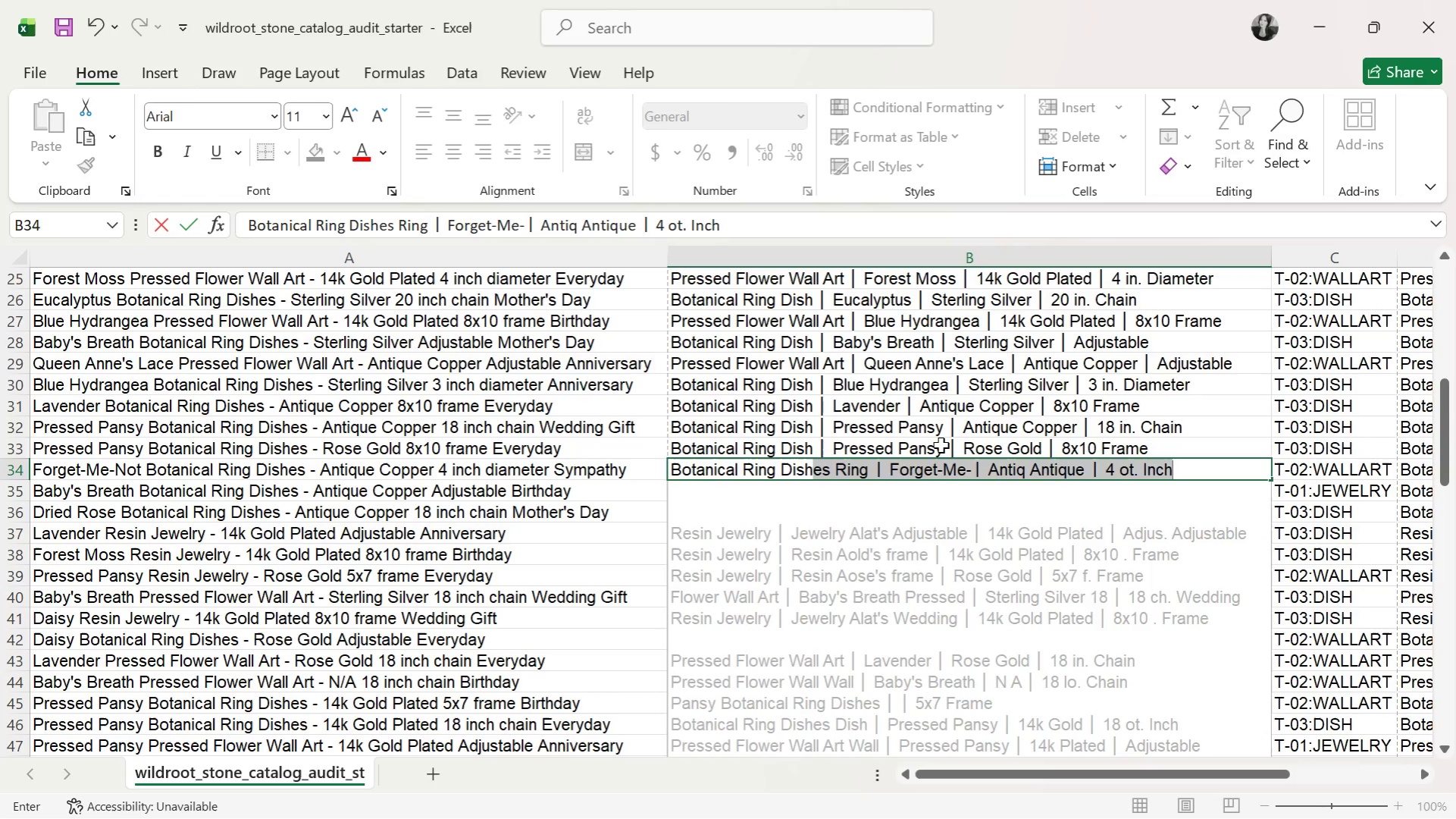 
key(Space)
 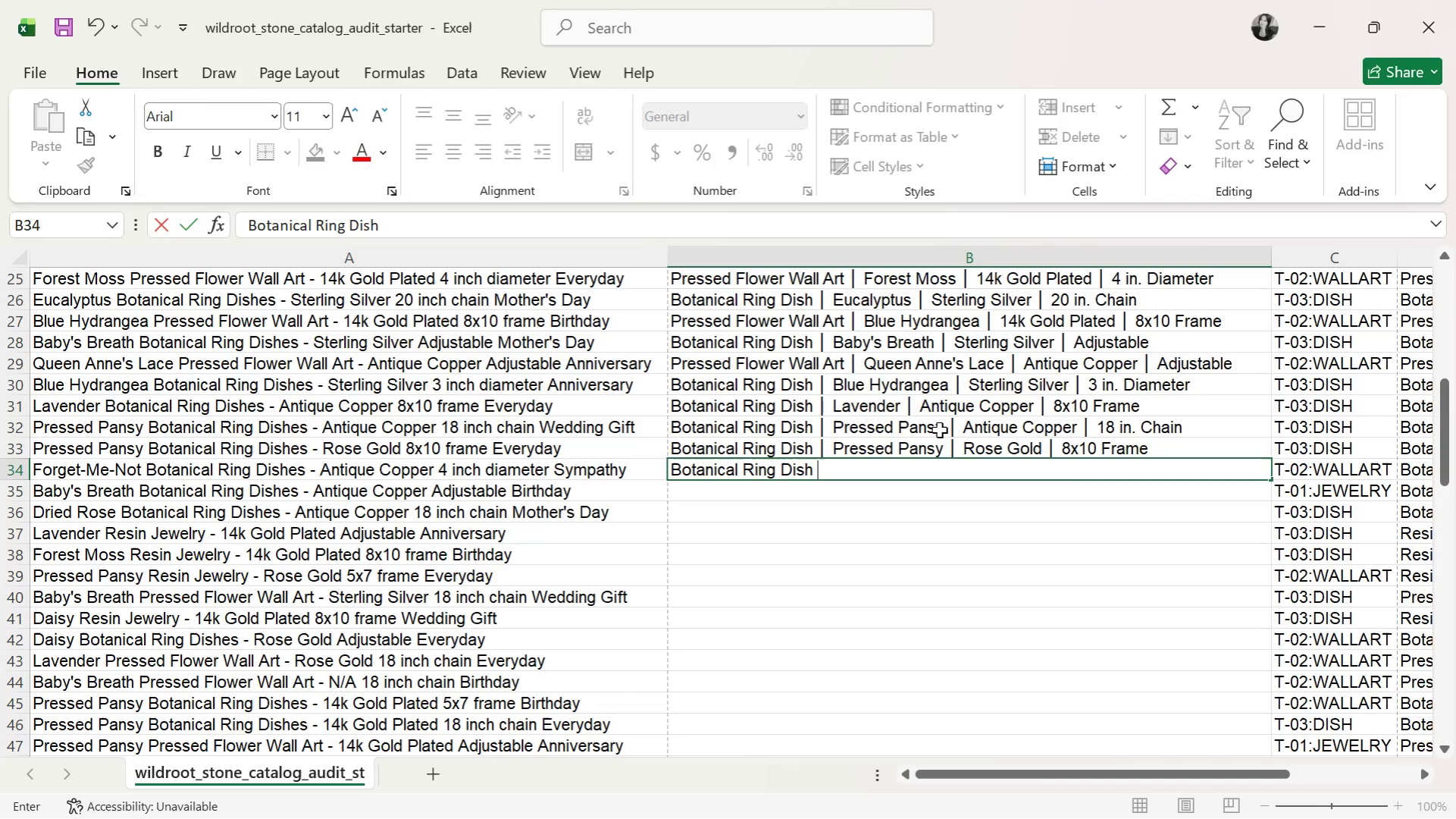 
key(Control+V)
 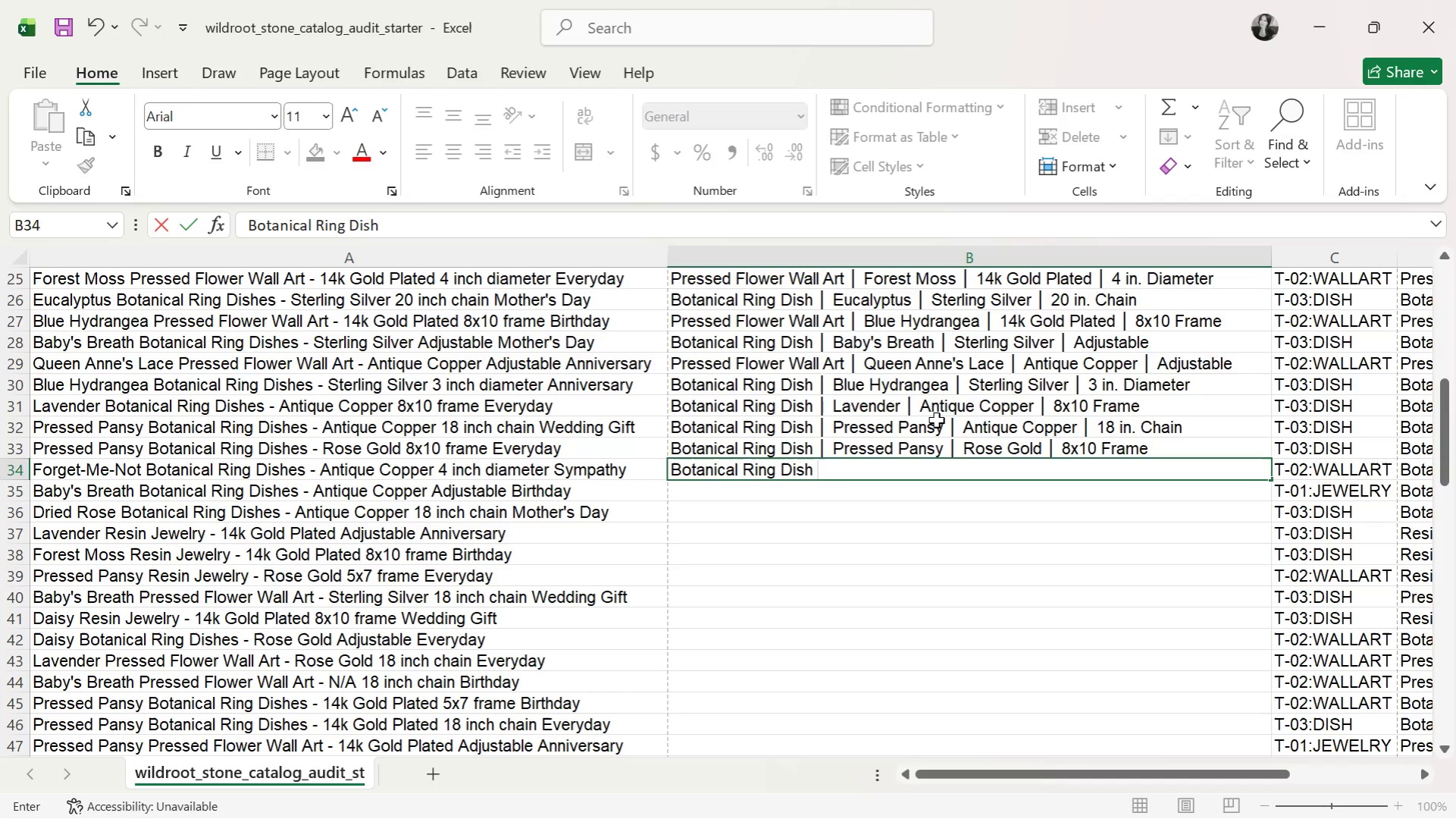 
key(Alt+AltLeft)
 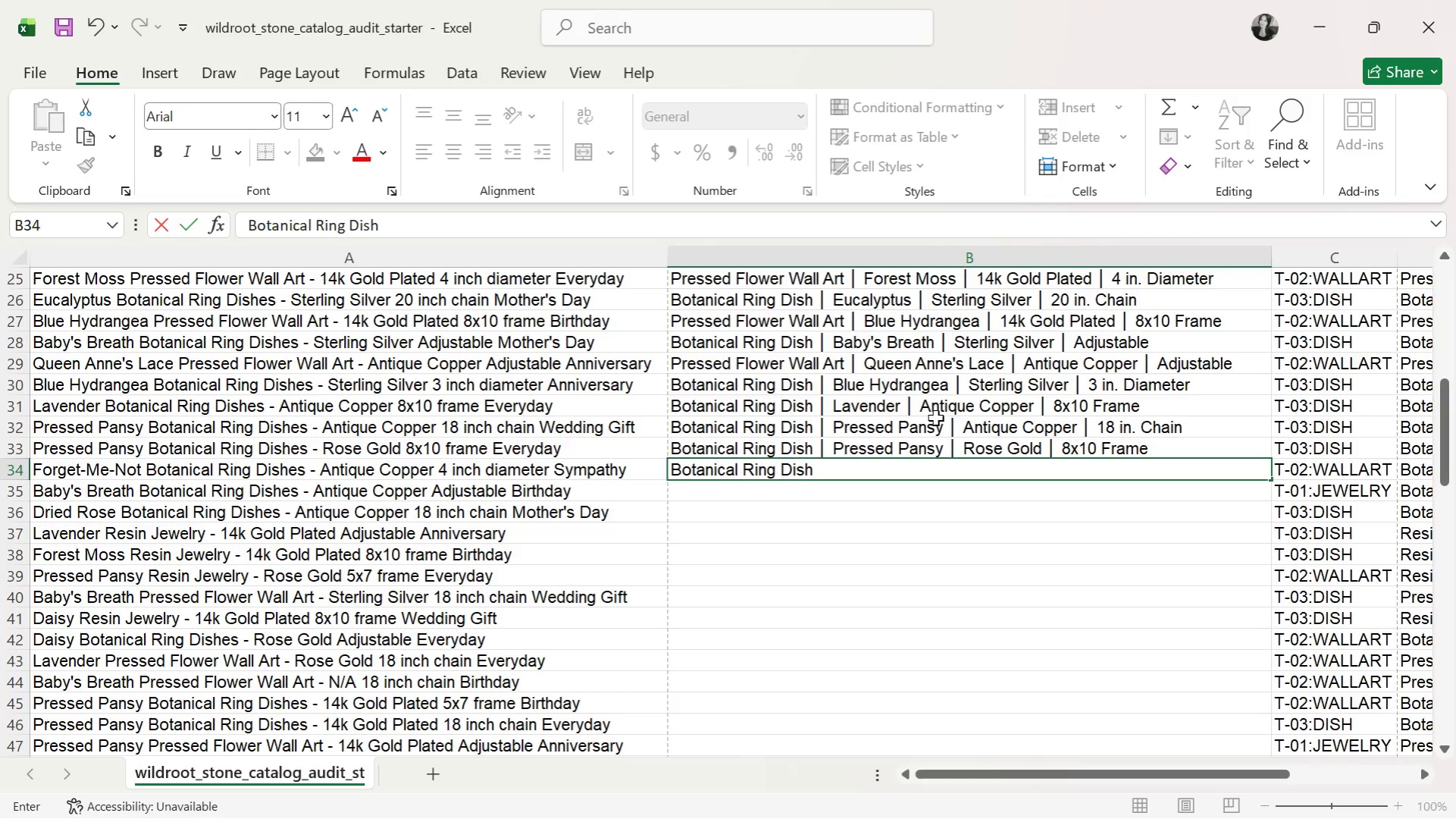 
key(Alt+Tab)
 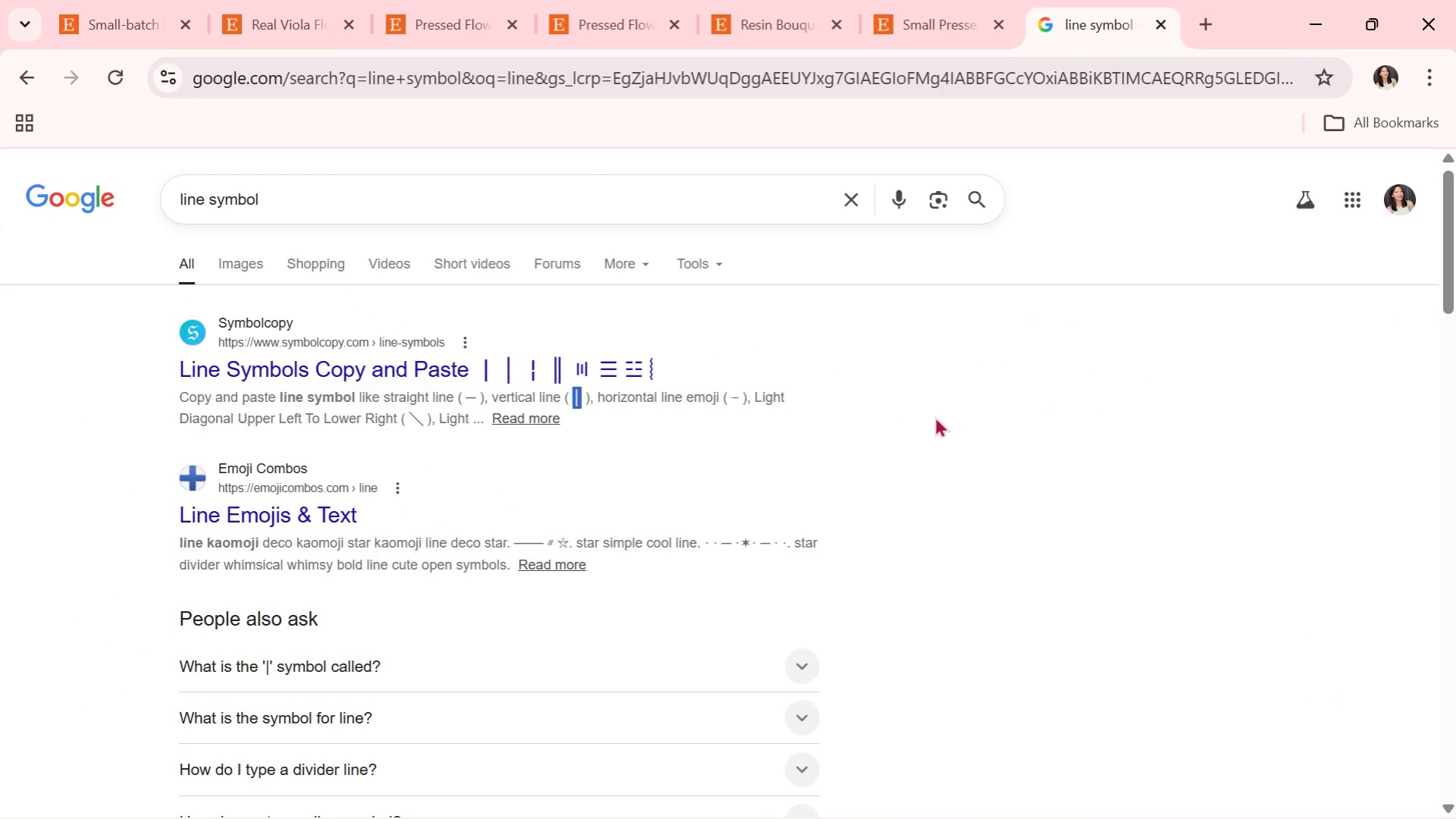 
key(Control+C)
 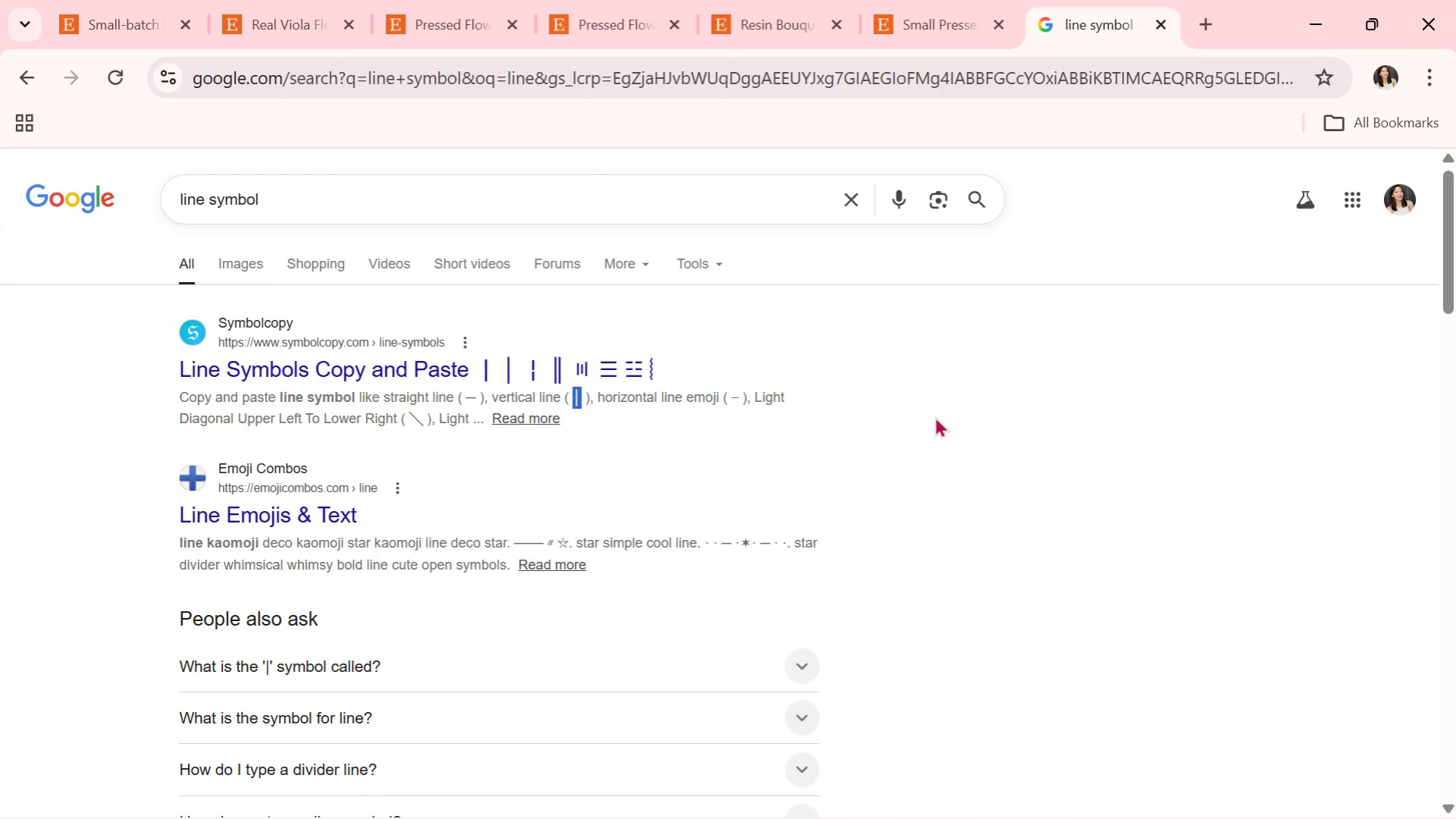 
key(Alt+AltLeft)
 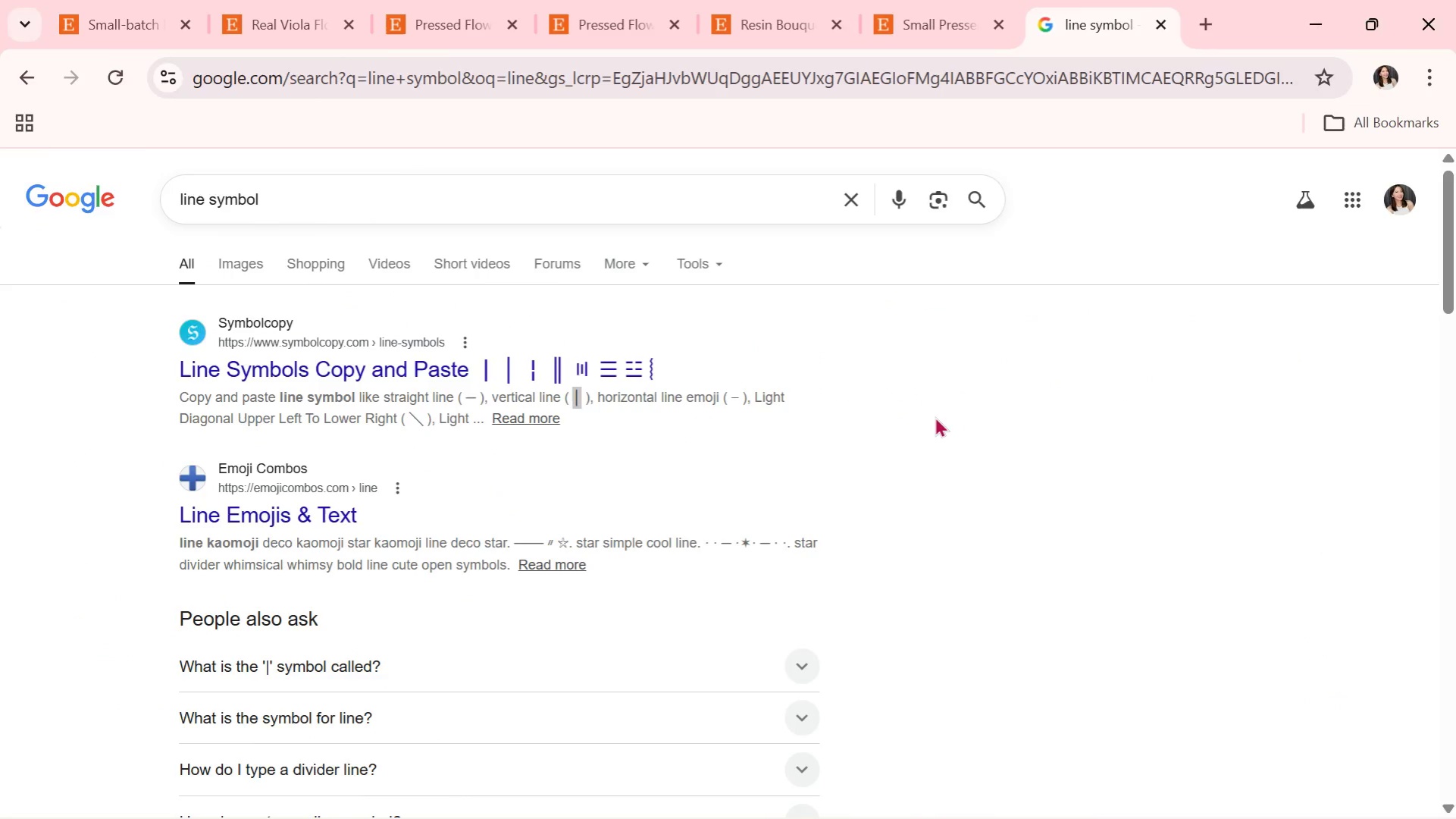 
key(Alt+Tab)
 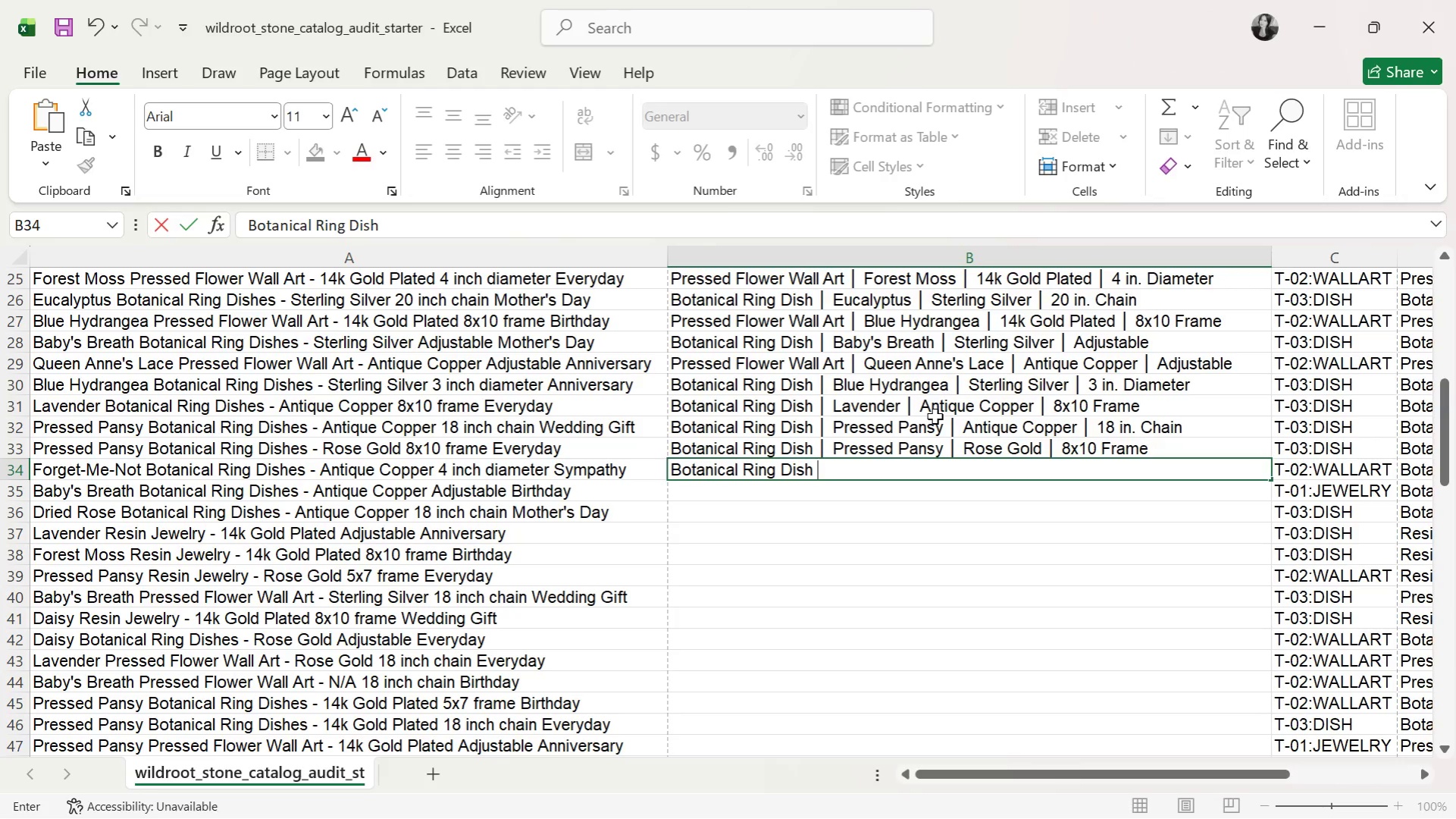 
key(Control+ControlLeft)
 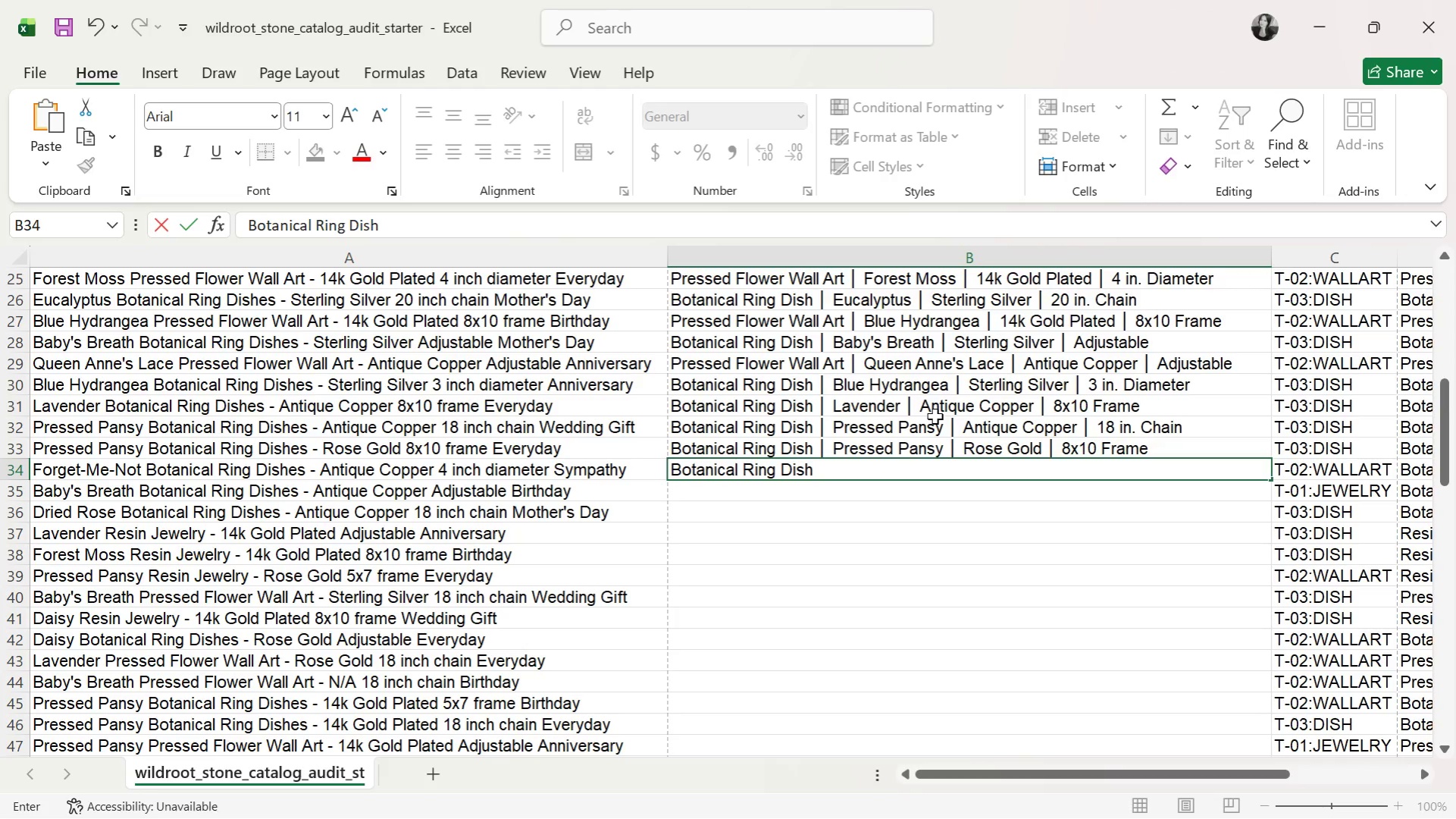 
key(Control+V)
 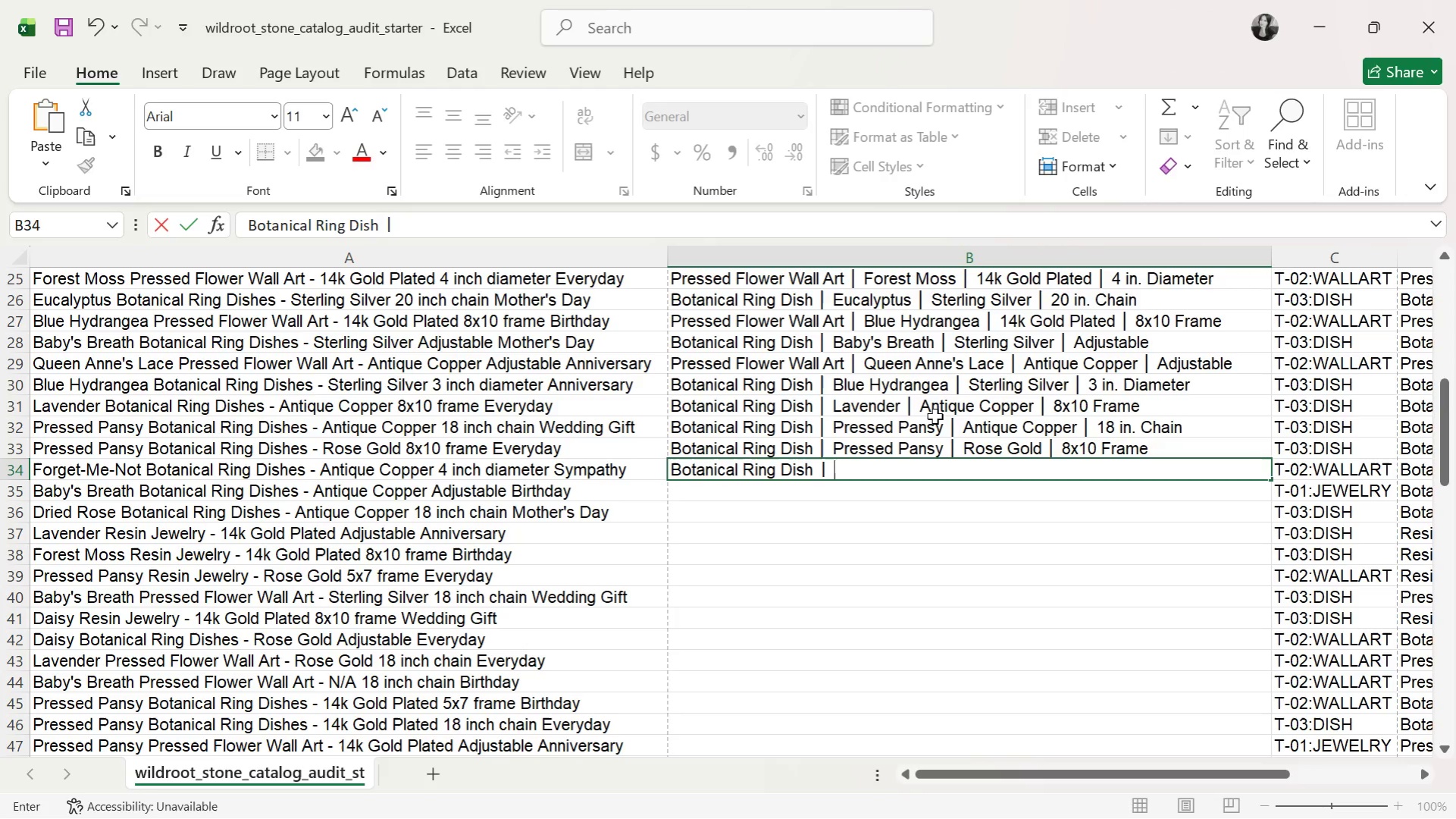 
type( Forget-Me-Not )
 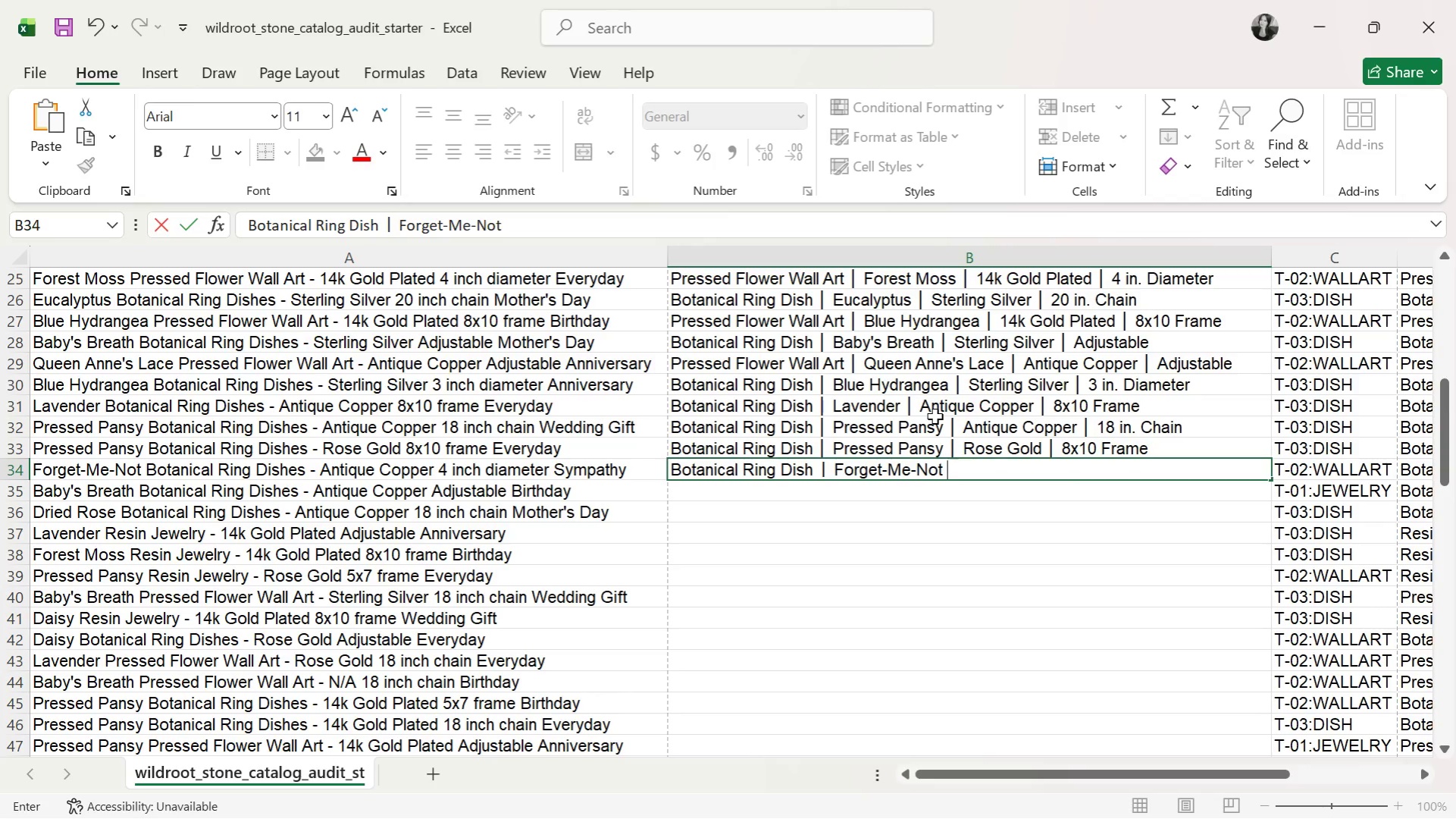 
key(Control+V)
 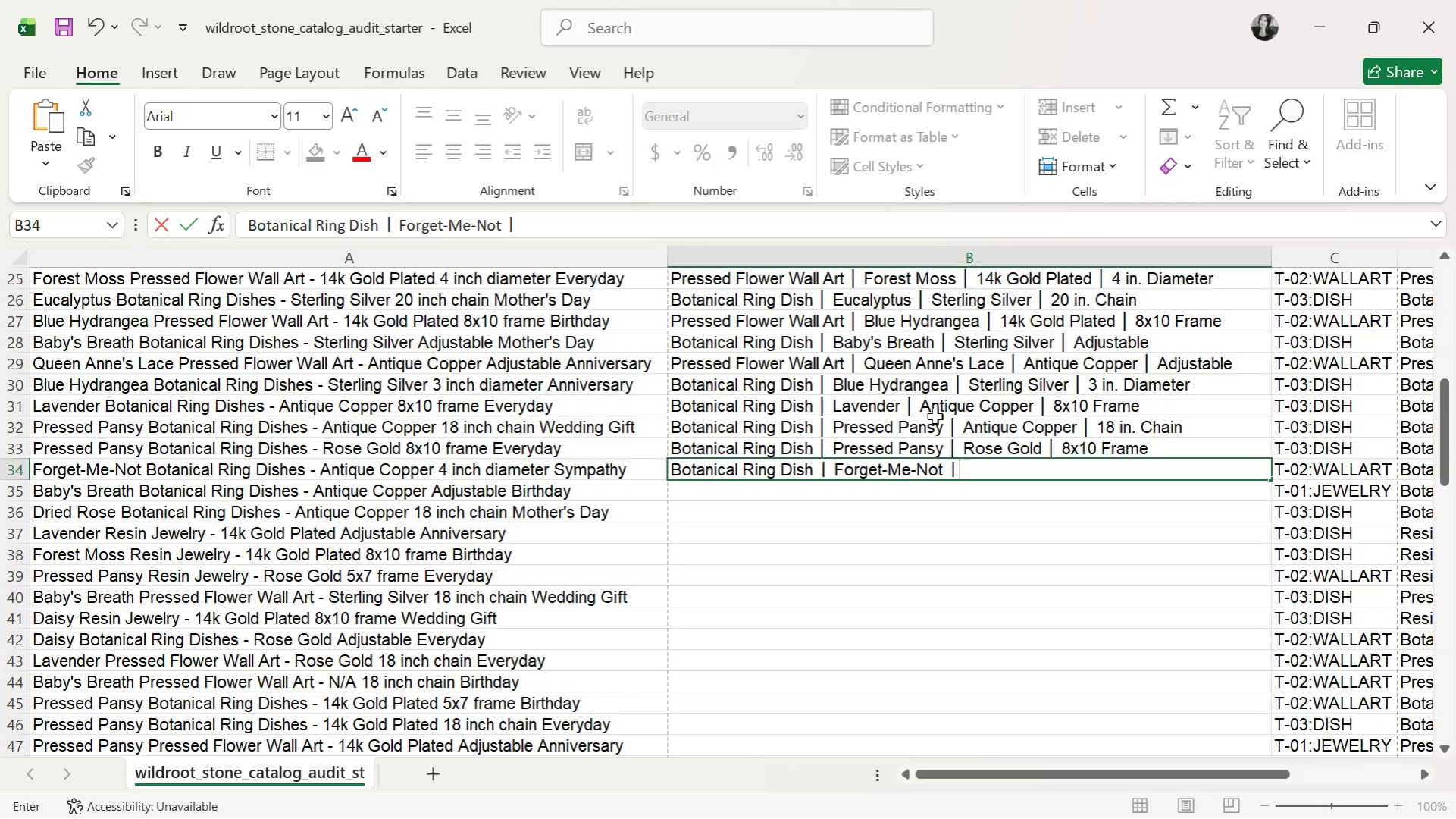 
type( Antique Copper )
 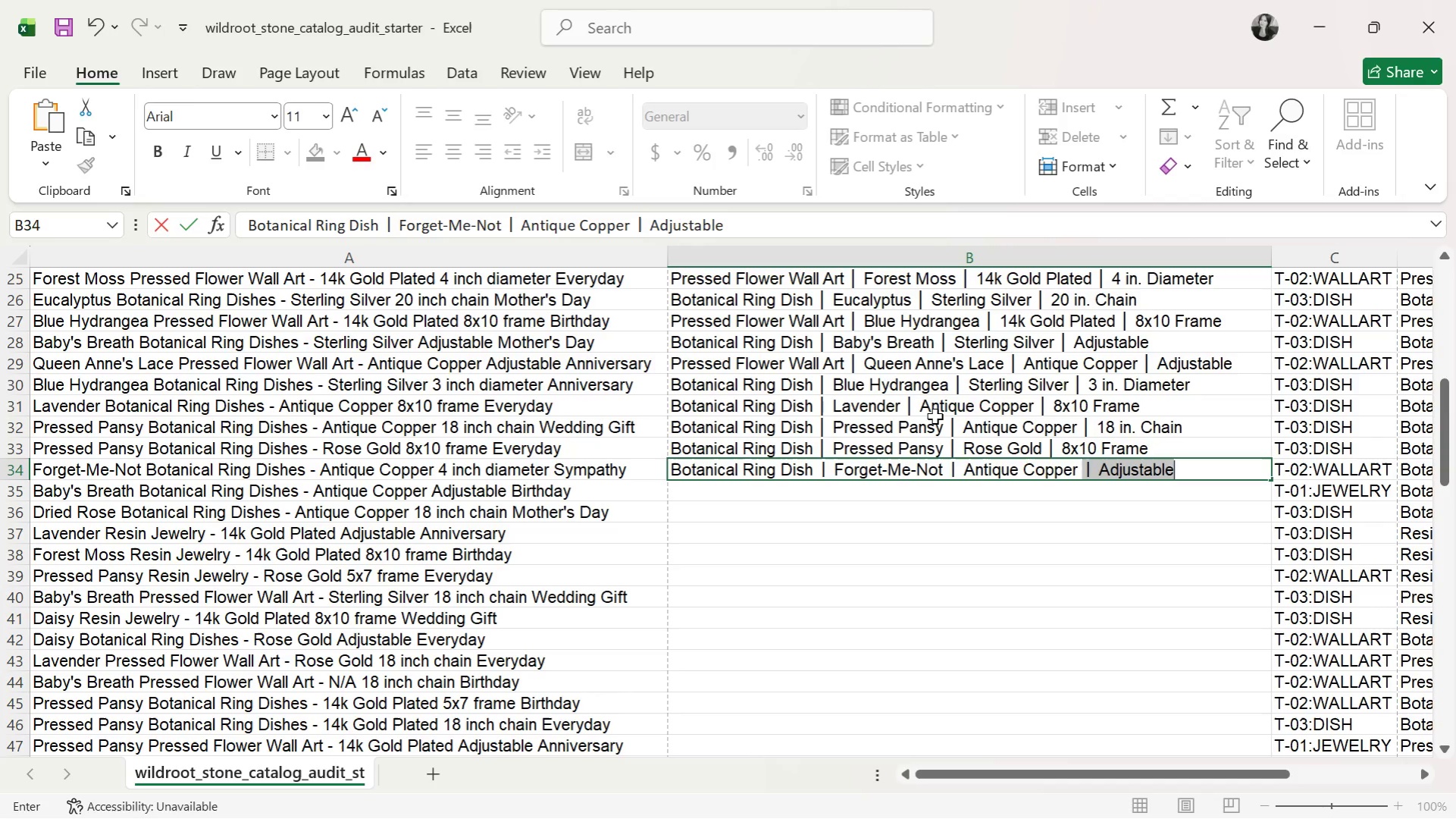 
key(Control+V)
 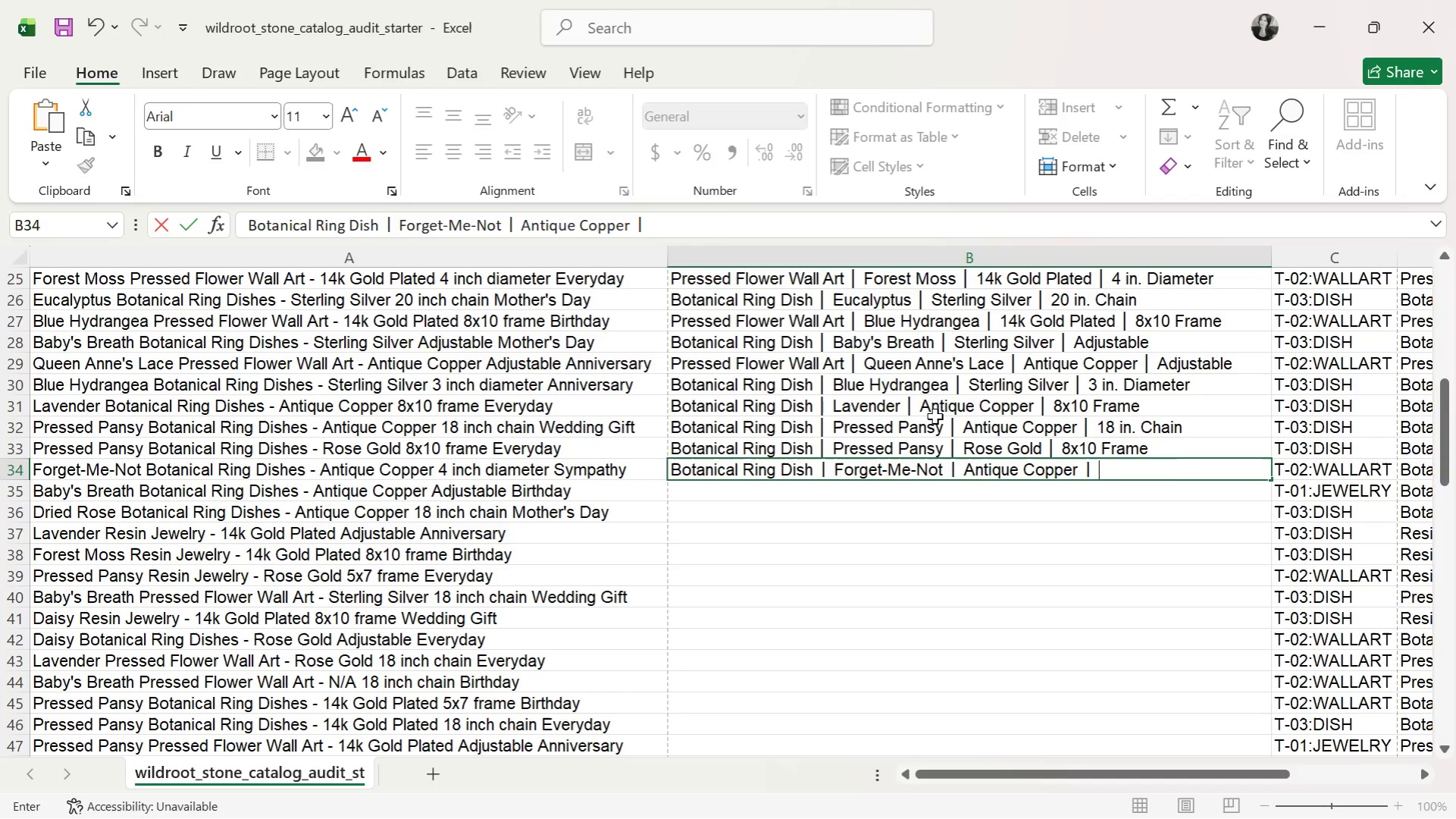 
type( 4 in. Diameter)
 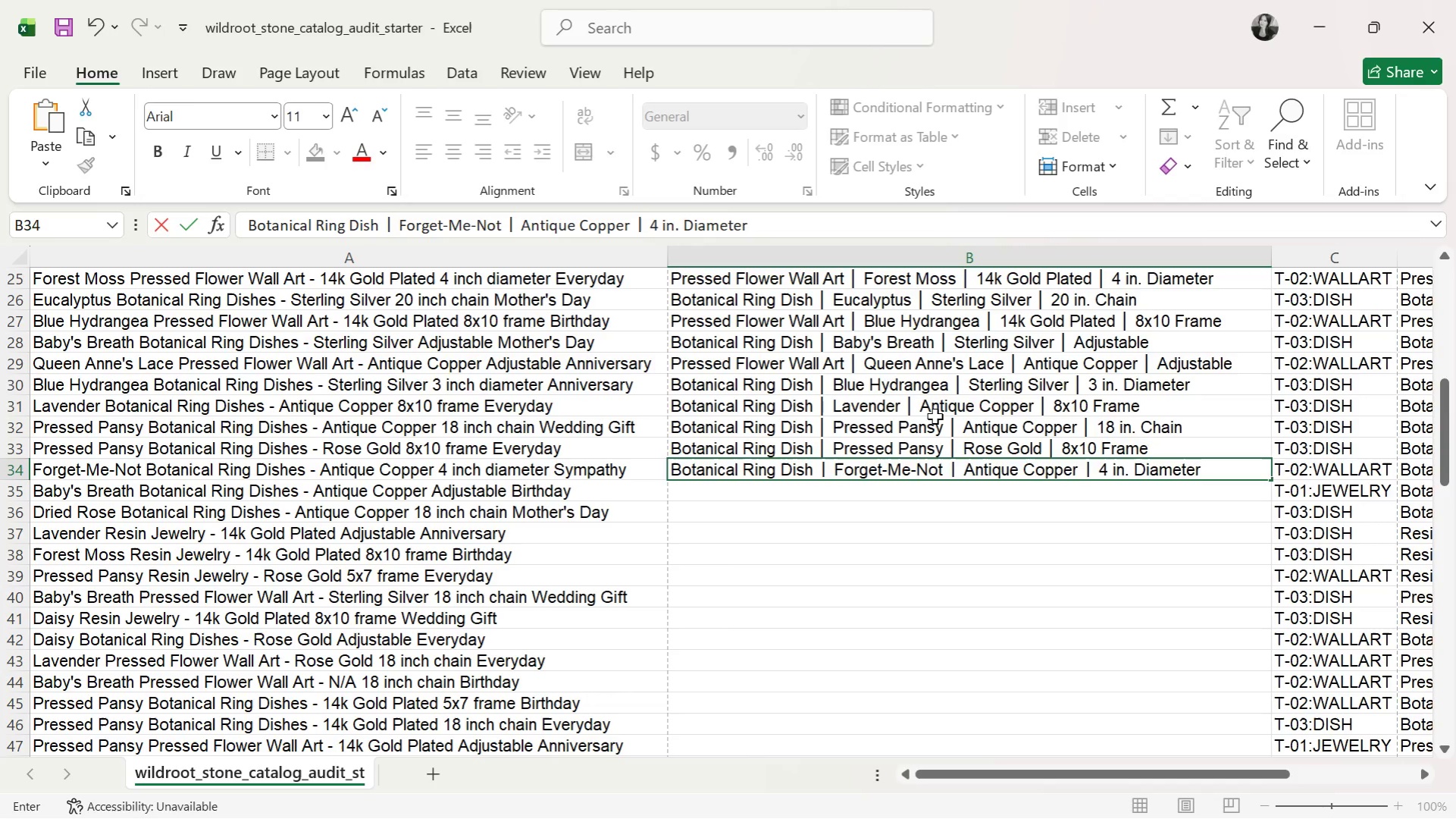 
key(Enter)
 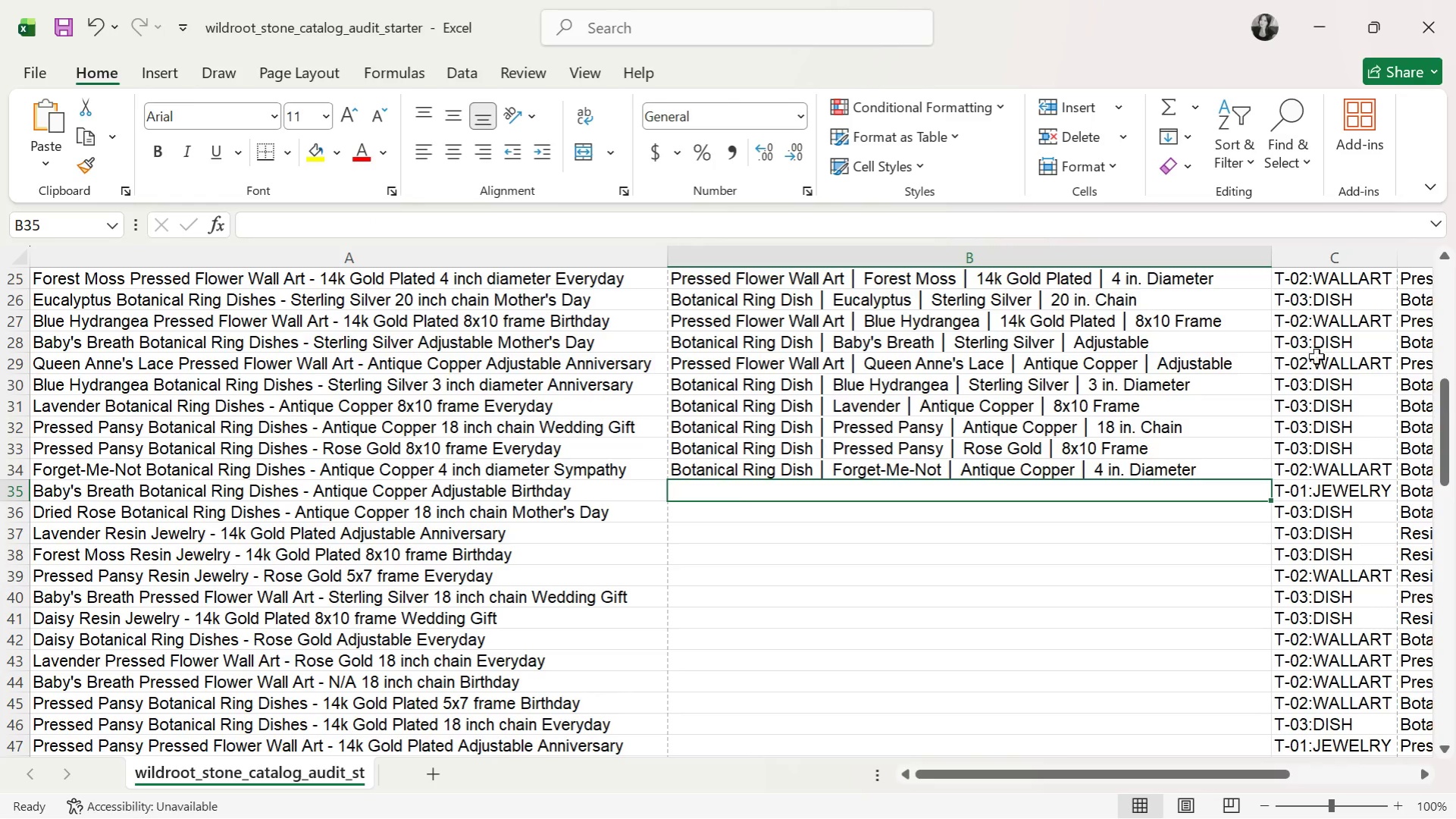 
left_click([1308, 447])
 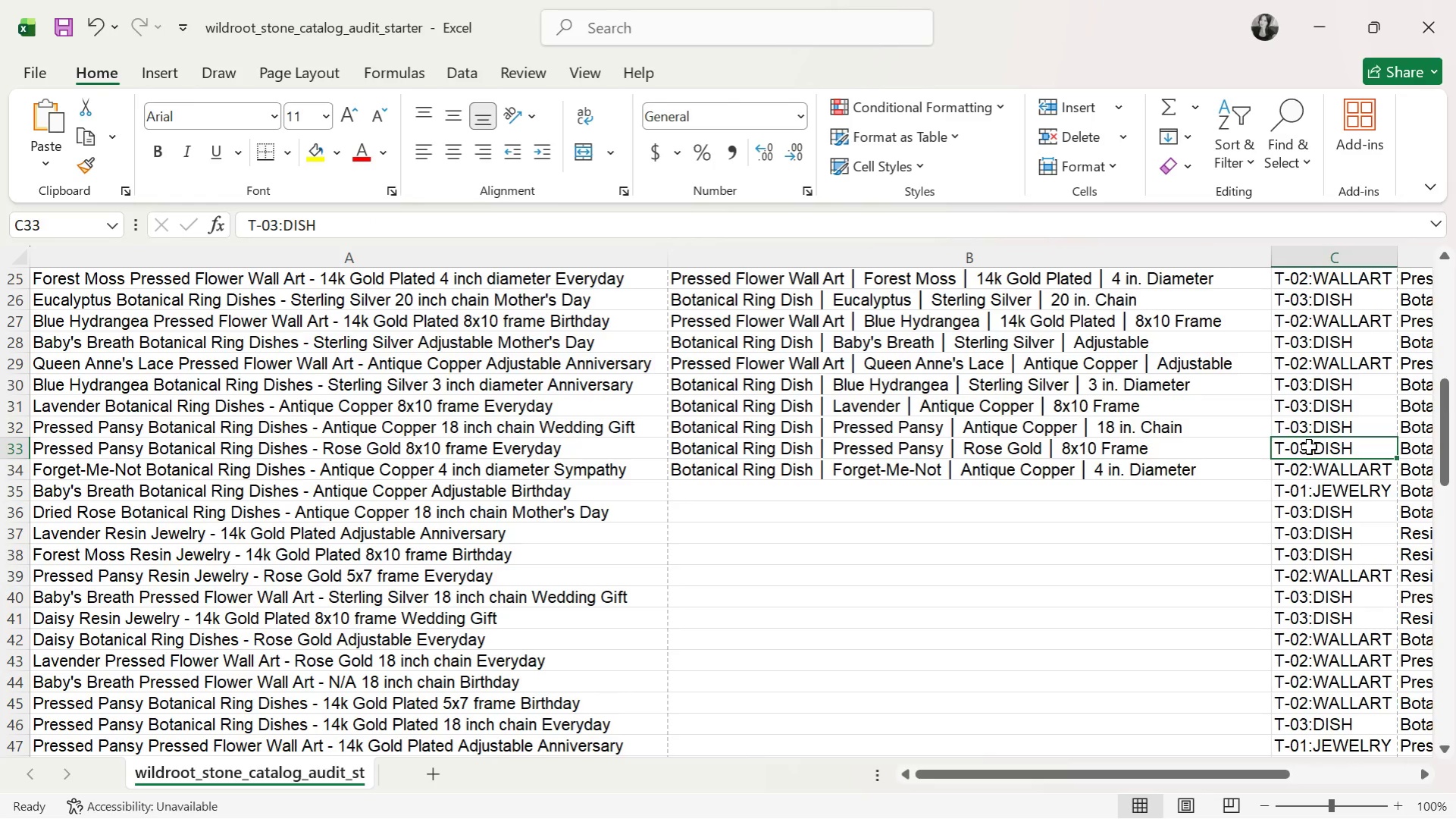 
key(Control+ControlLeft)
 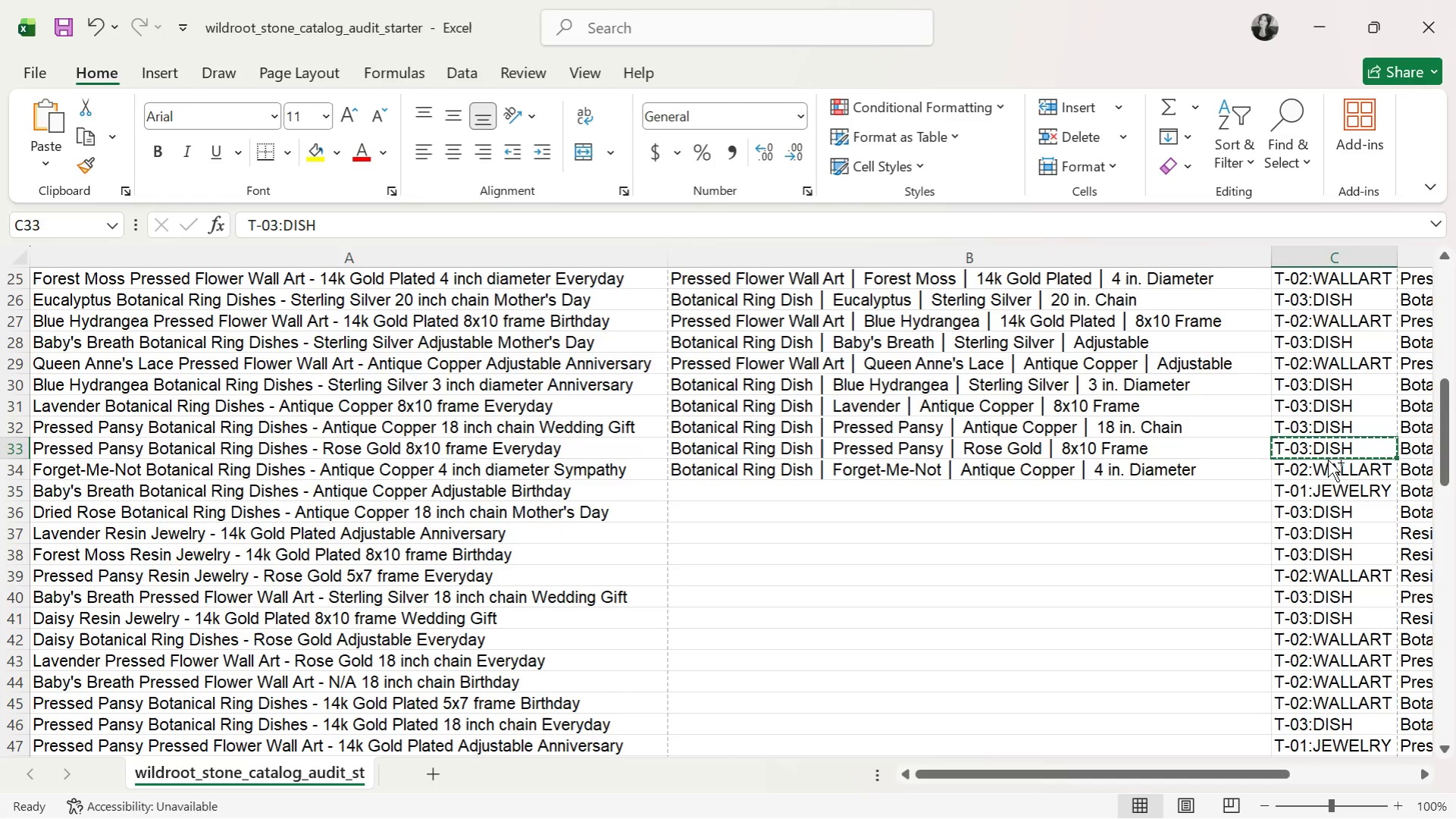 
key(Control+C)
 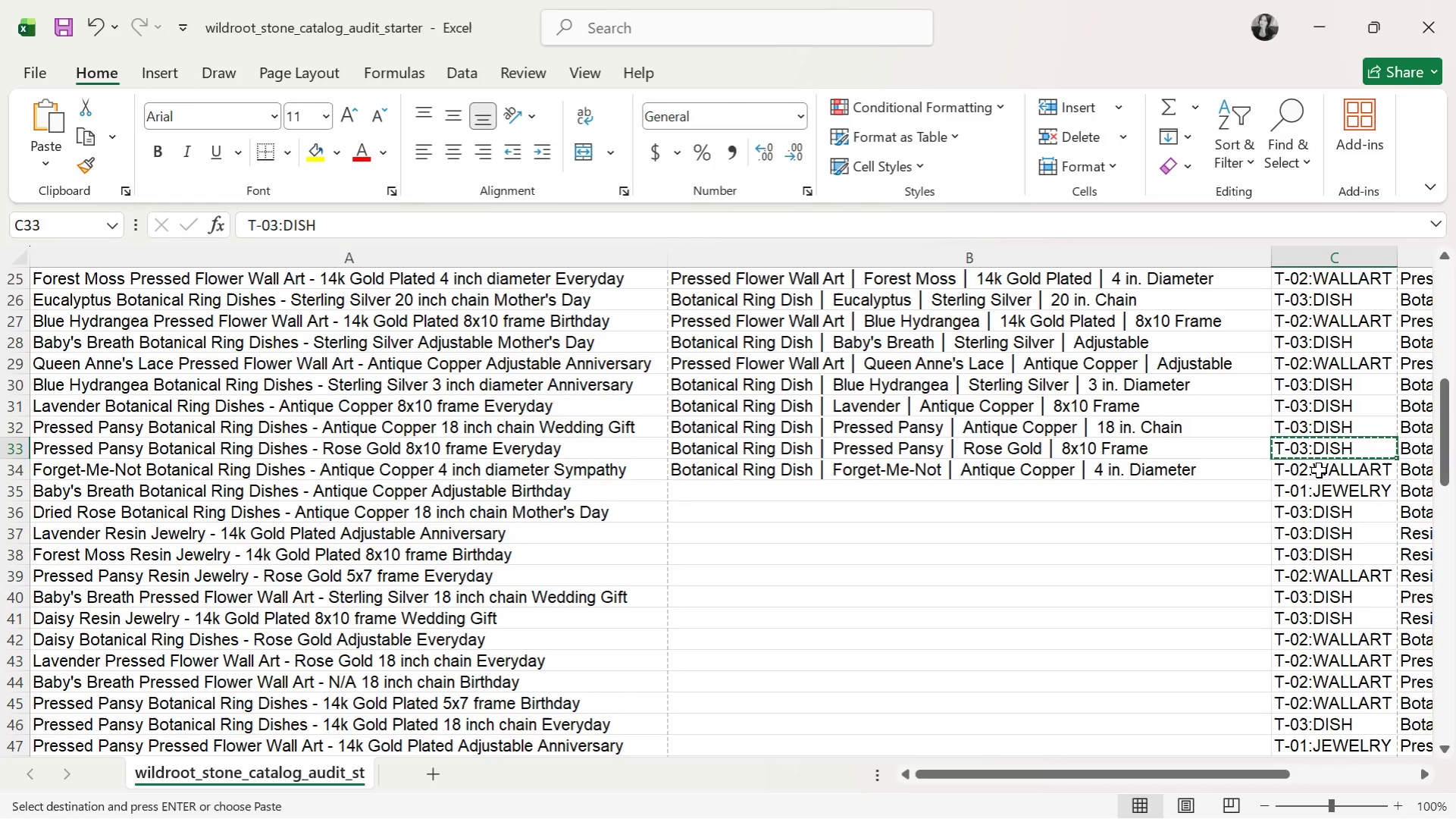 
left_click([1318, 469])
 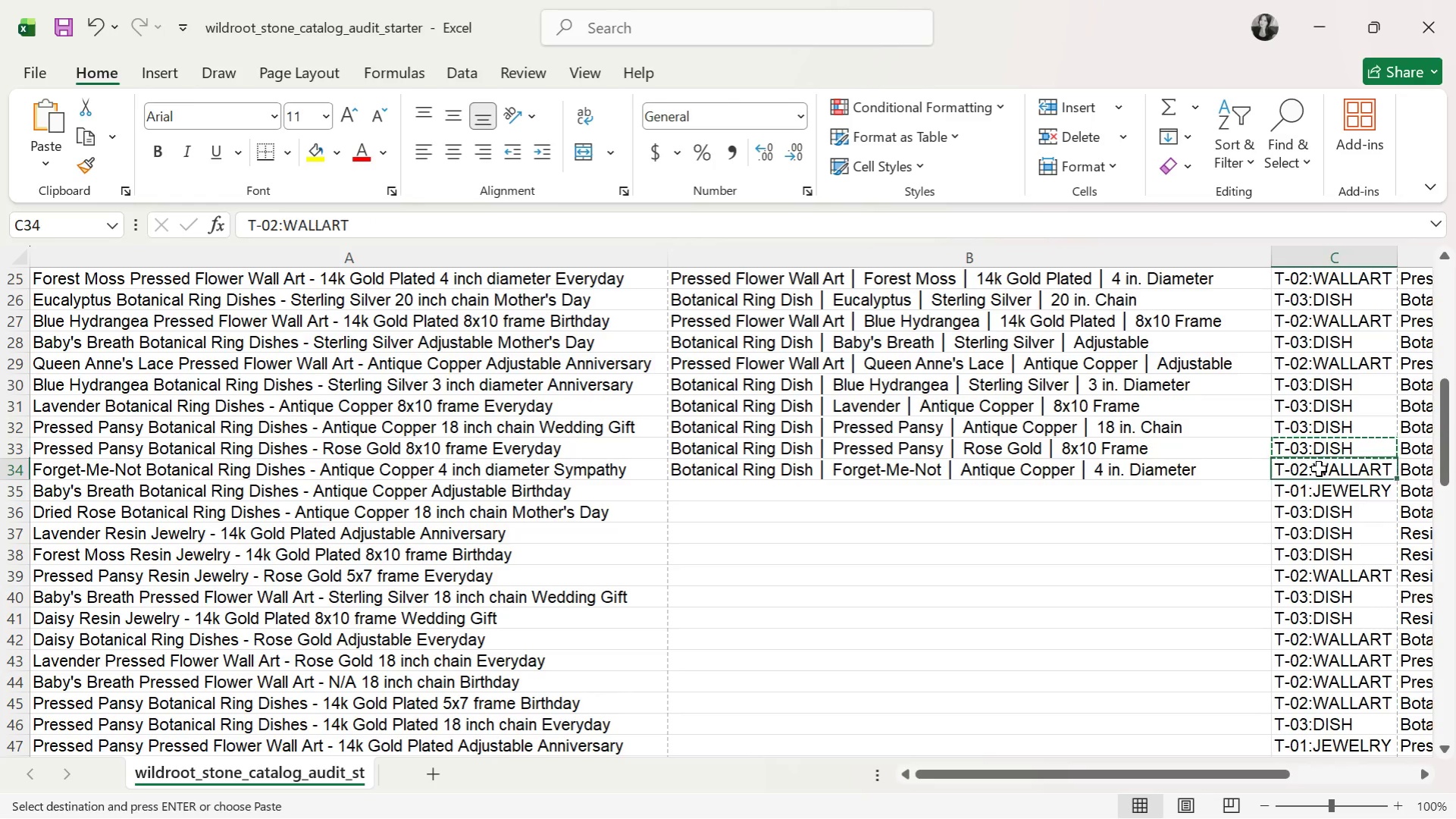 
key(Control+ControlLeft)
 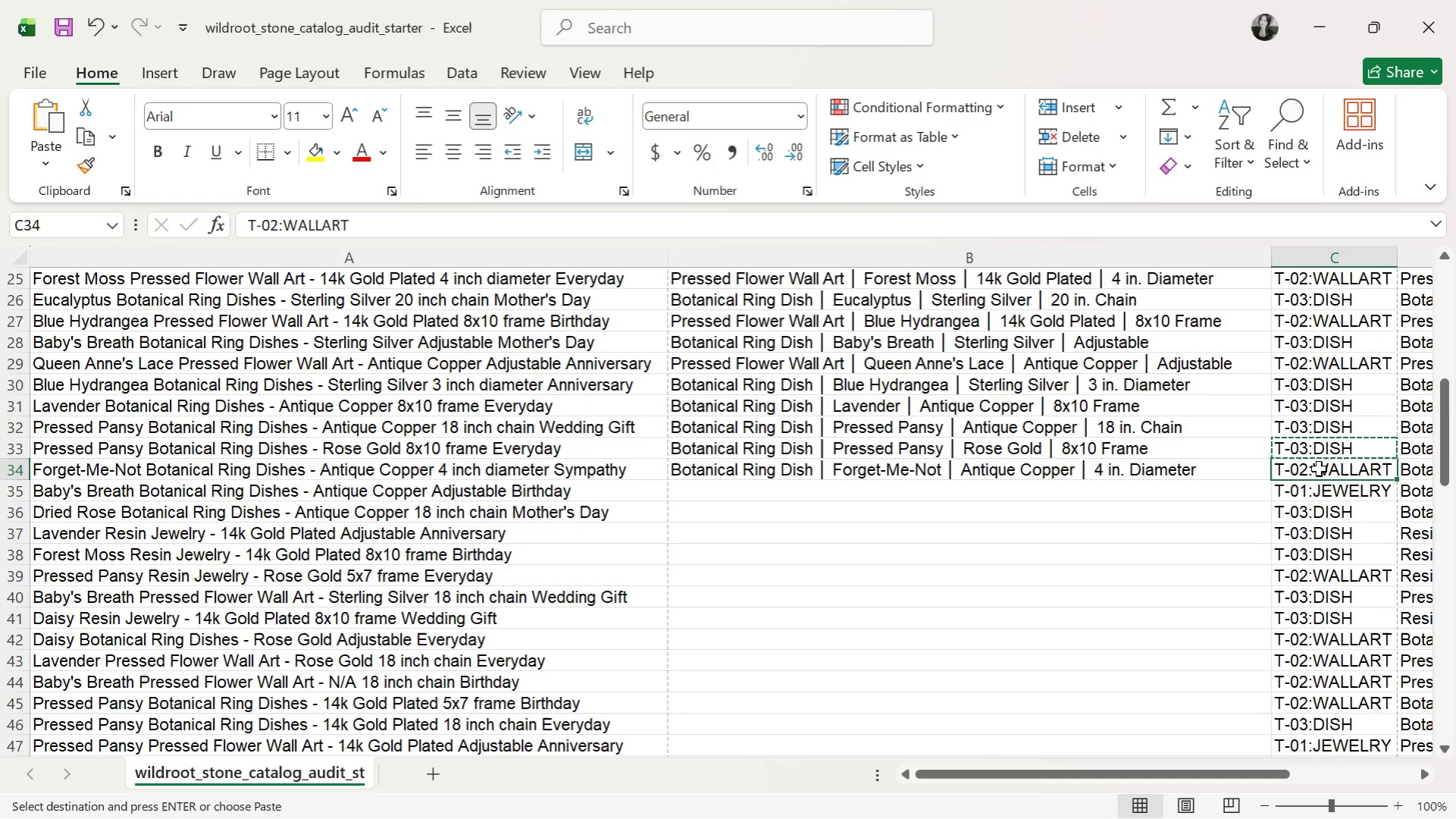 
key(Control+V)
 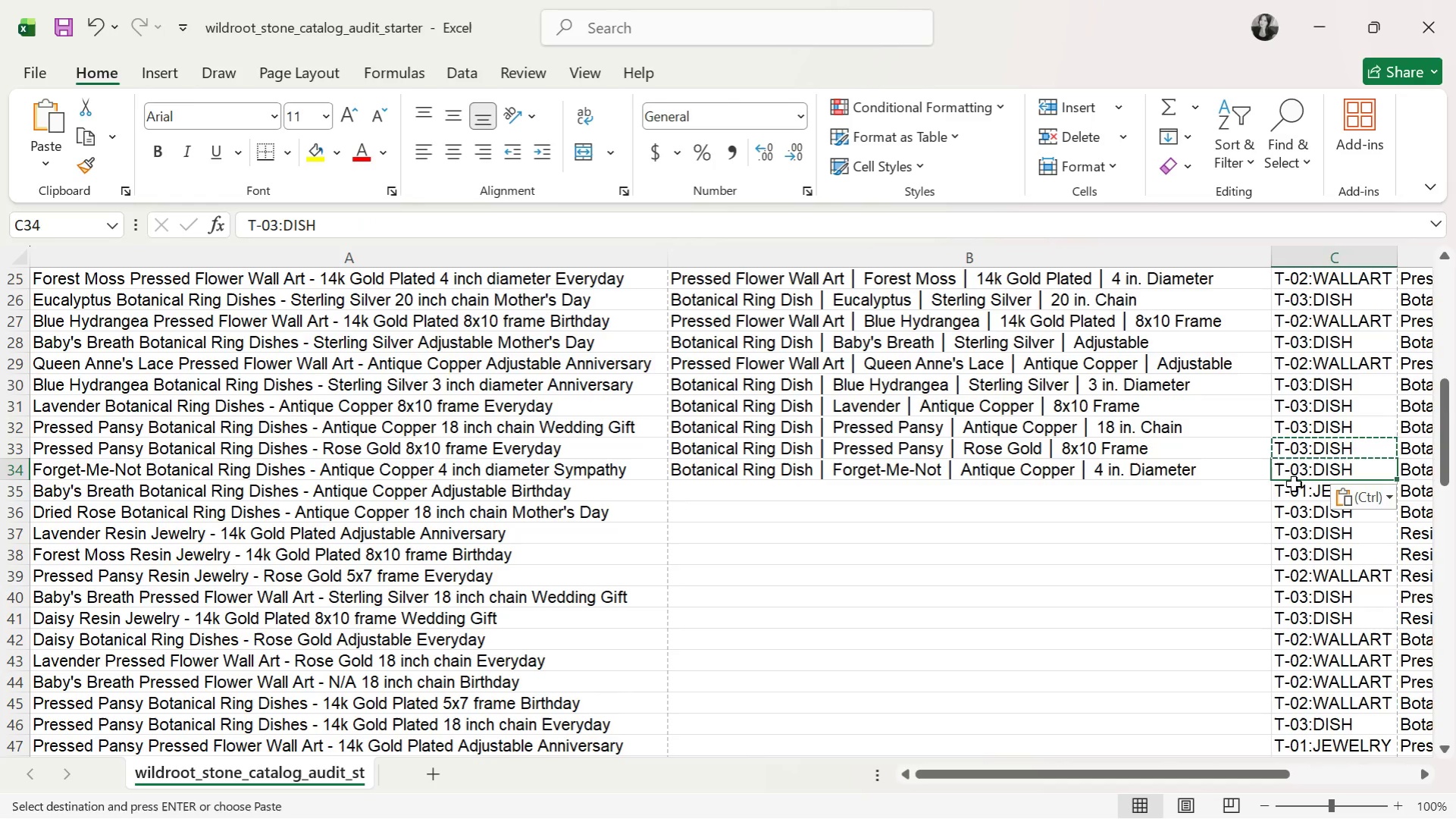 
double_click([1293, 484])
 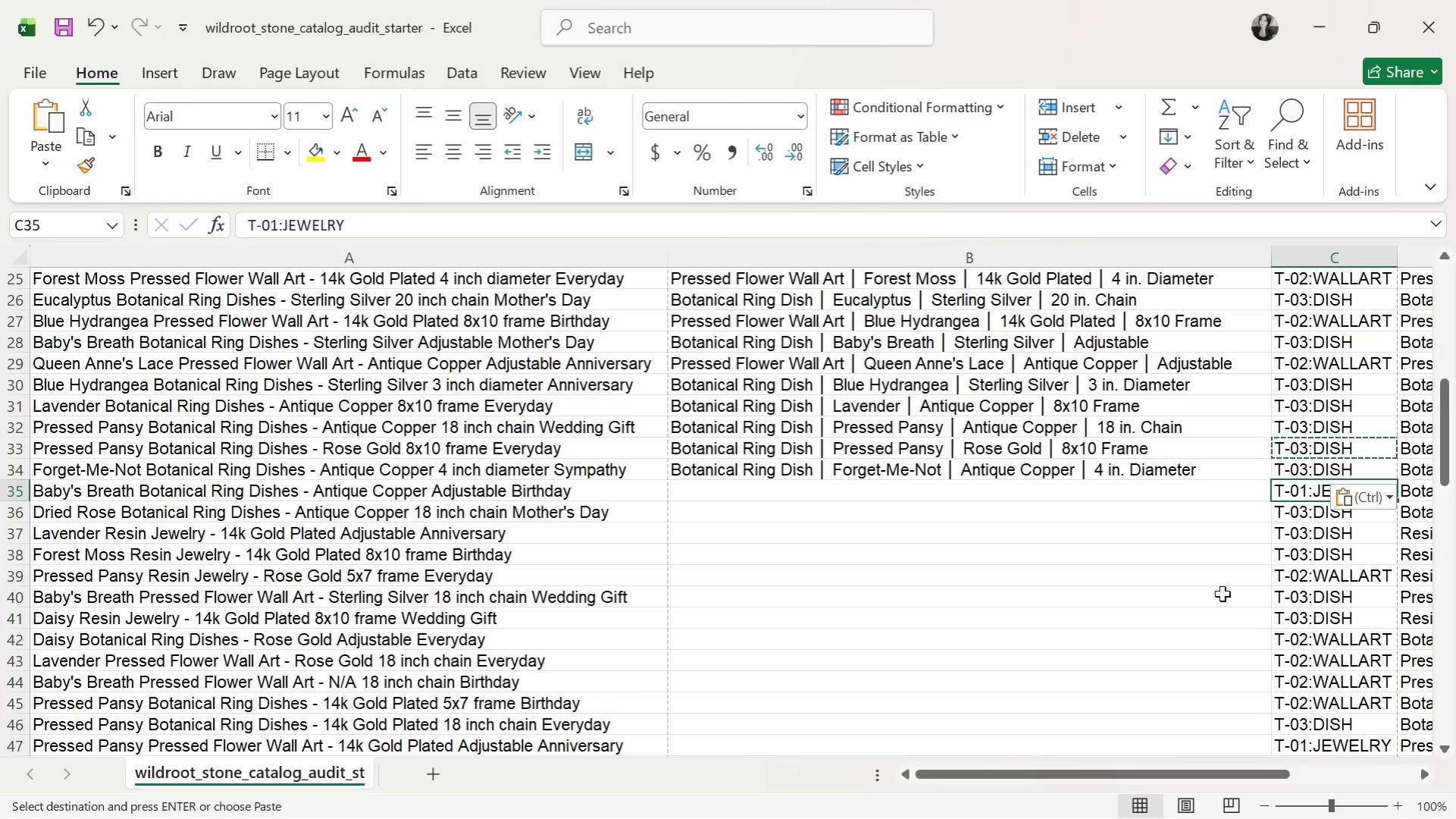 
left_click([836, 472])
 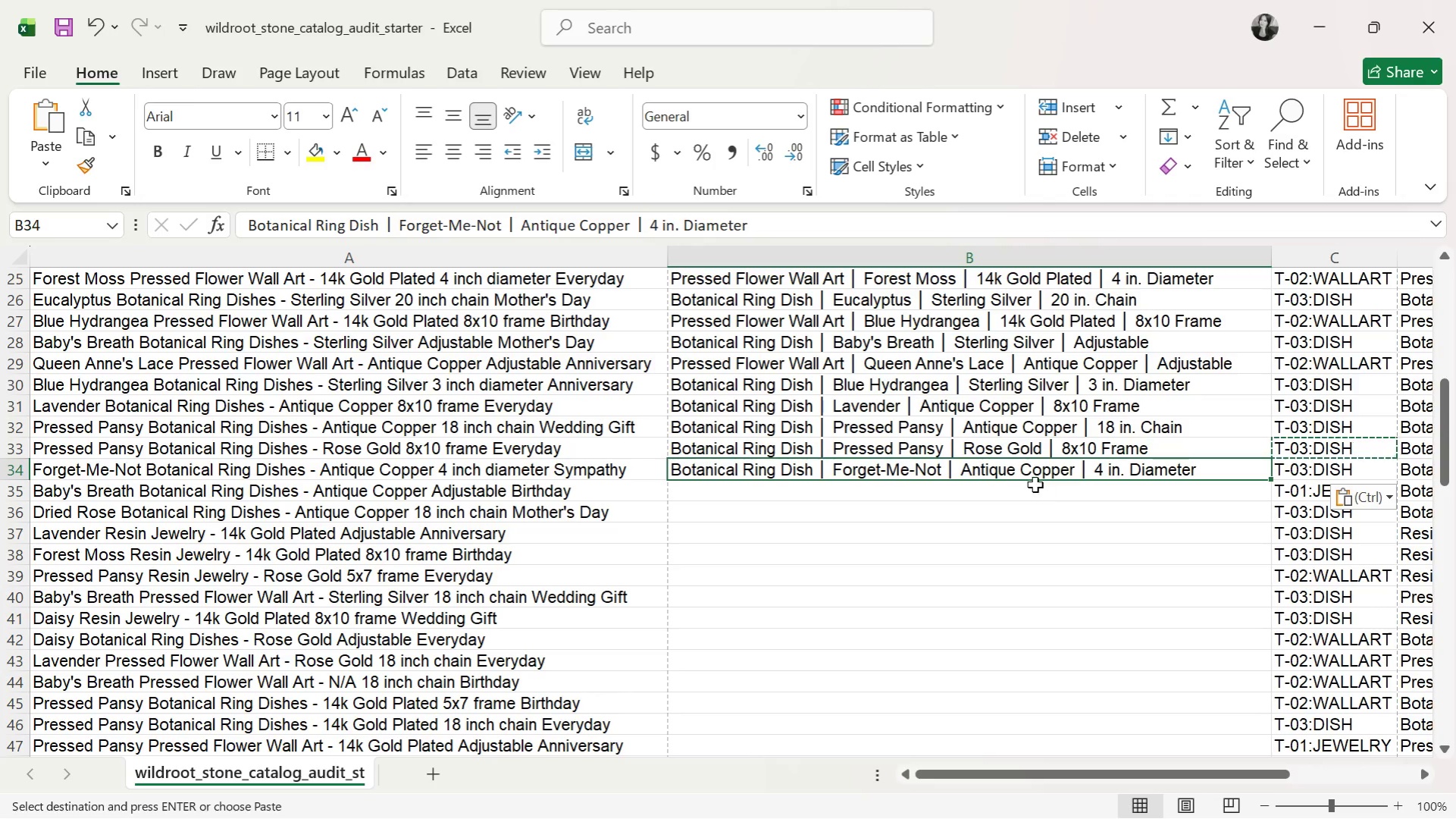 
wait(6.62)
 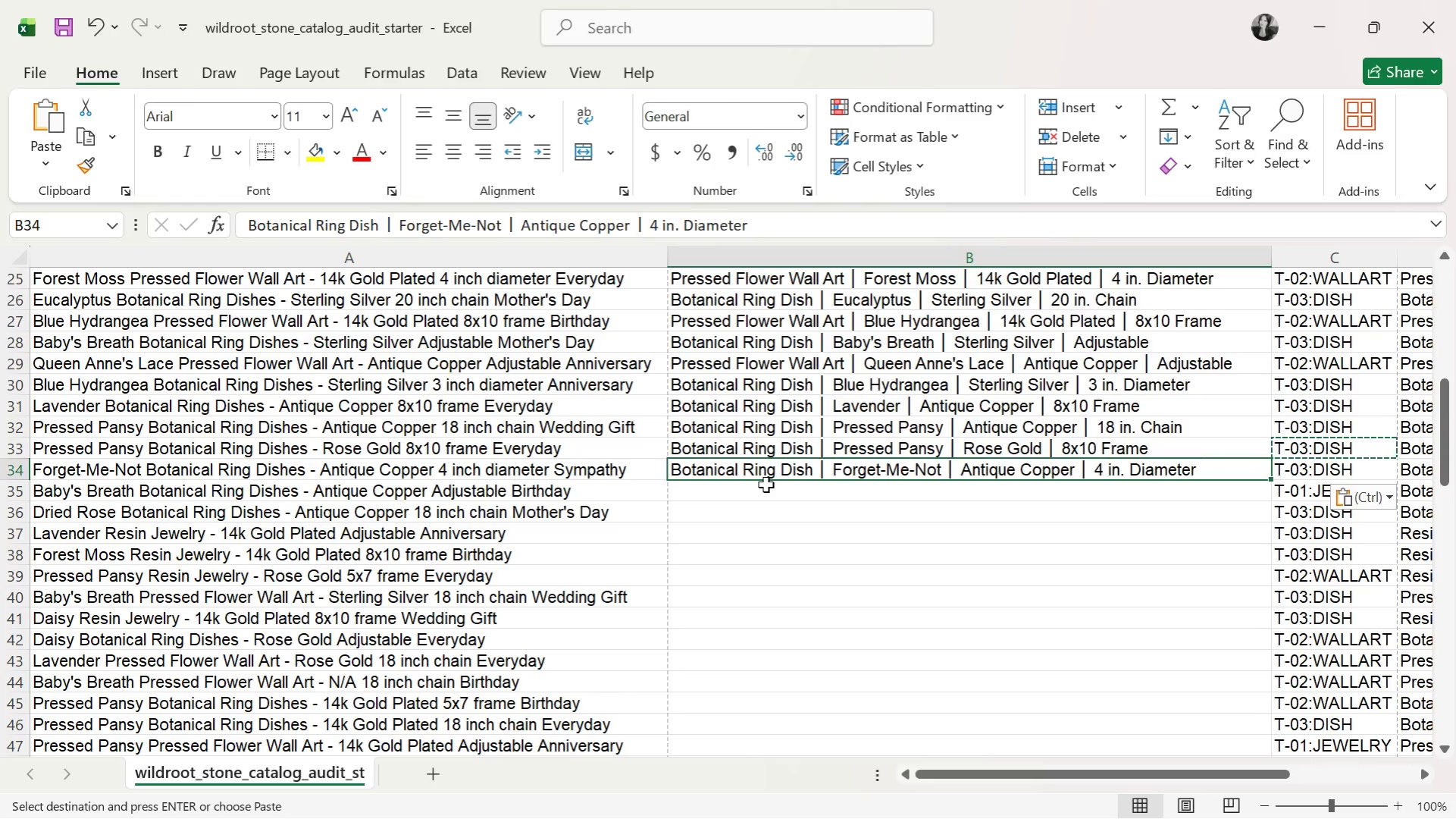 
left_click([1102, 497])
 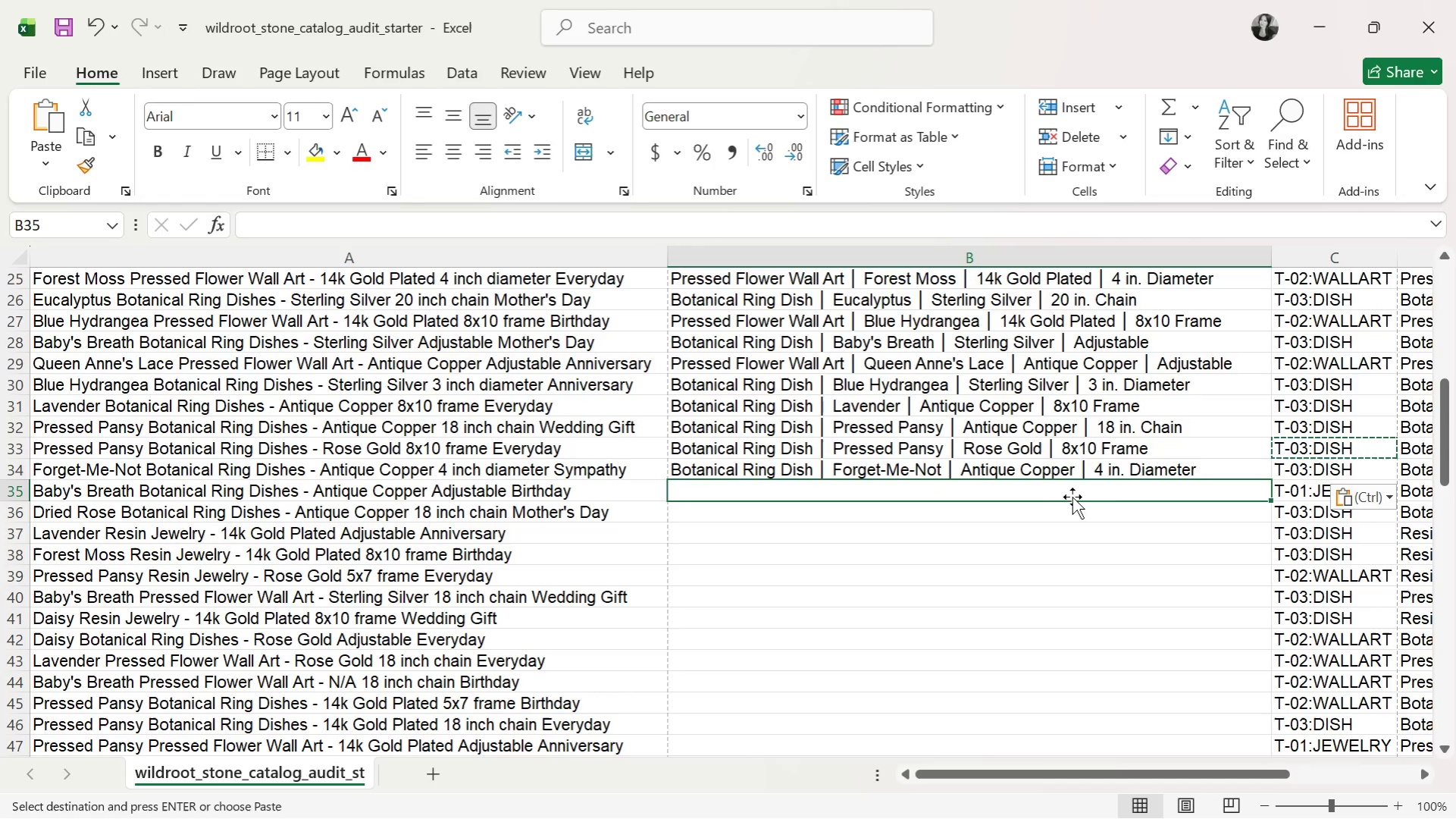 
type(Botanical Ring Dish )
 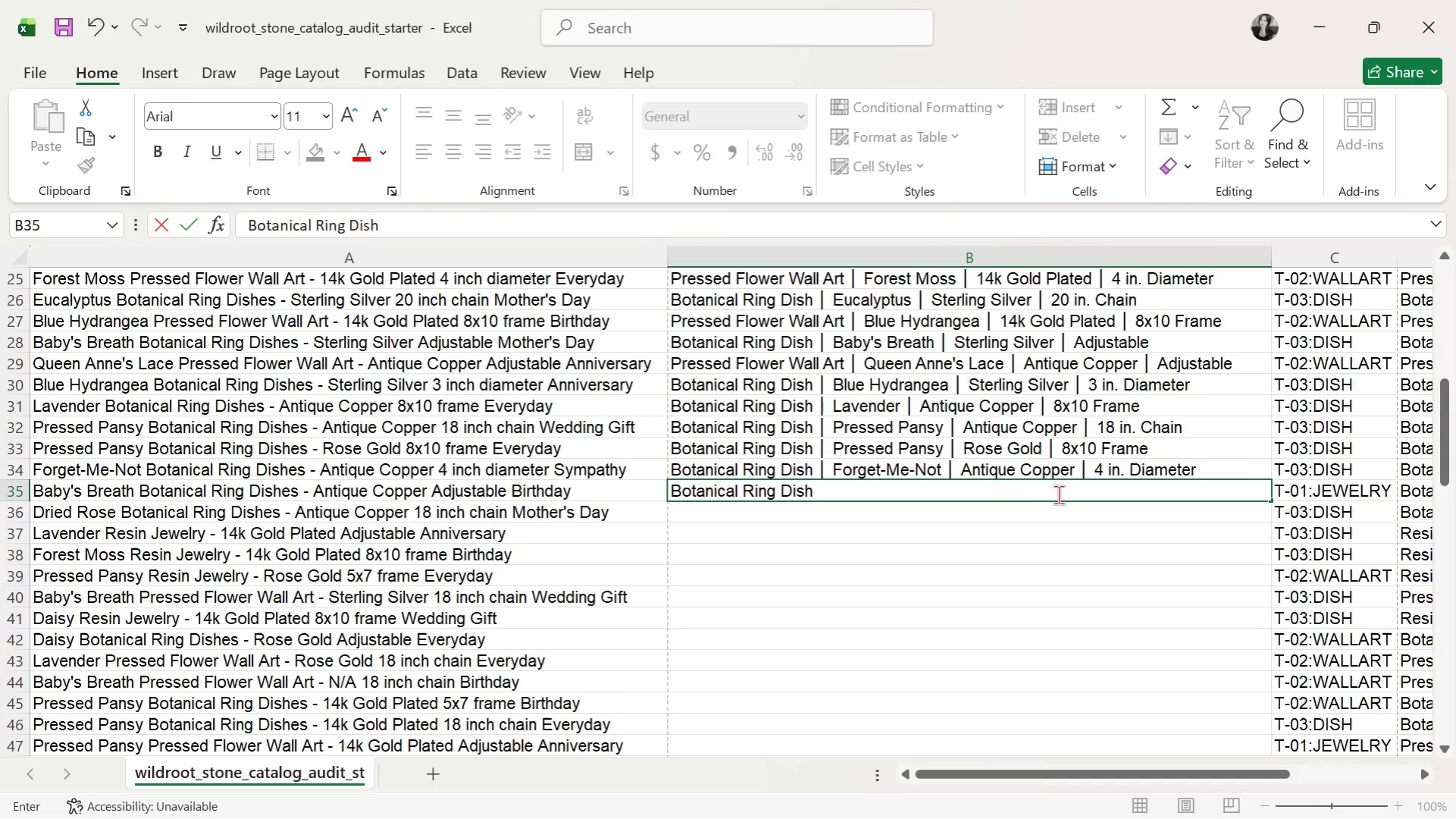 
key(Control+ControlLeft)
 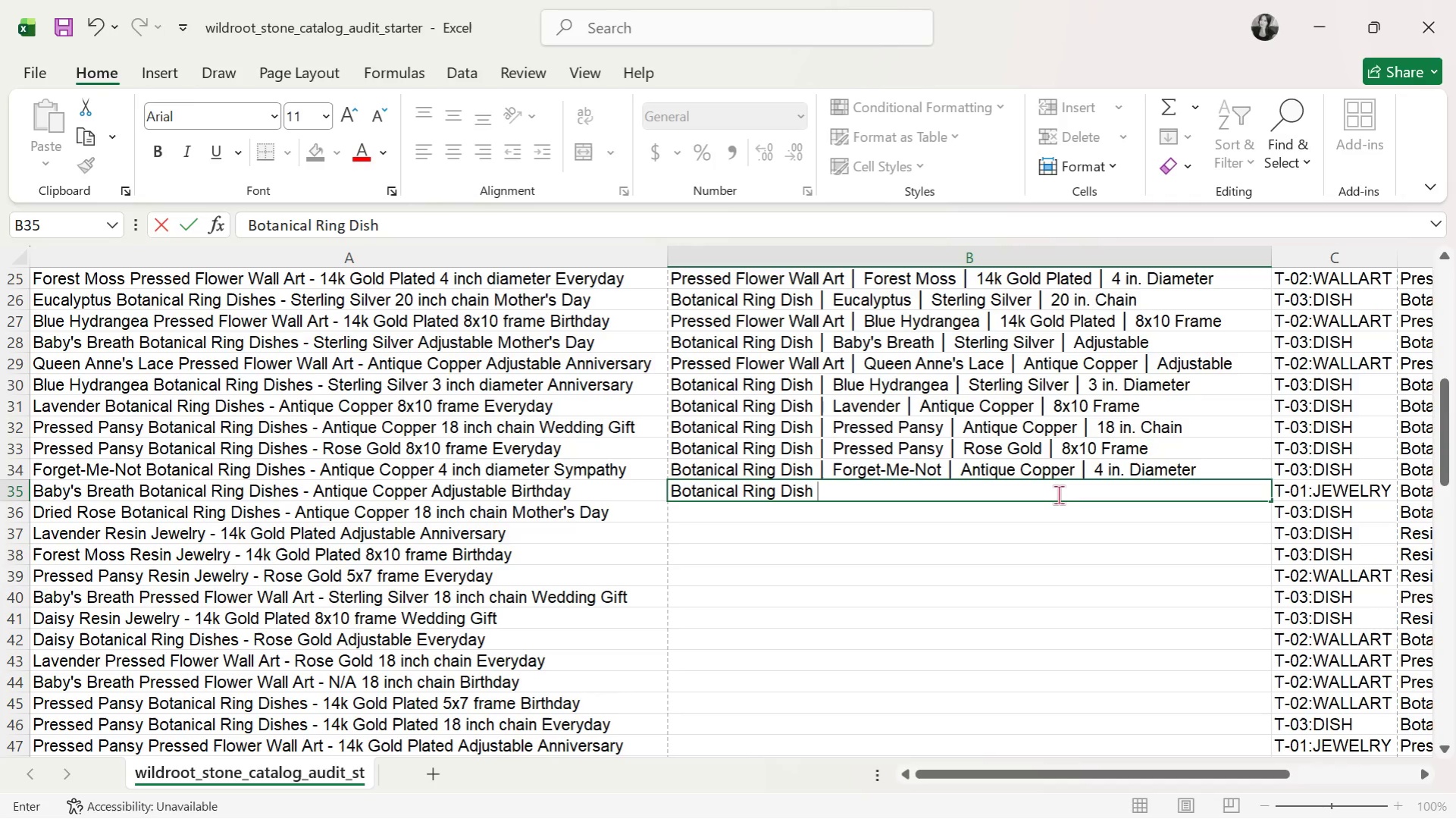 
key(Control+V)
 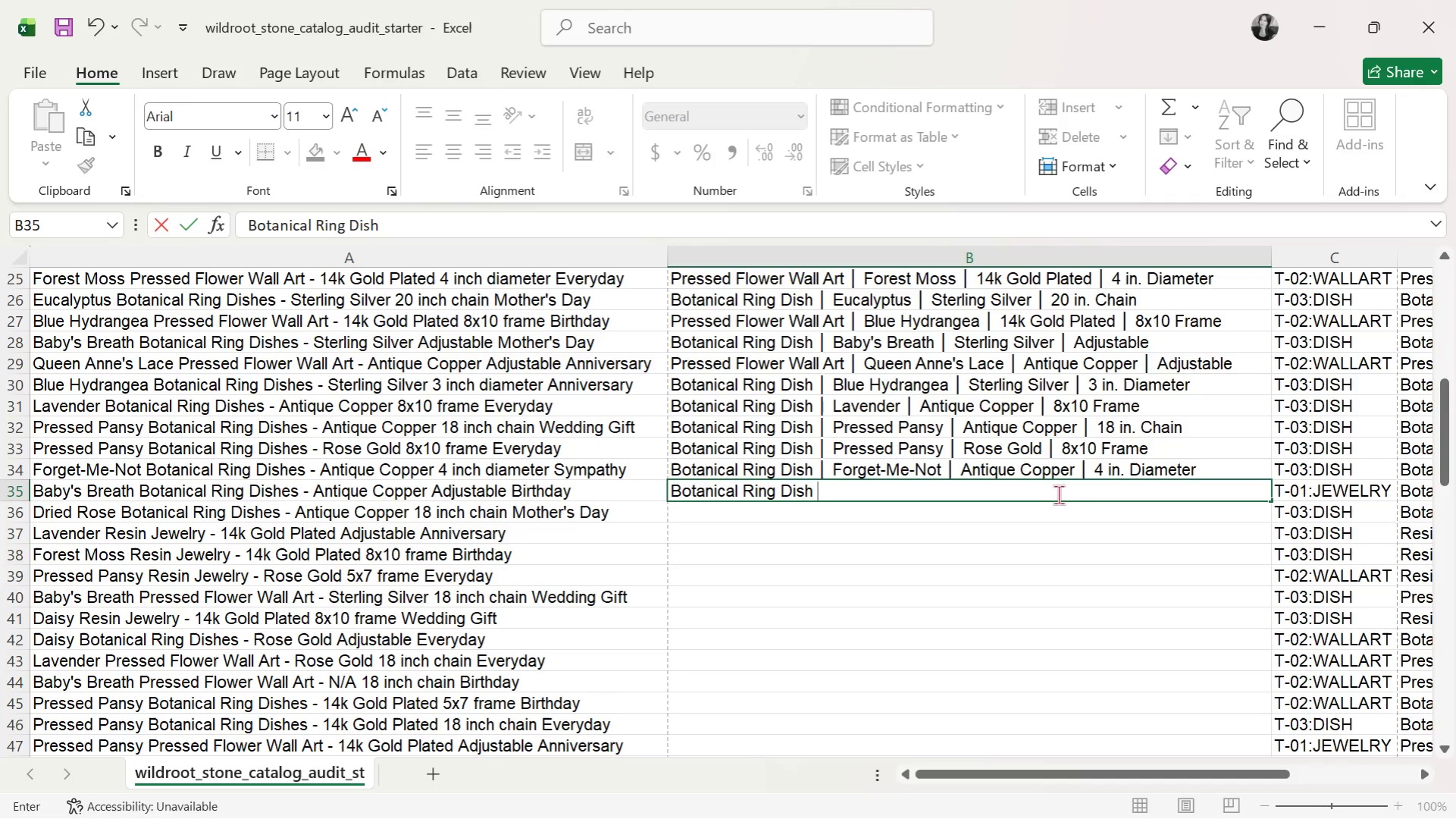 
key(Alt+AltLeft)
 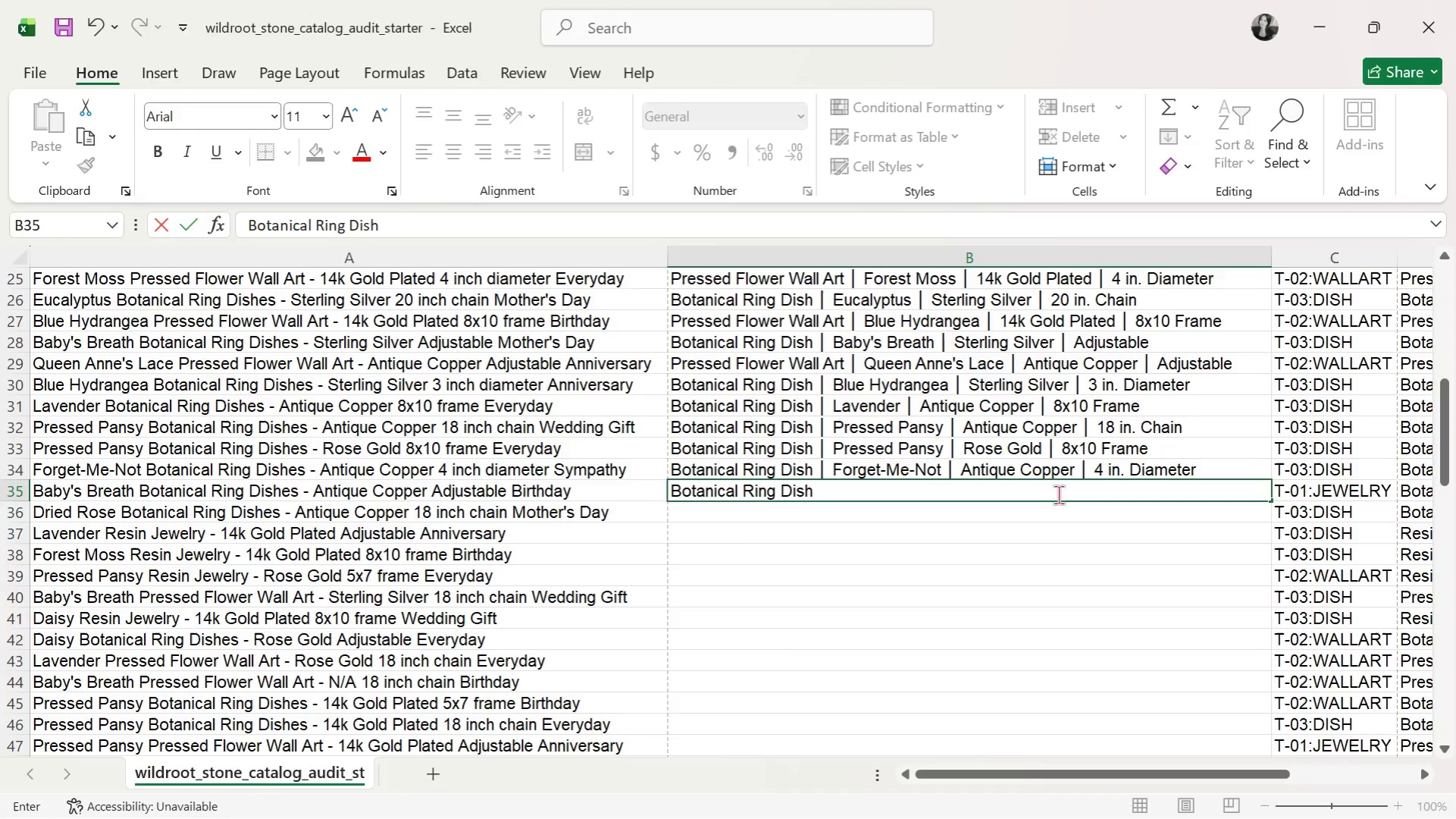 
key(Alt+Tab)
 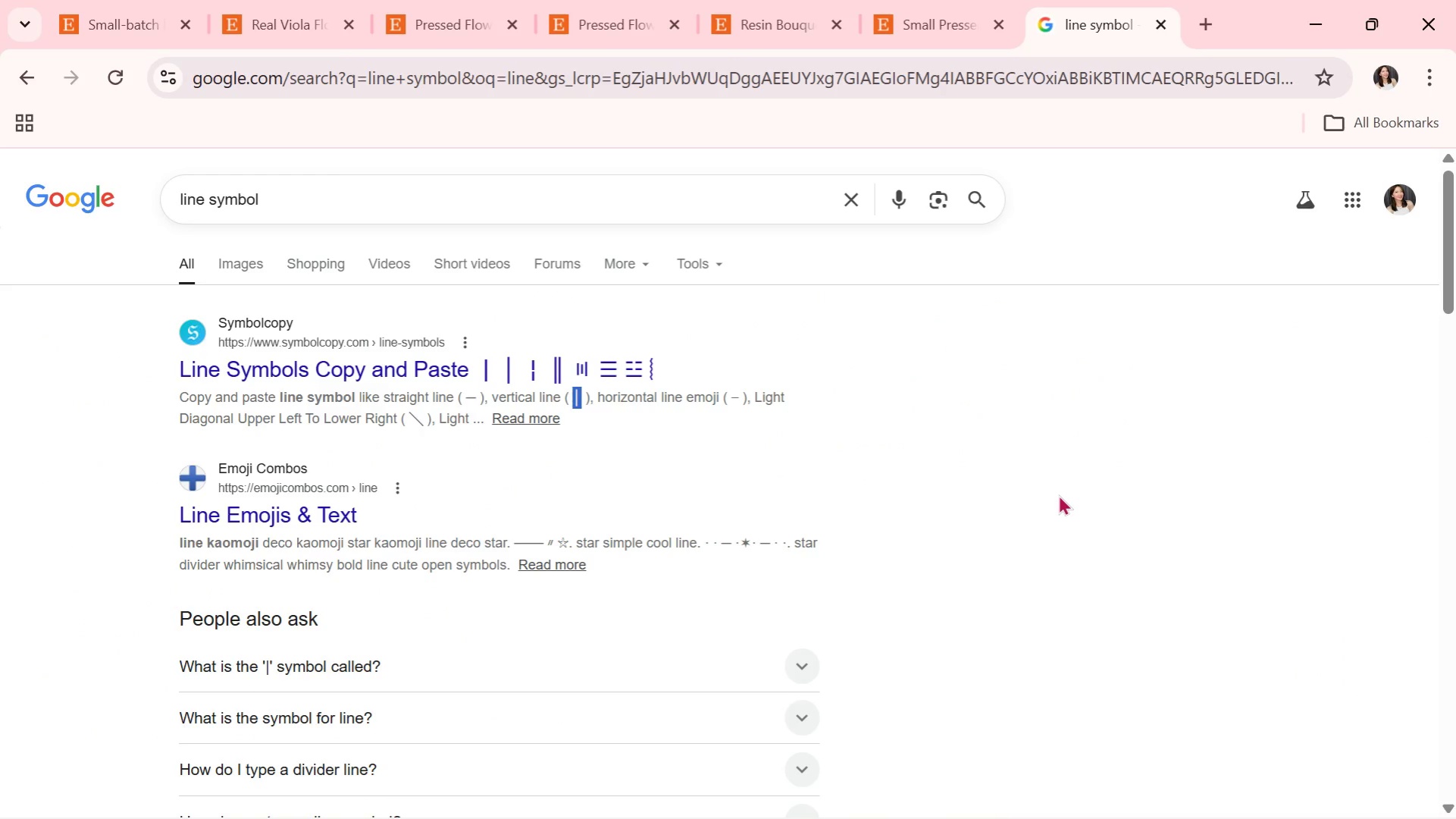 
key(Control+ControlLeft)
 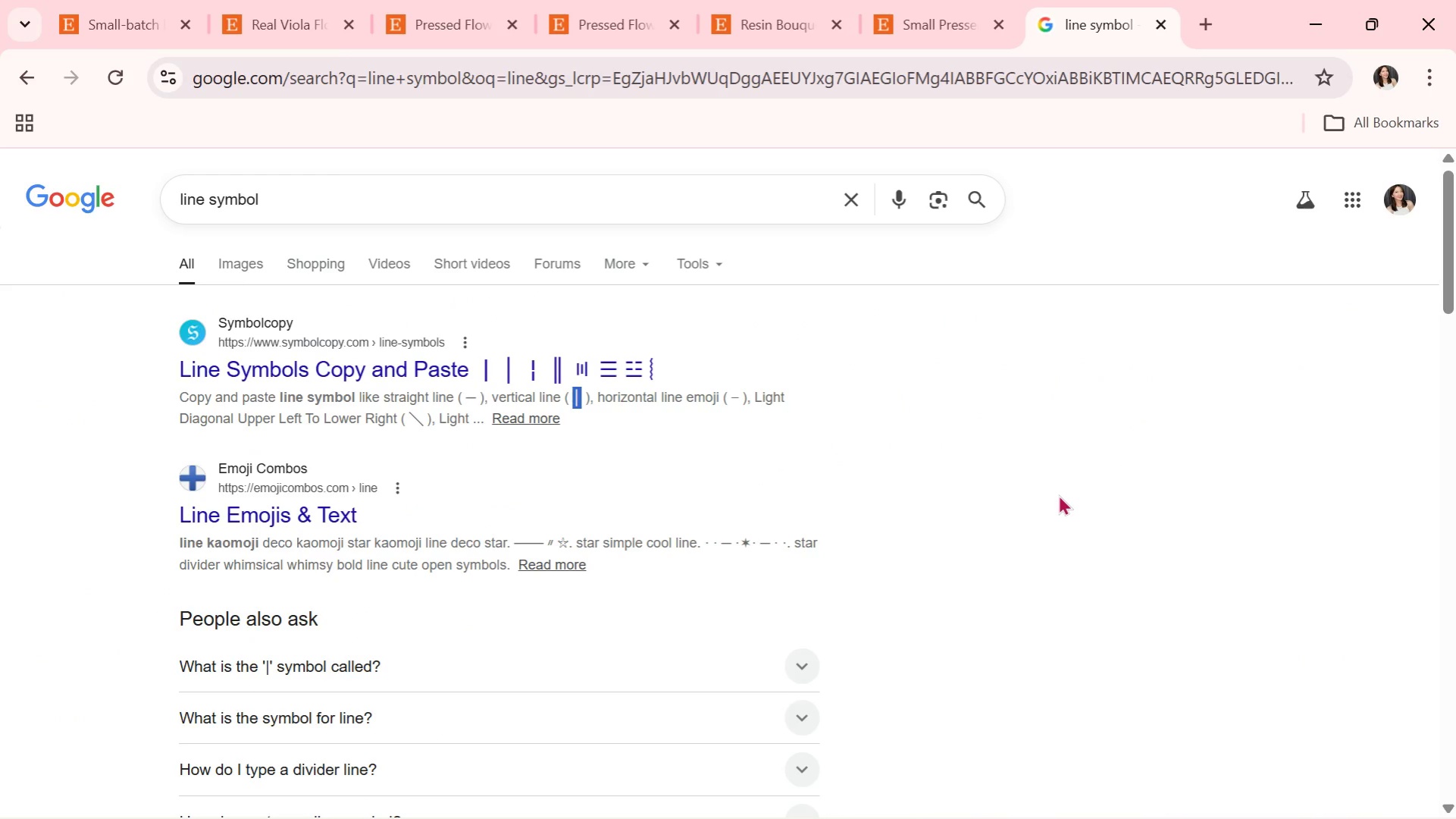 
key(Control+C)
 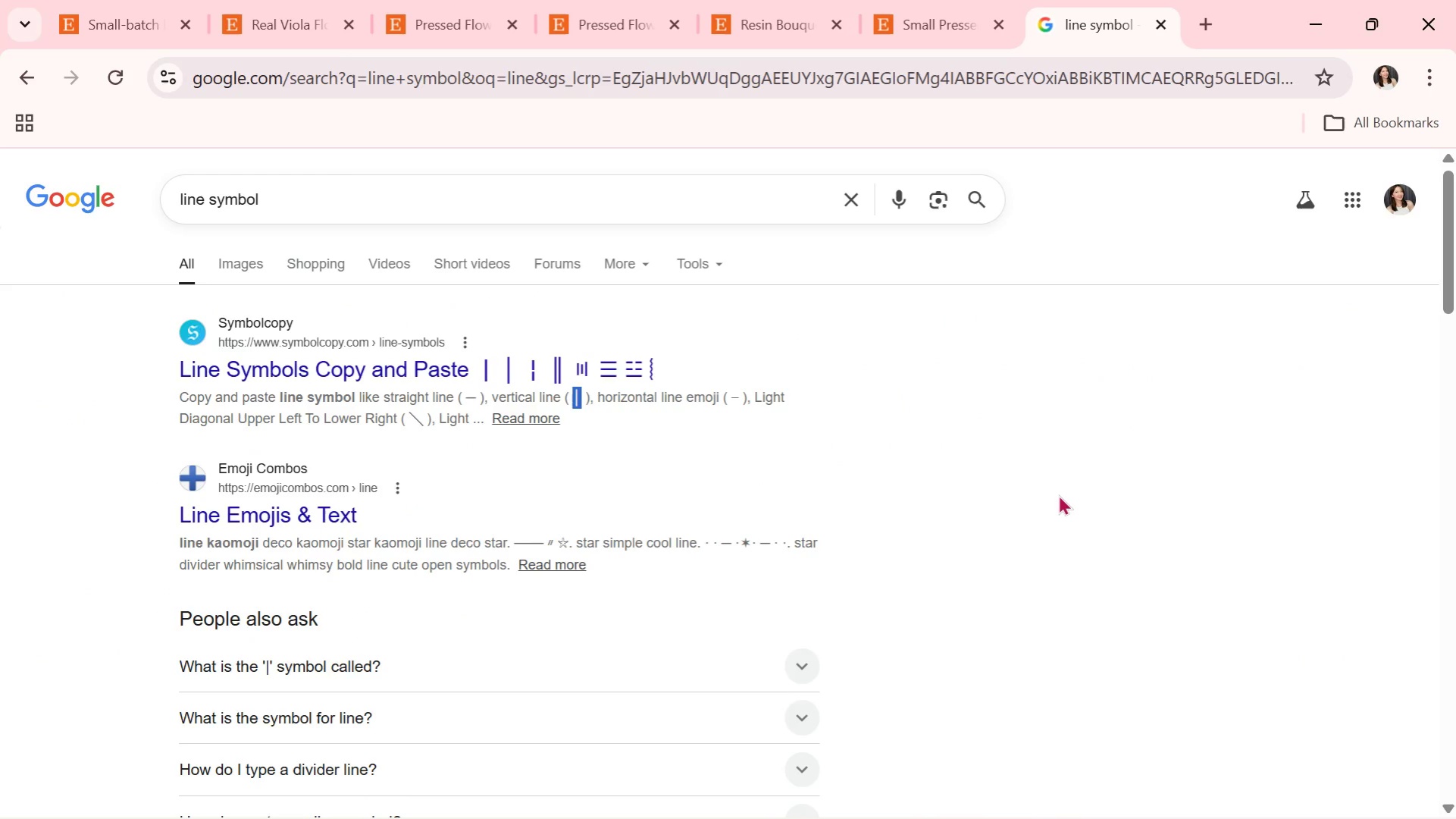 
key(Alt+AltLeft)
 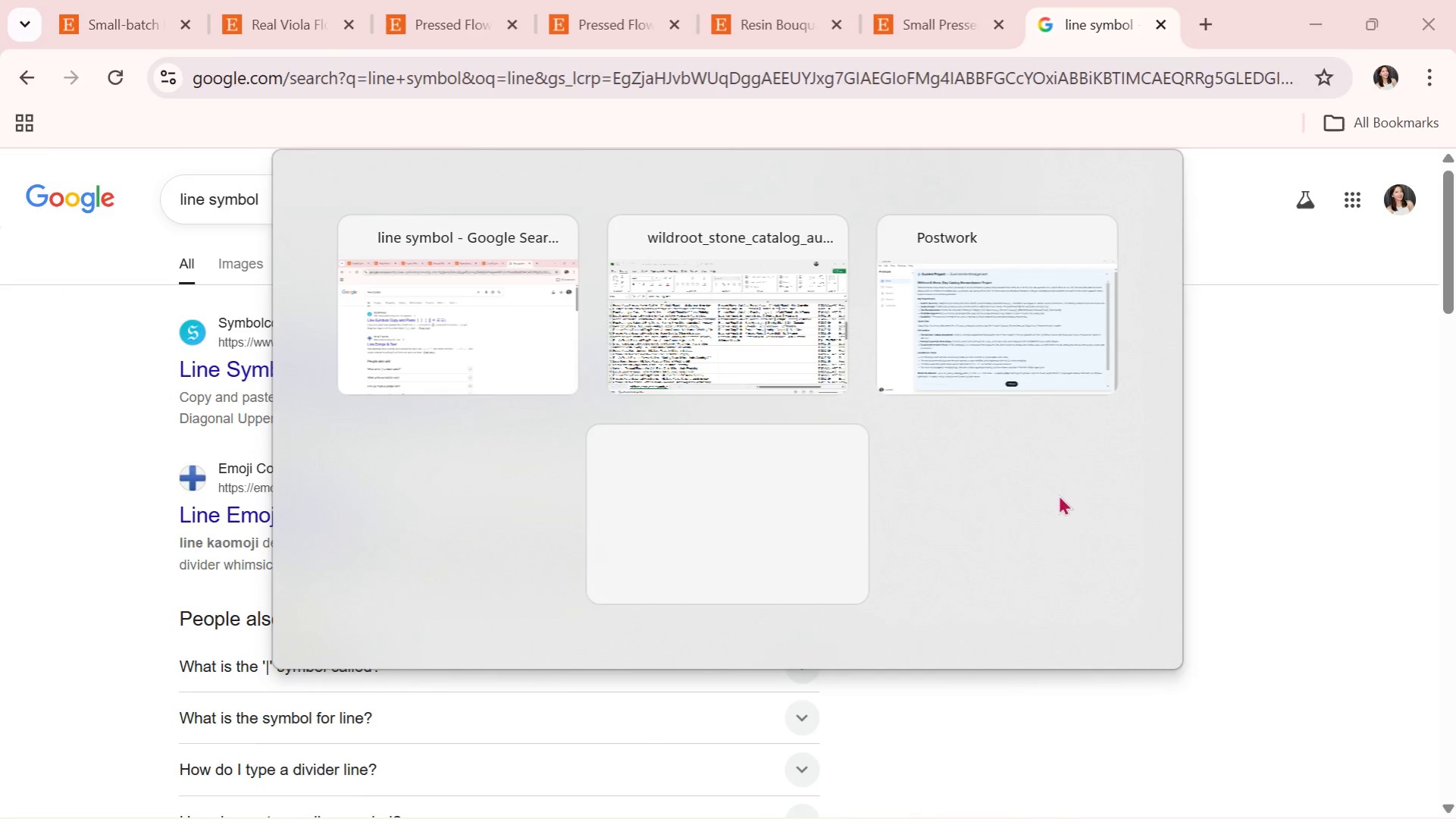 
key(Alt+Tab)
 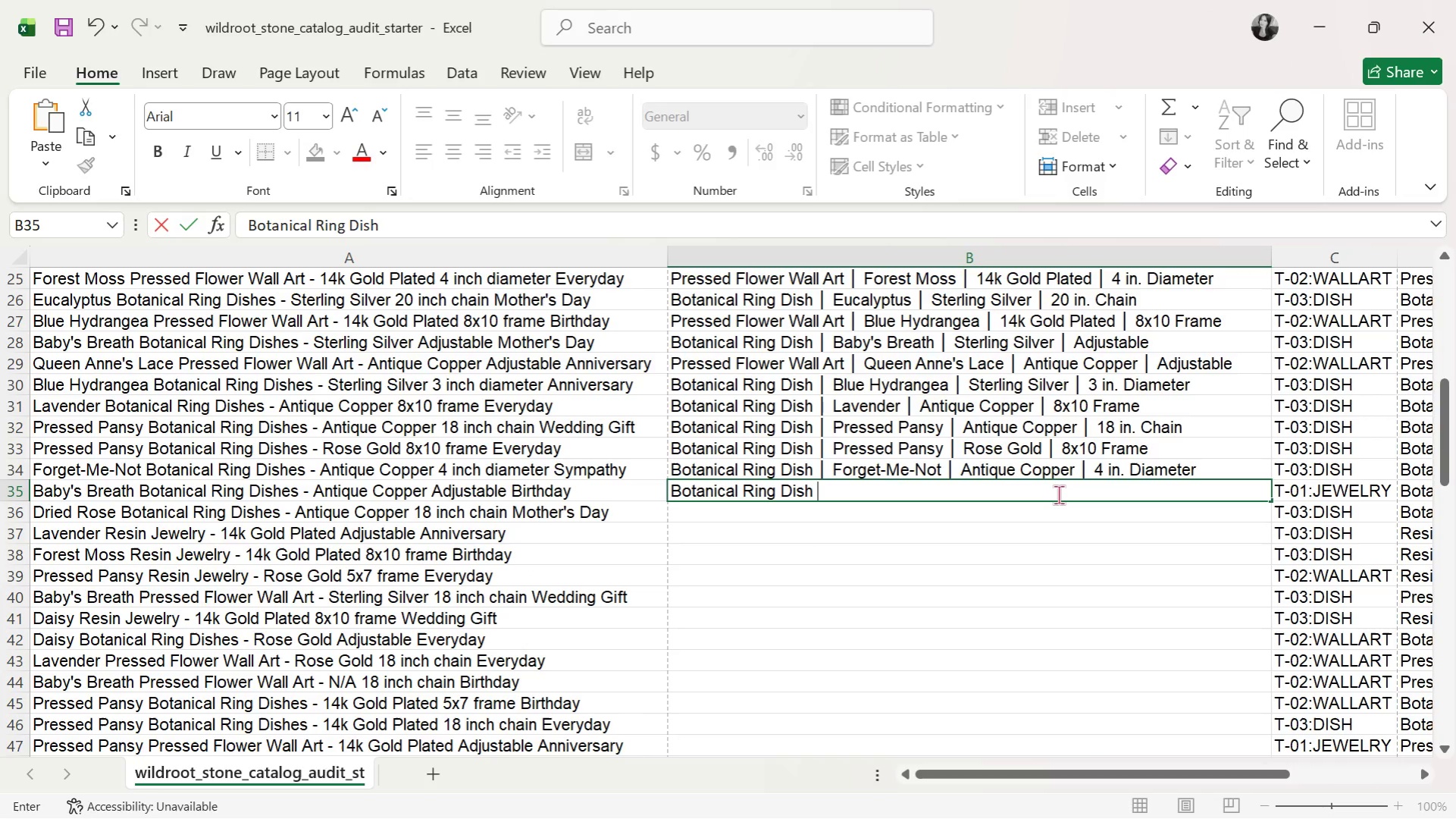 
key(Control+V)
 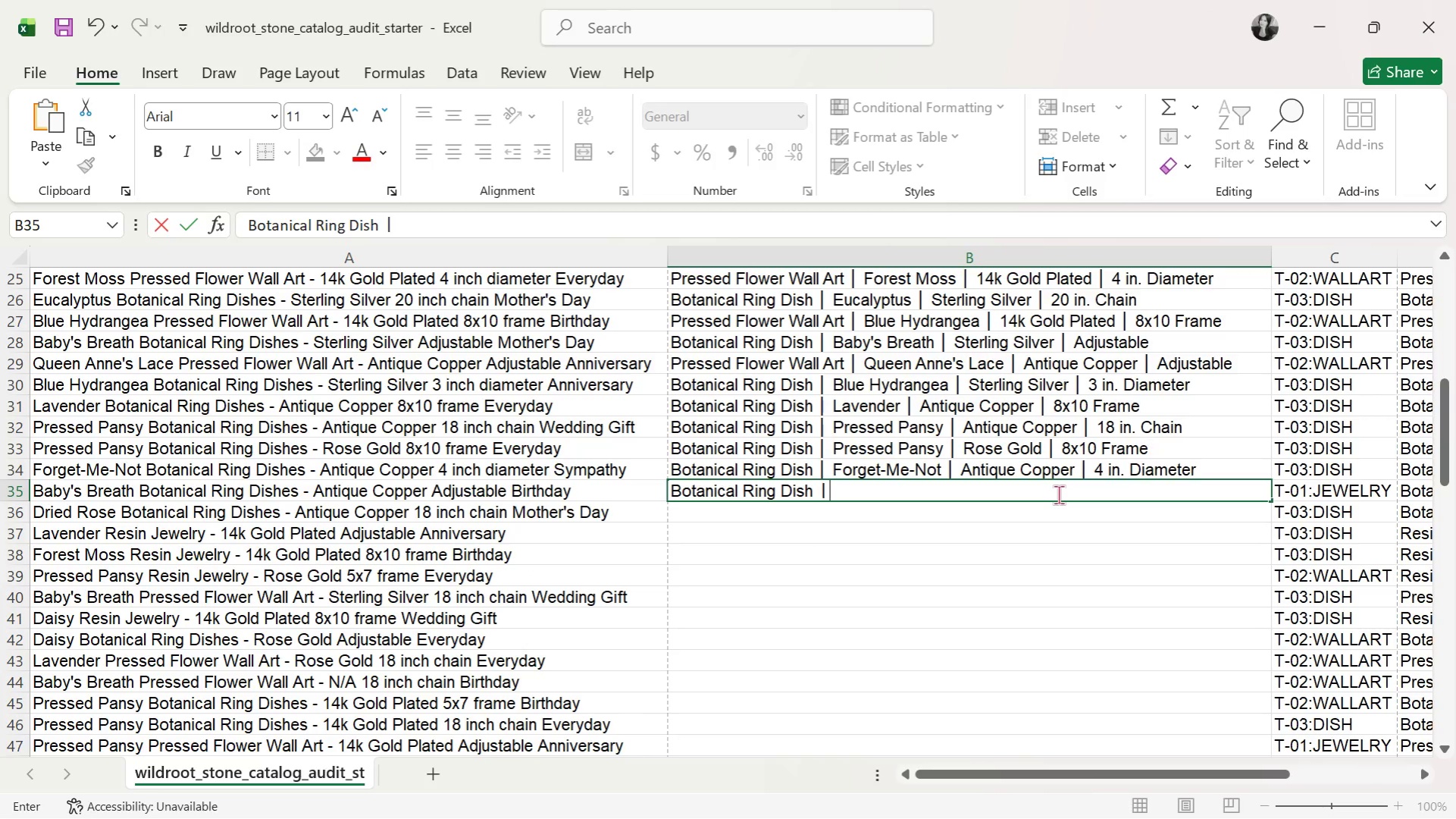 
key(Space)
 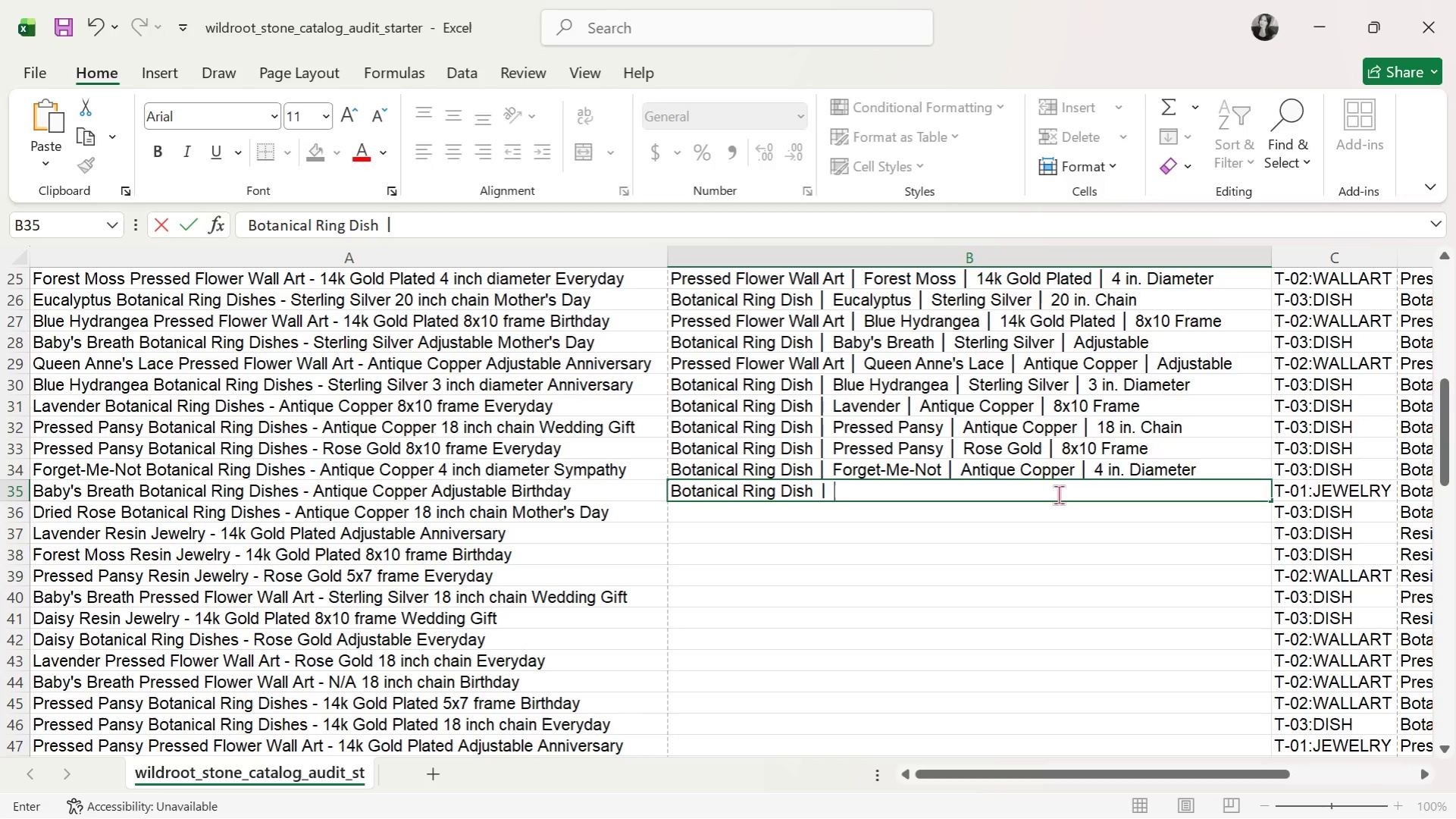 
type(Baby's Breath )
 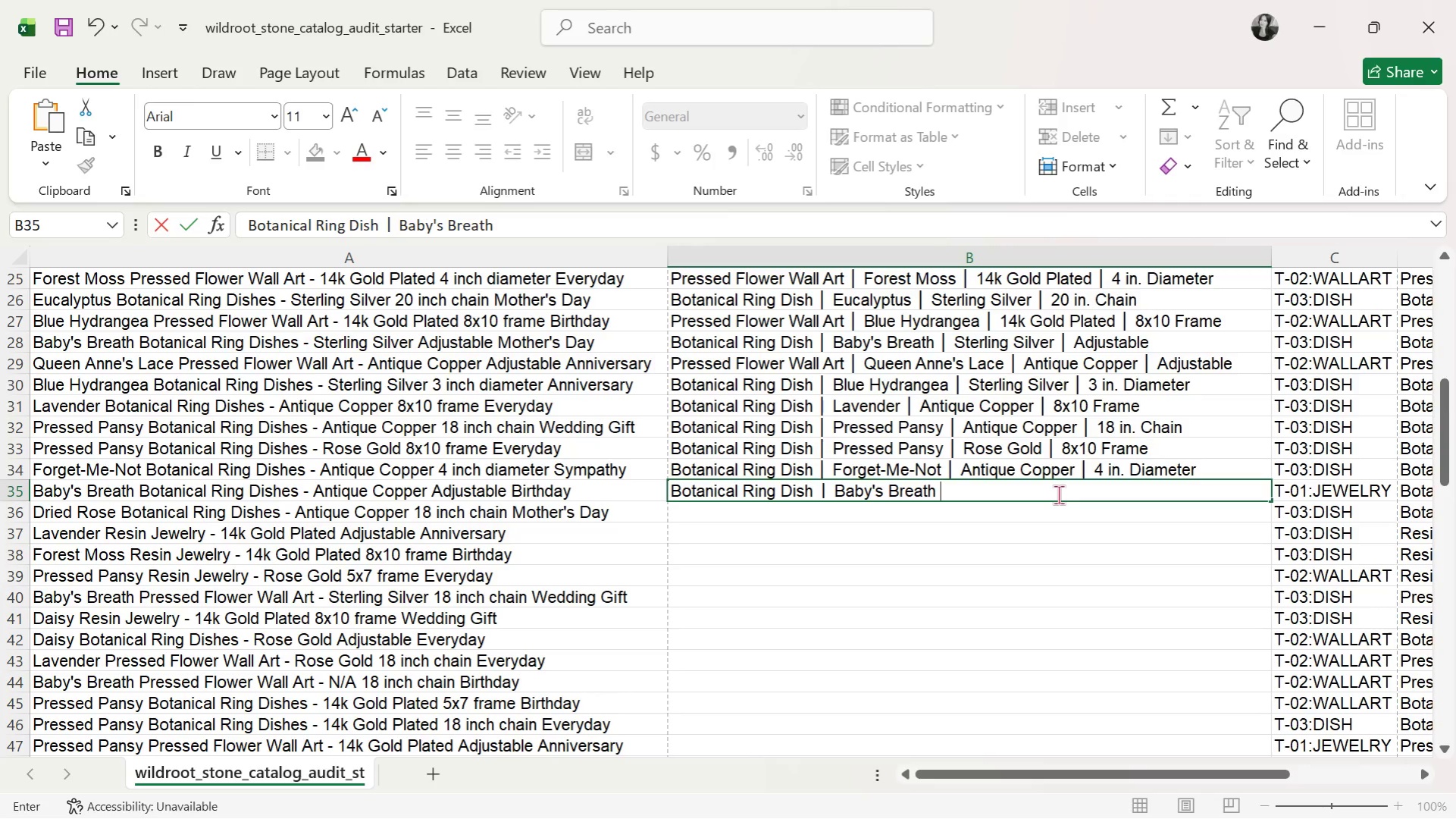 
key(Control+V)
 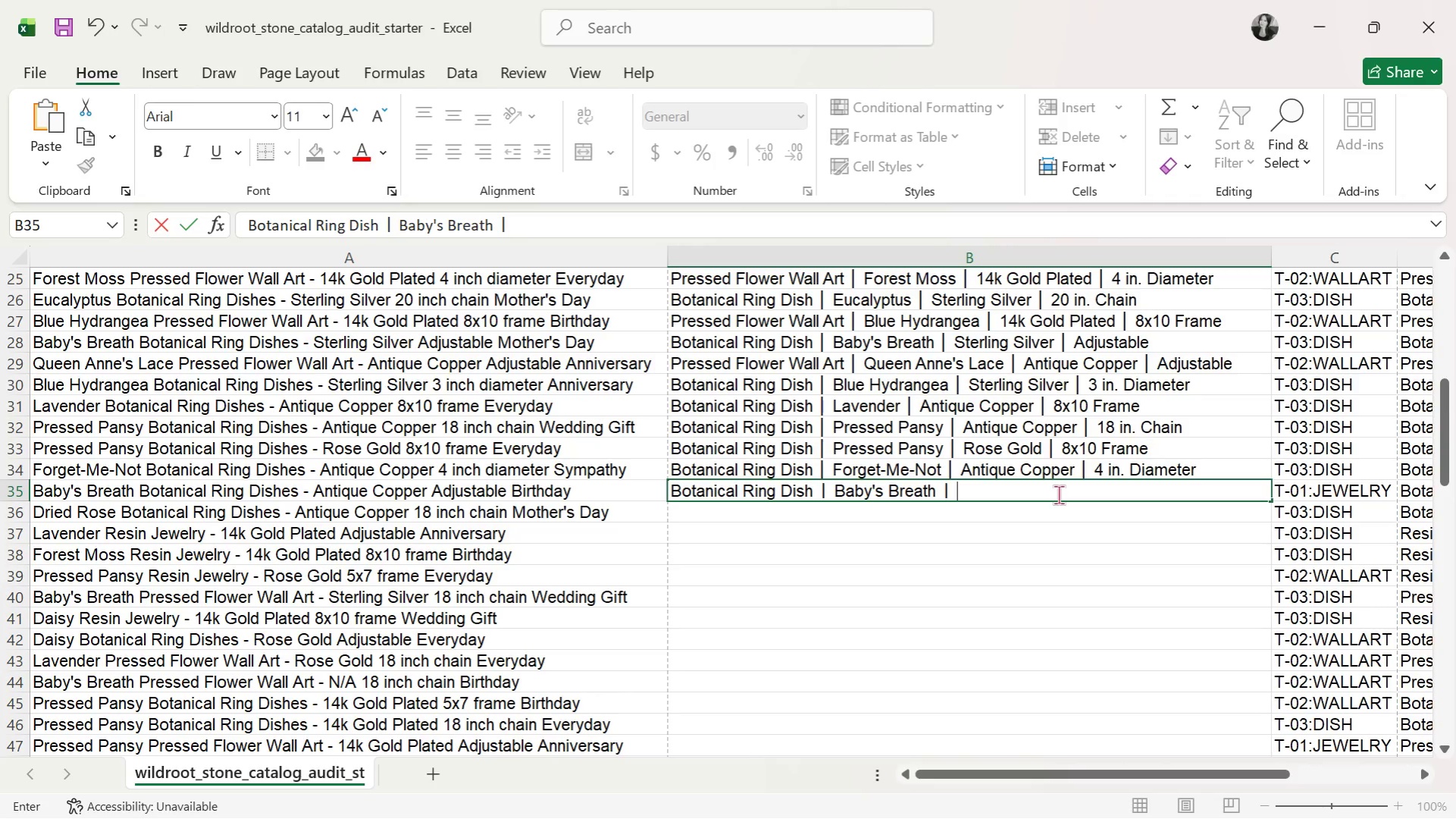 
type( Antique Copper )
 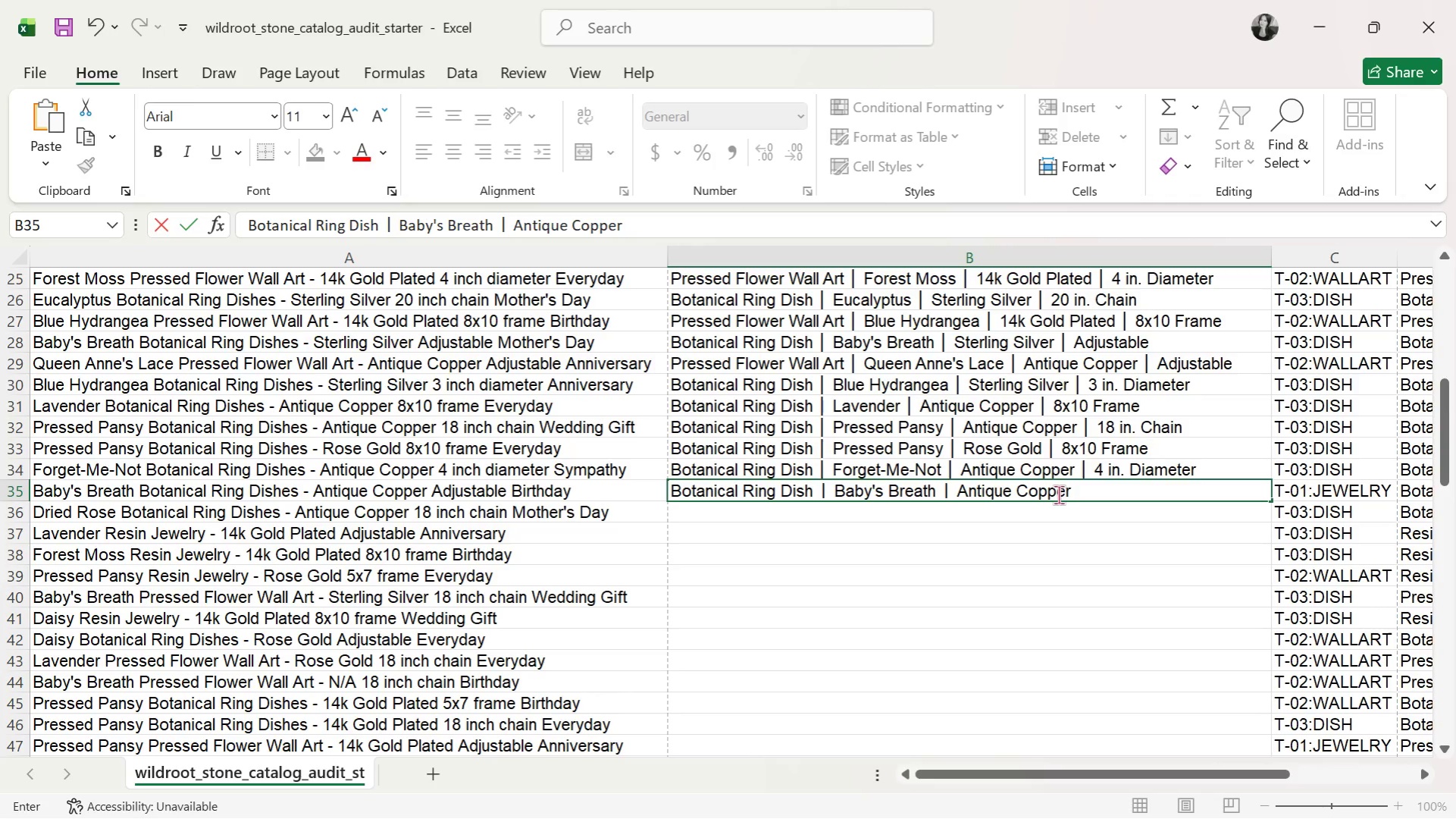 
key(Control+ControlLeft)
 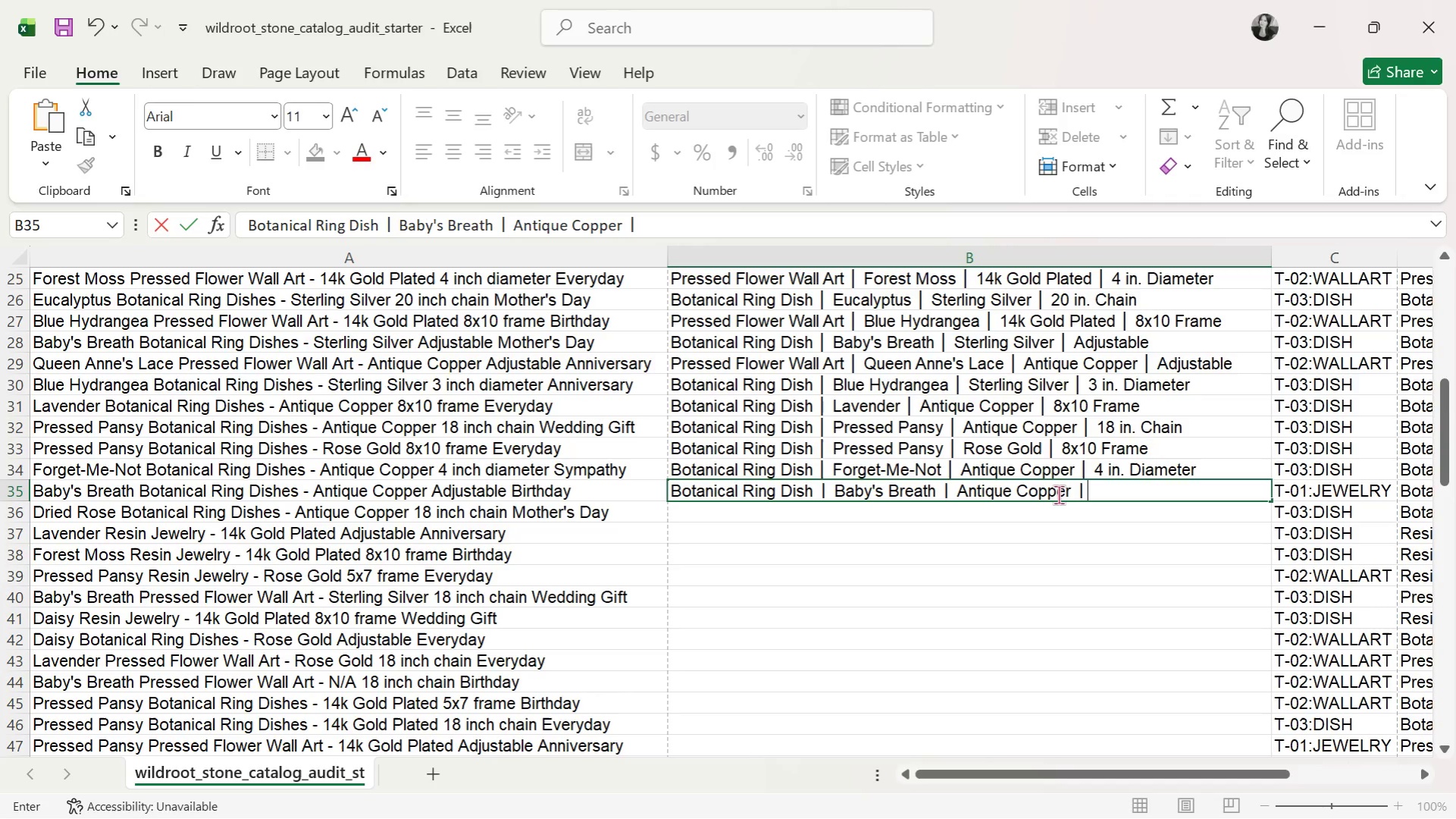 
key(Control+V)
 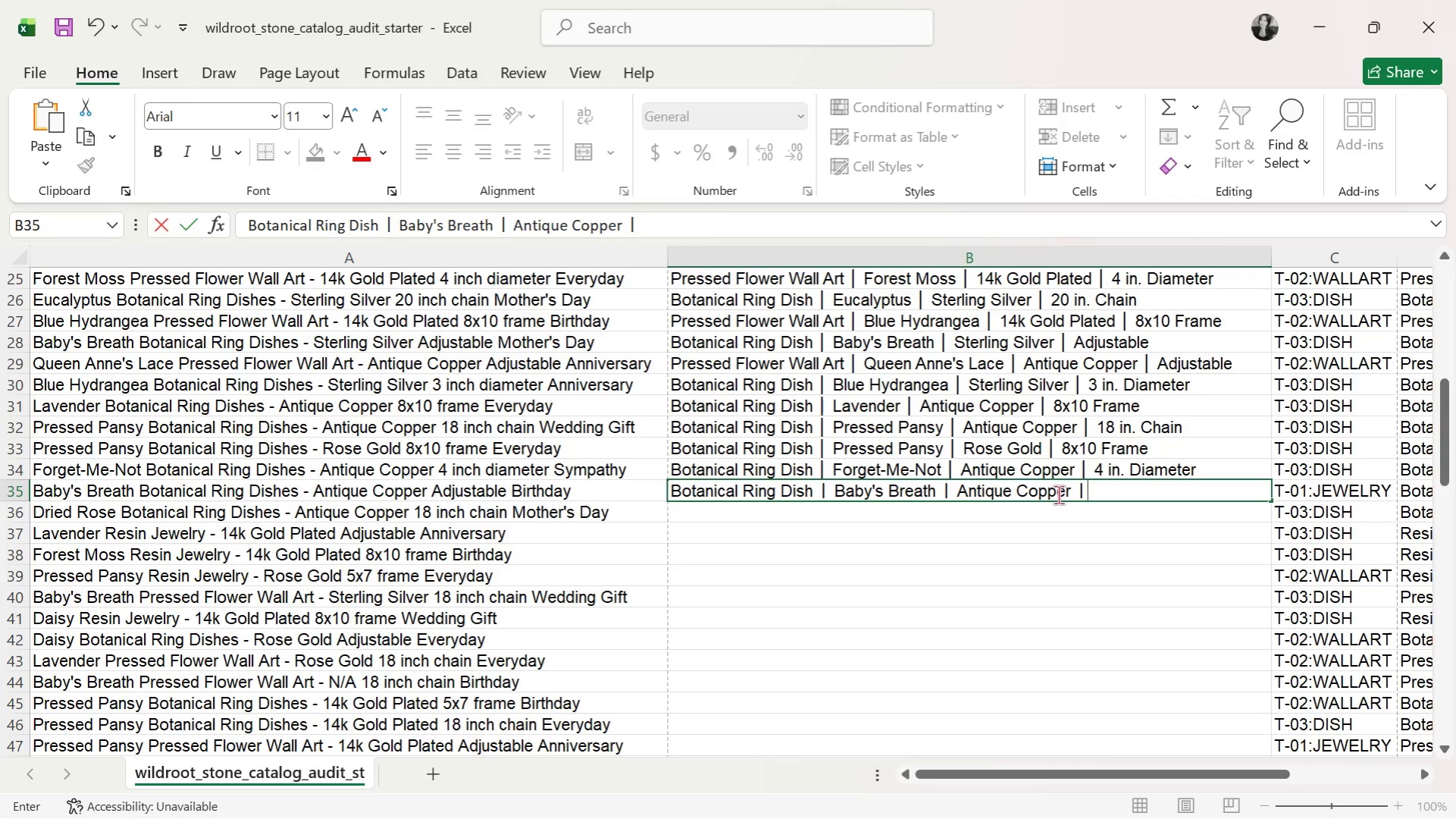 
type( Adjustable)
 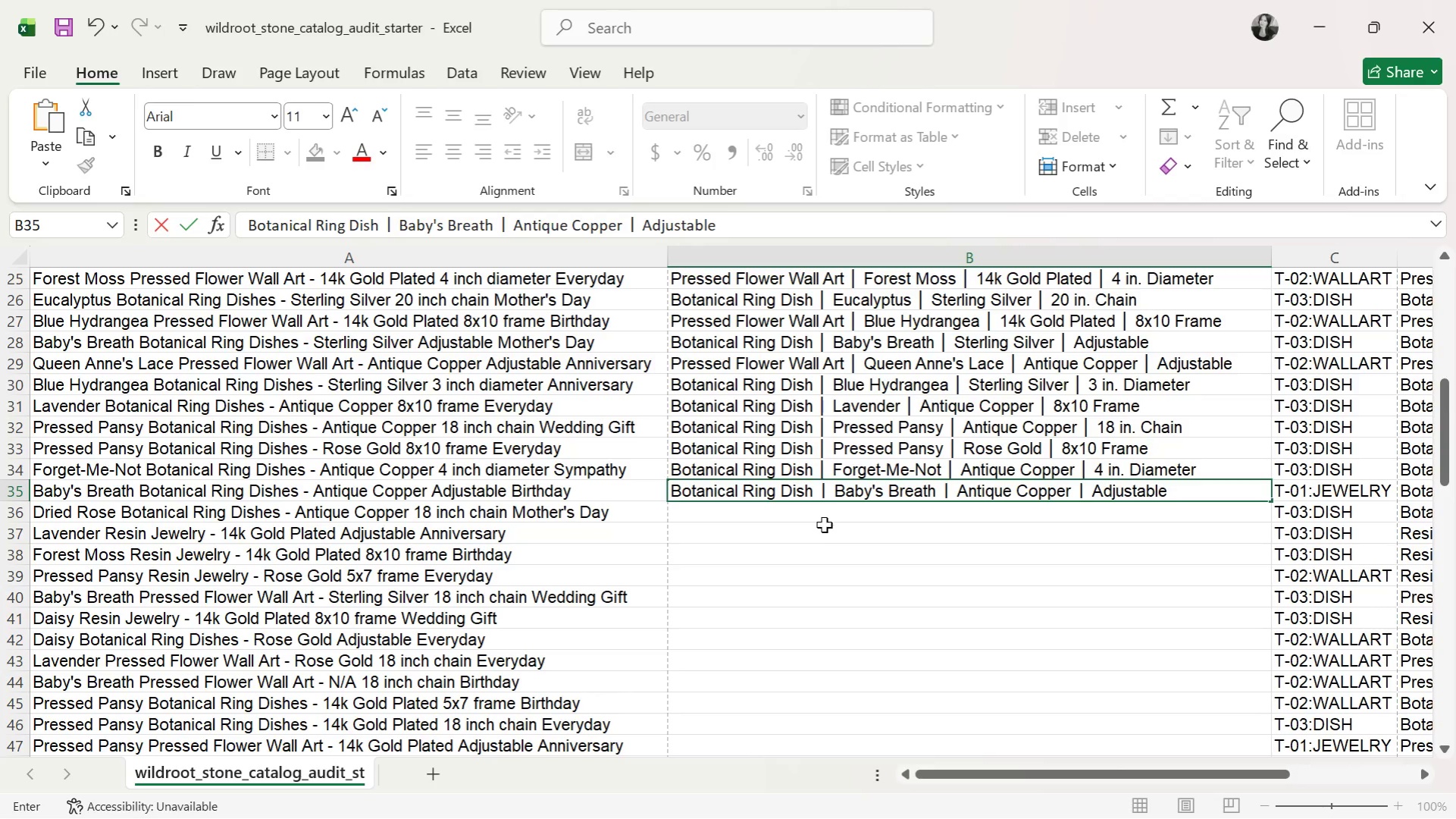 
left_click([866, 491])
 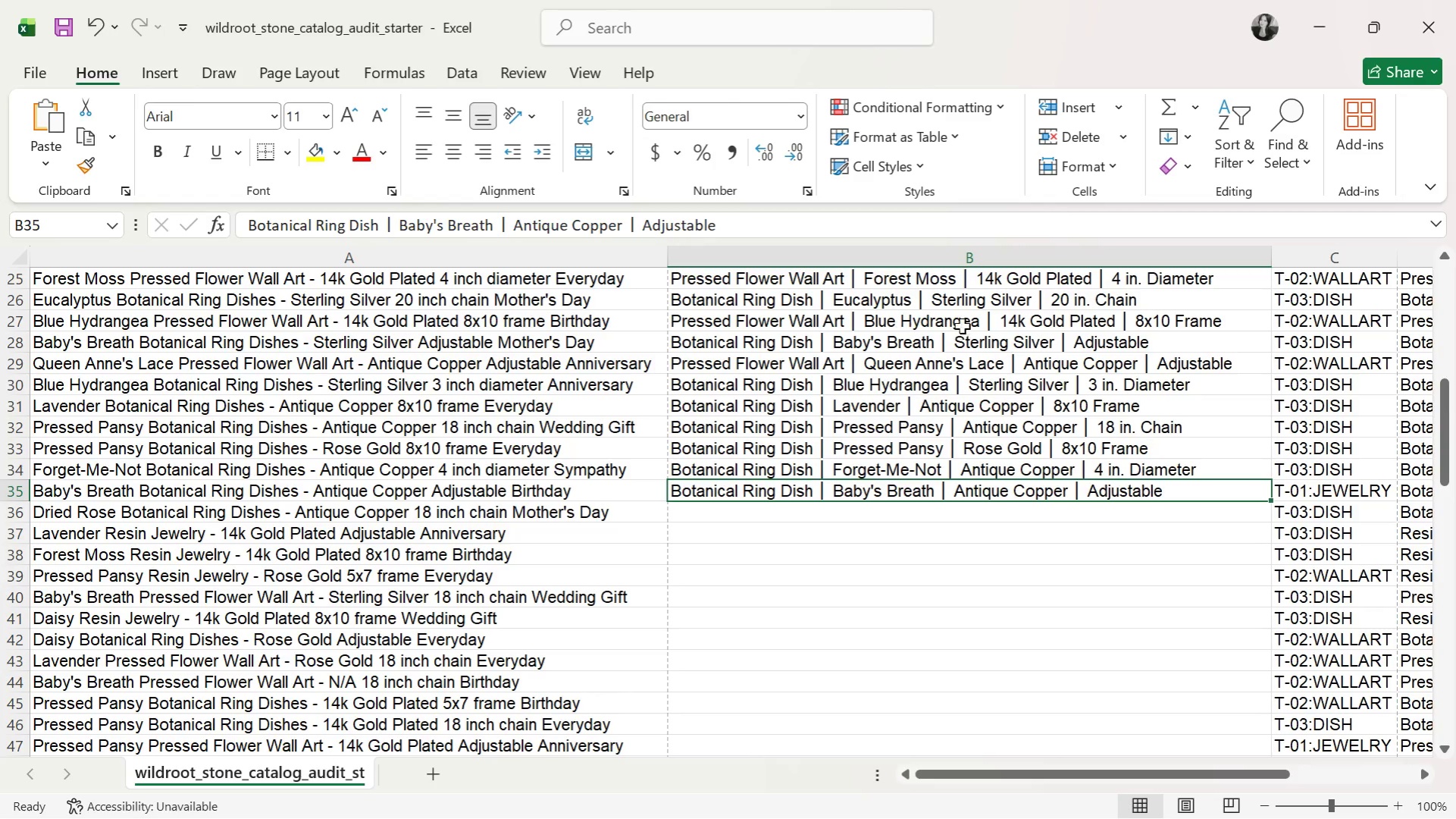 
wait(5.41)
 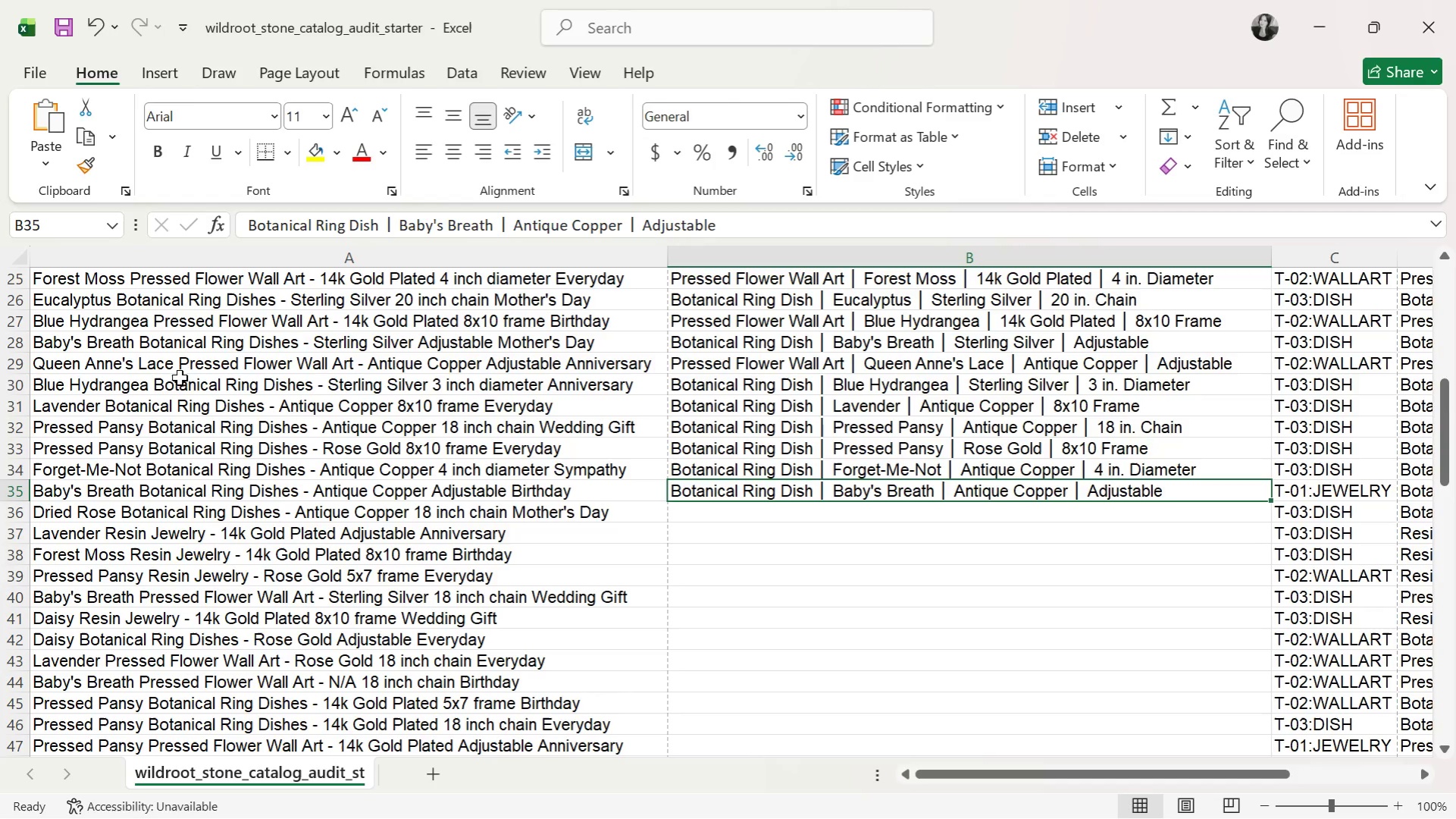 
left_click([1289, 474])
 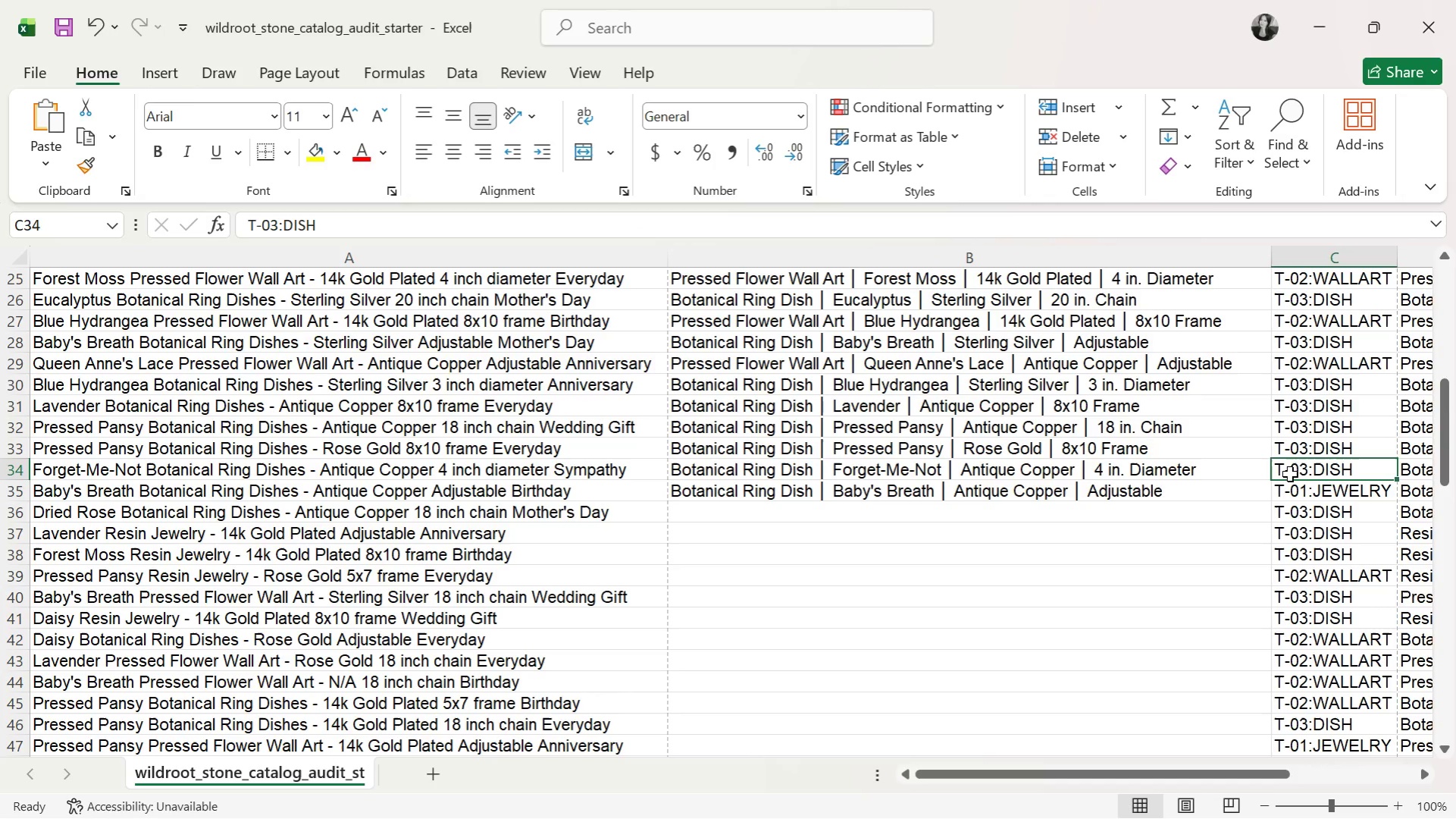 
key(Control+C)
 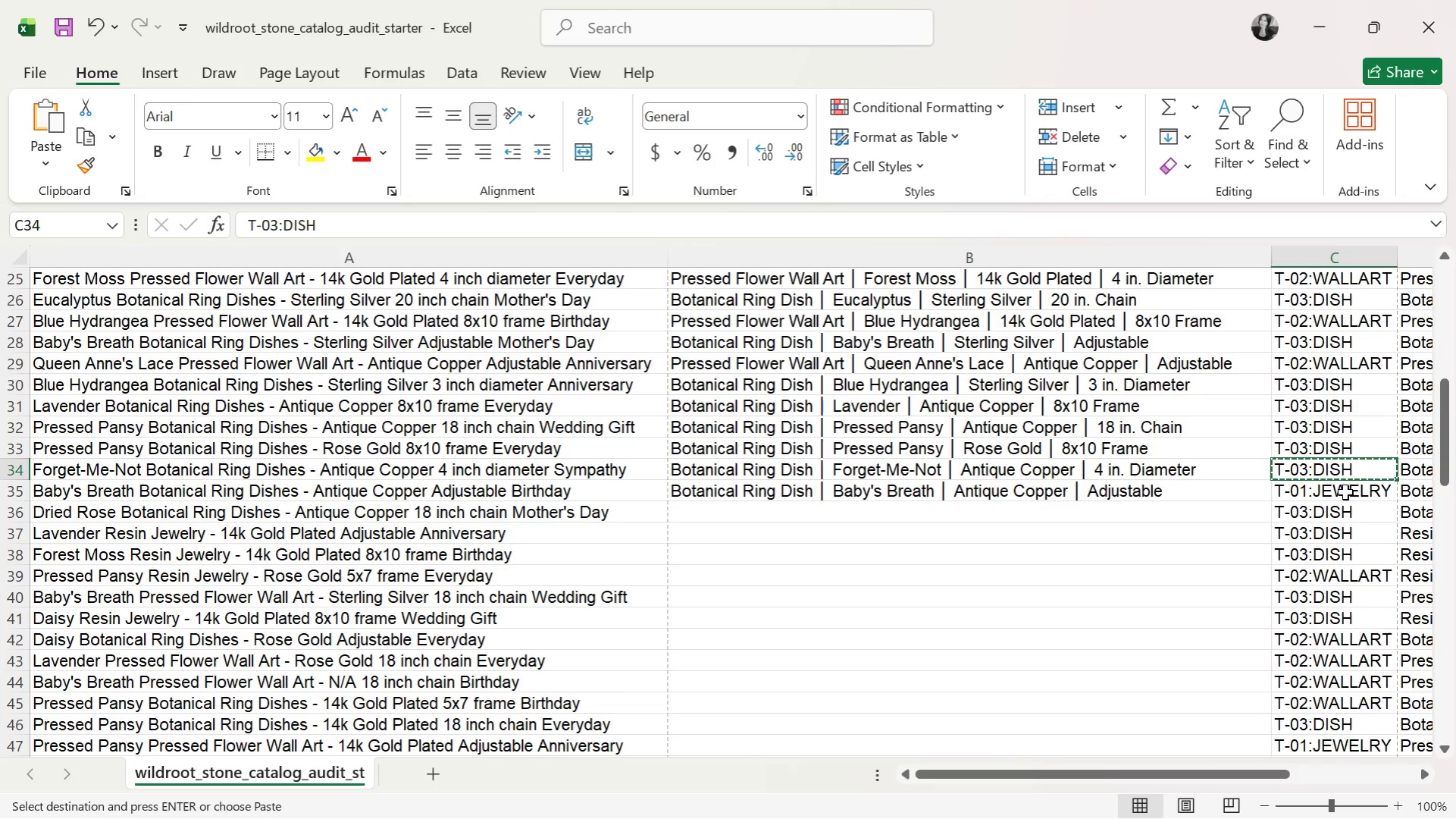 
left_click([1345, 491])
 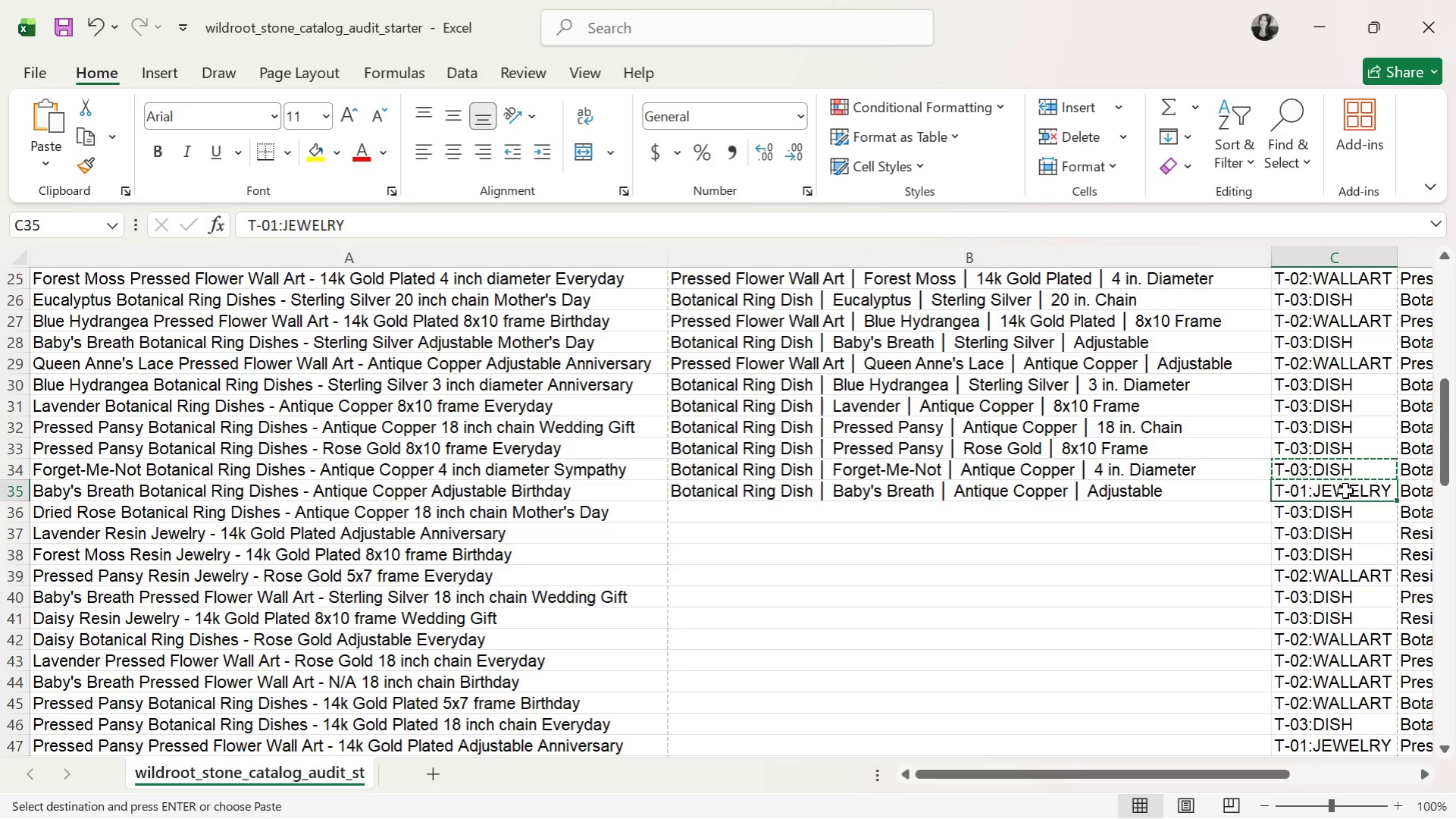 
key(Control+ControlLeft)
 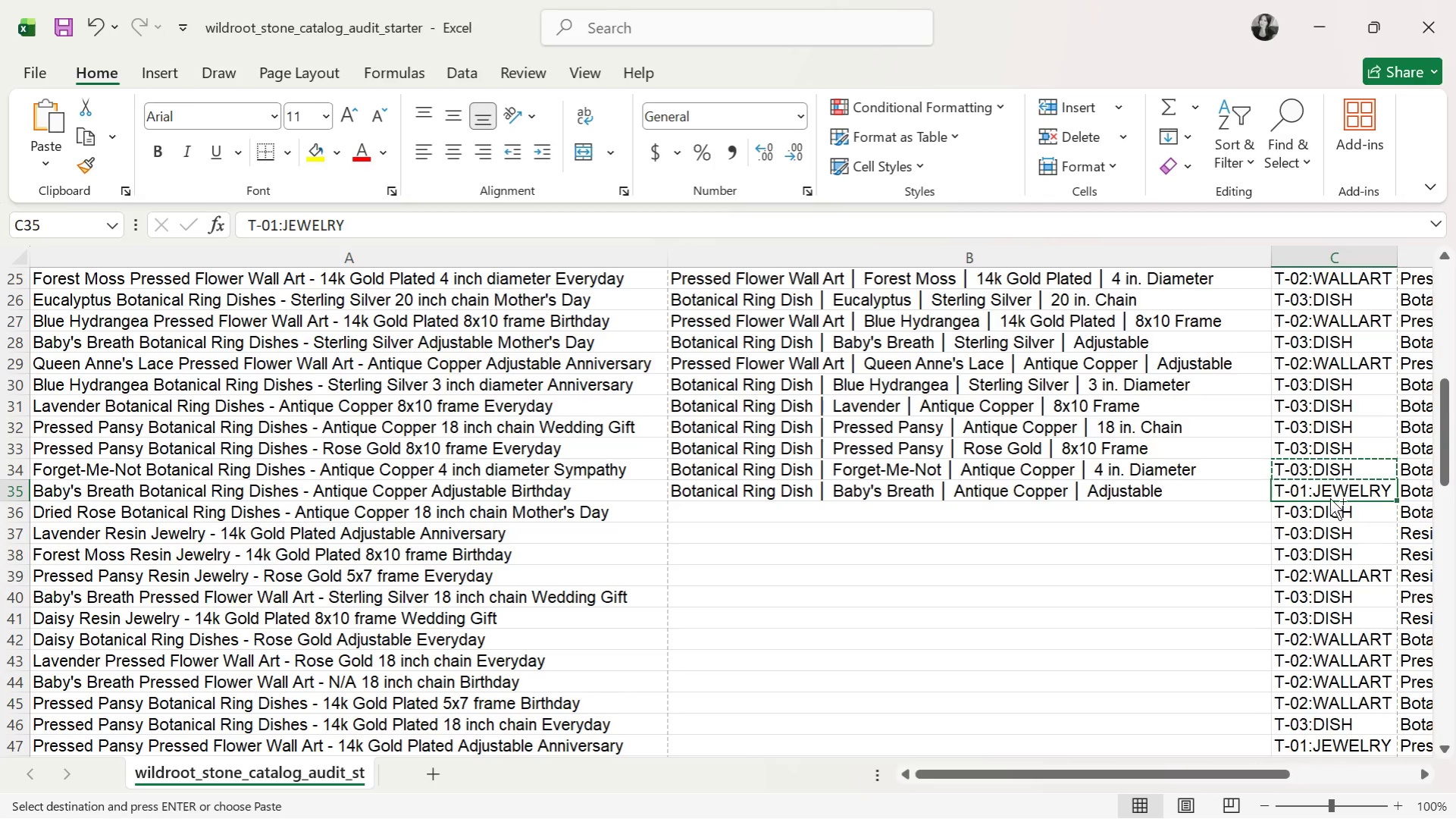 
key(Control+V)
 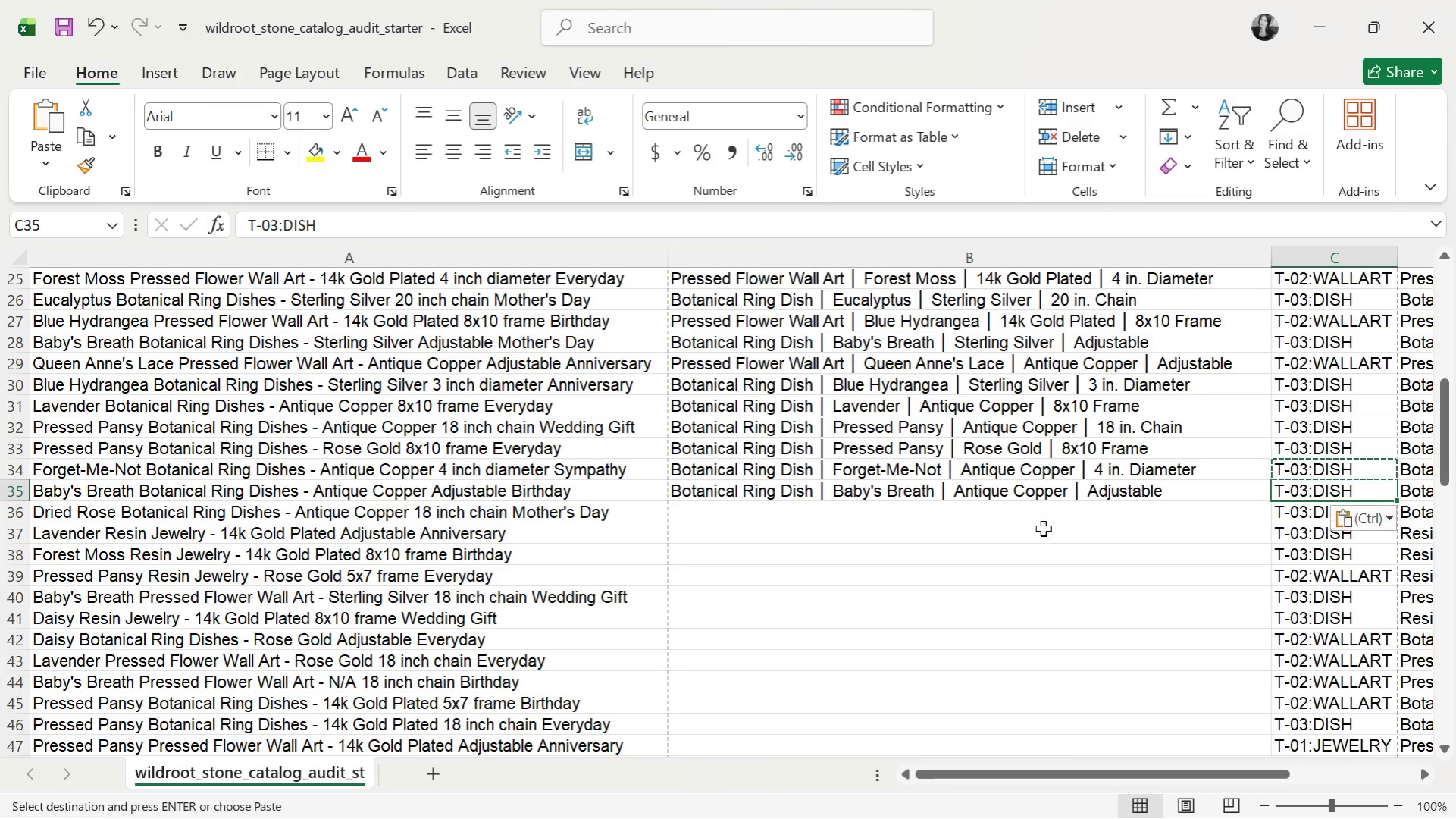 
double_click([1027, 506])
 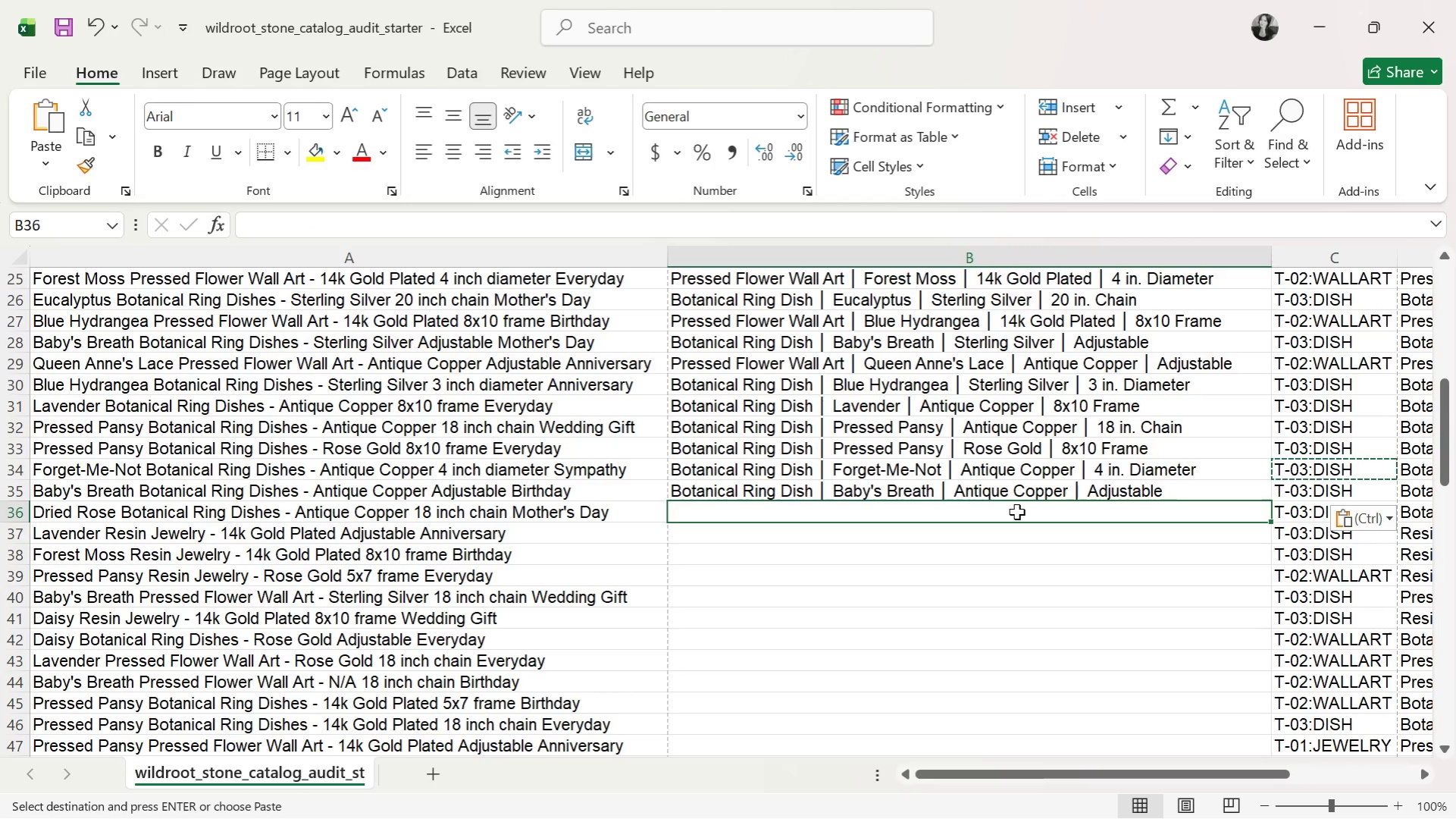 
type(Botanical Ring Dish )
 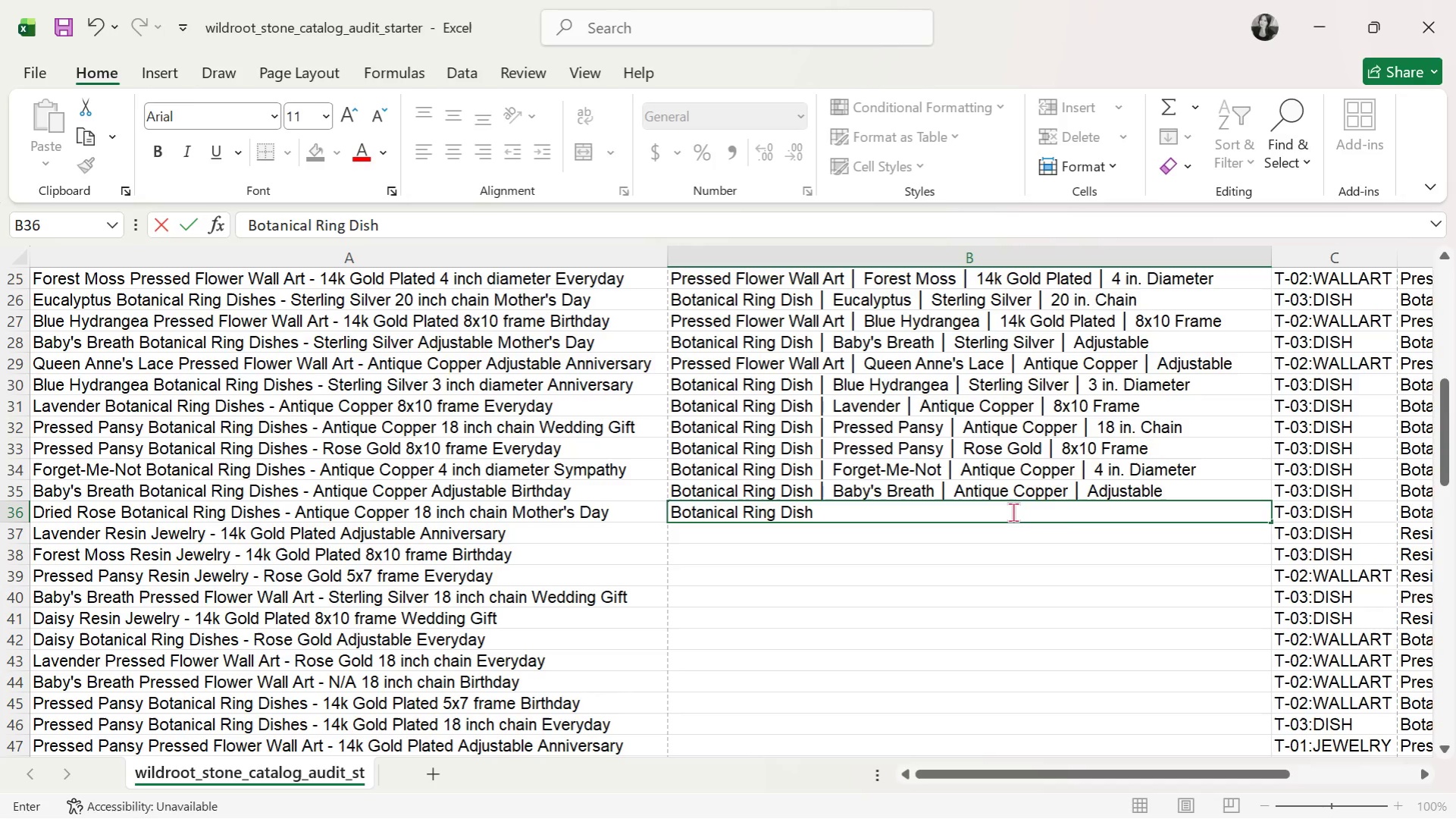 
key(Control+ControlLeft)
 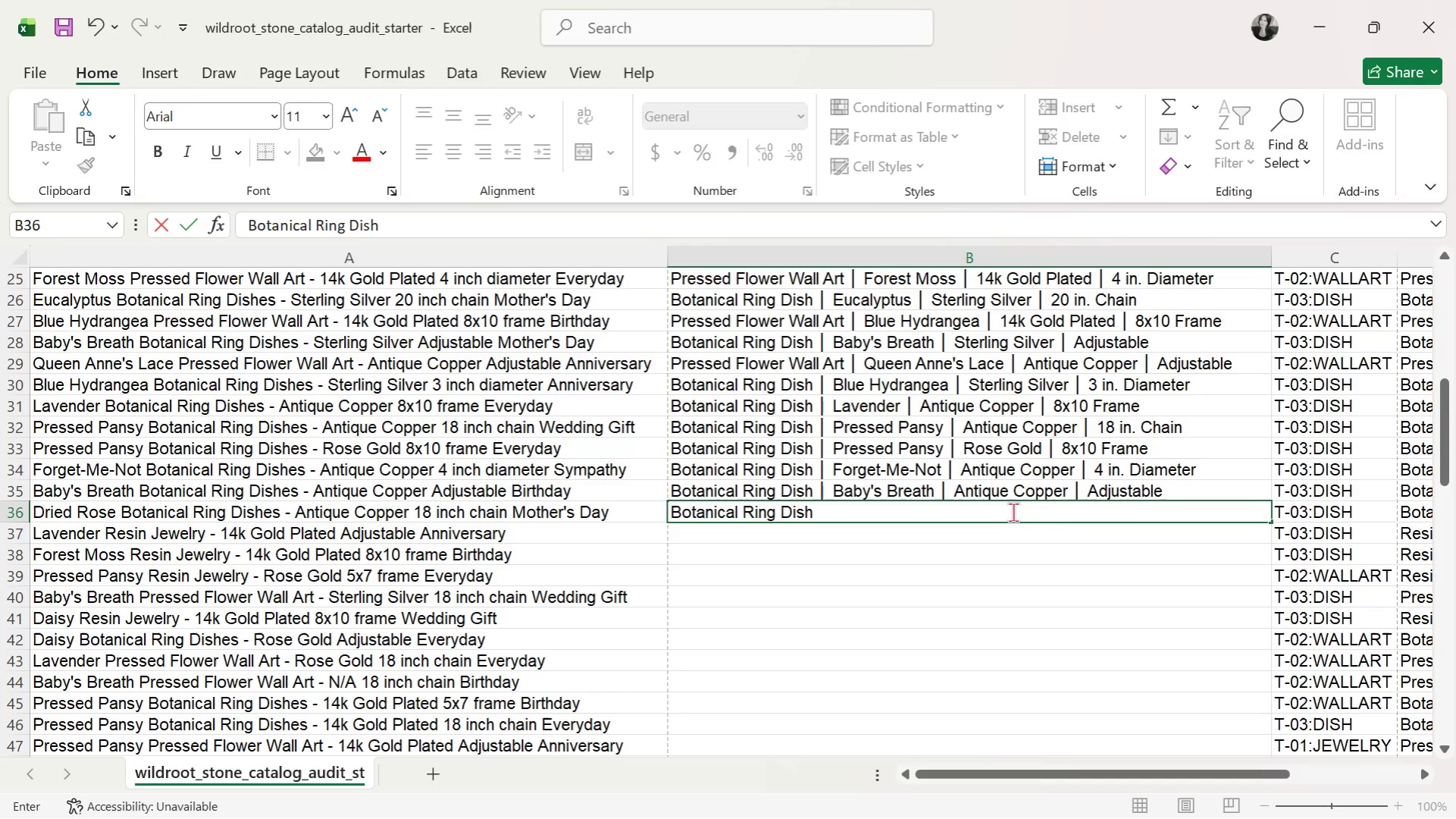 
key(Control+V)
 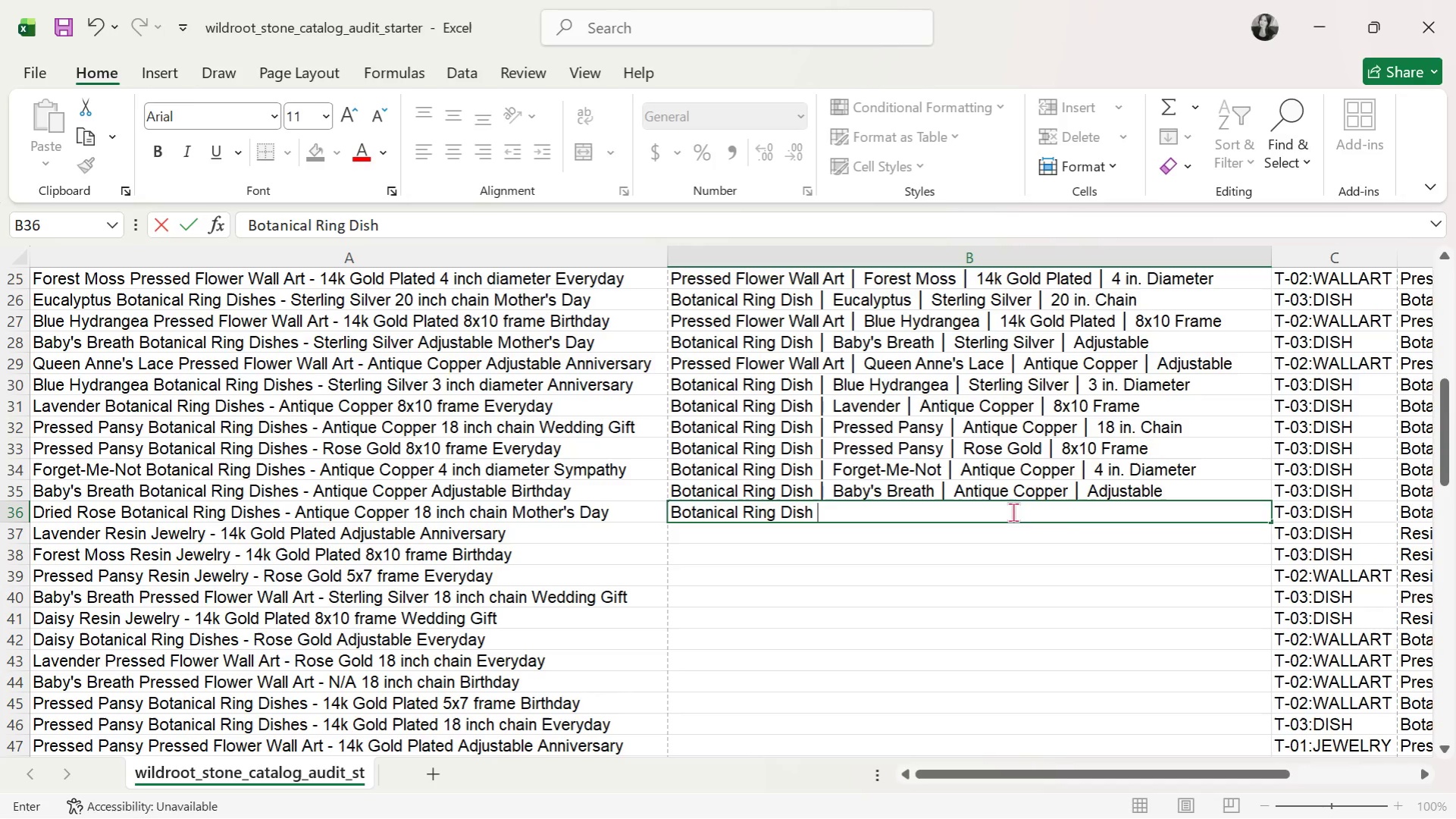 
key(Space)
 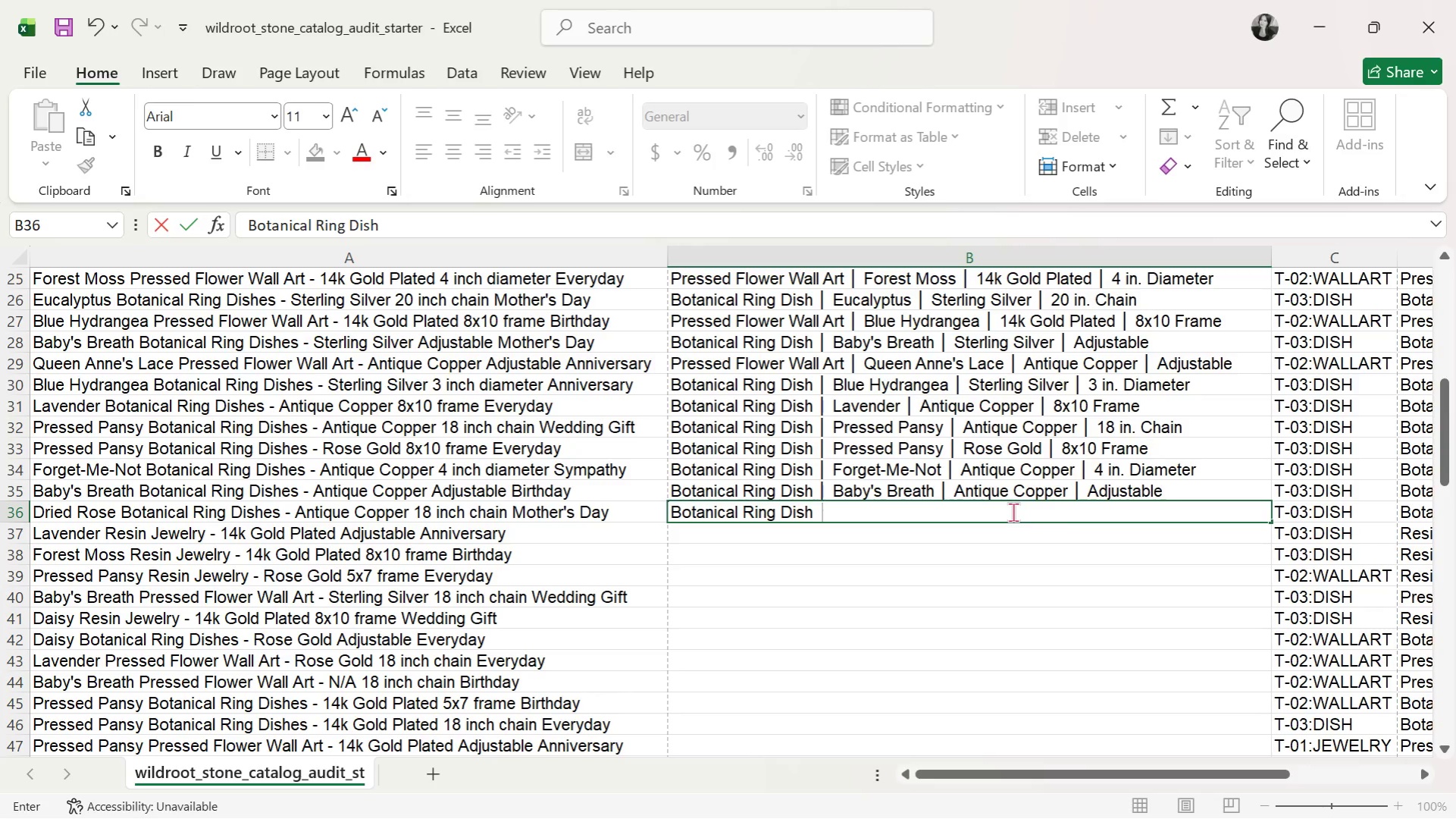 
key(Backspace)
 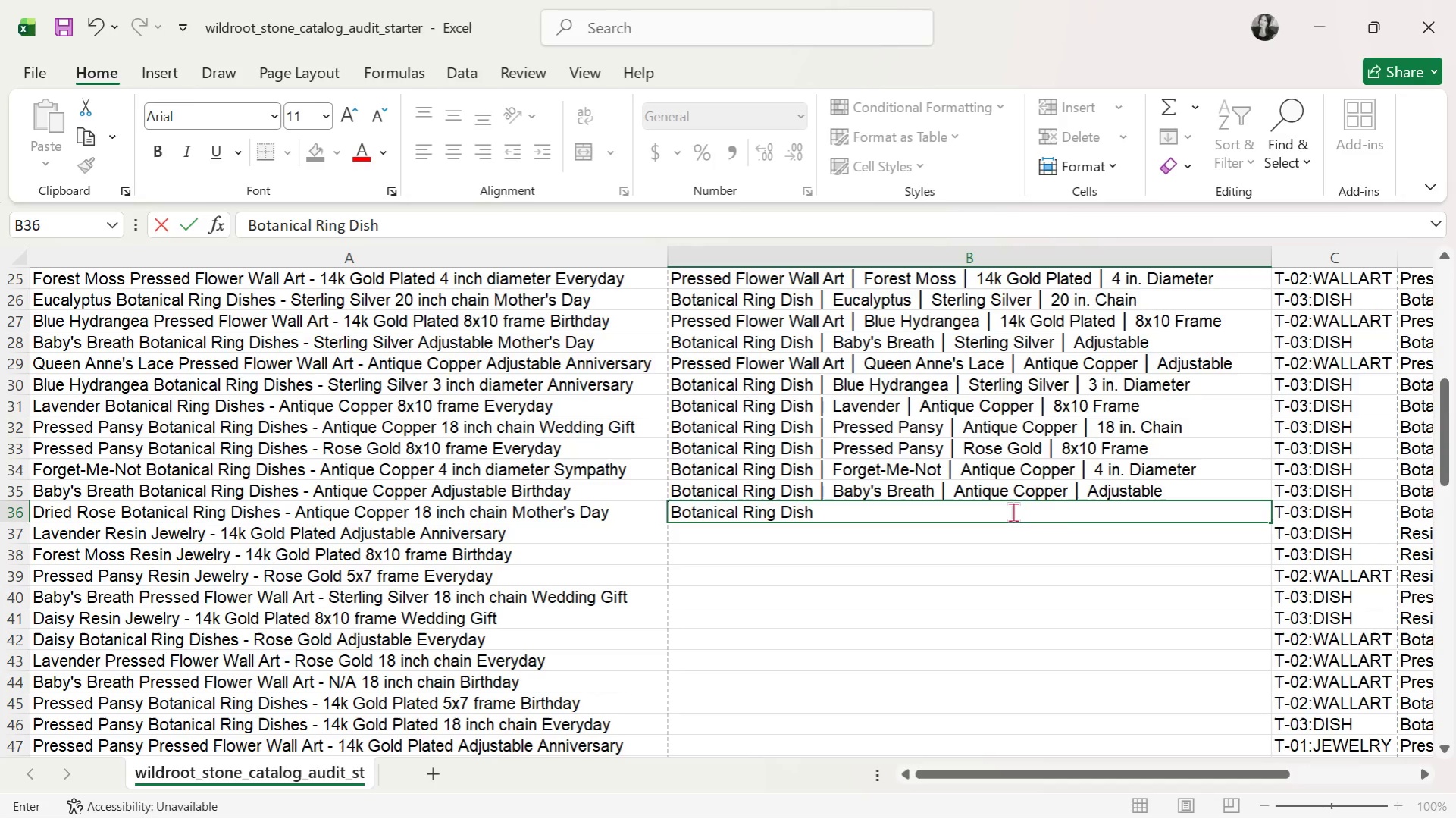 
key(Alt+AltLeft)
 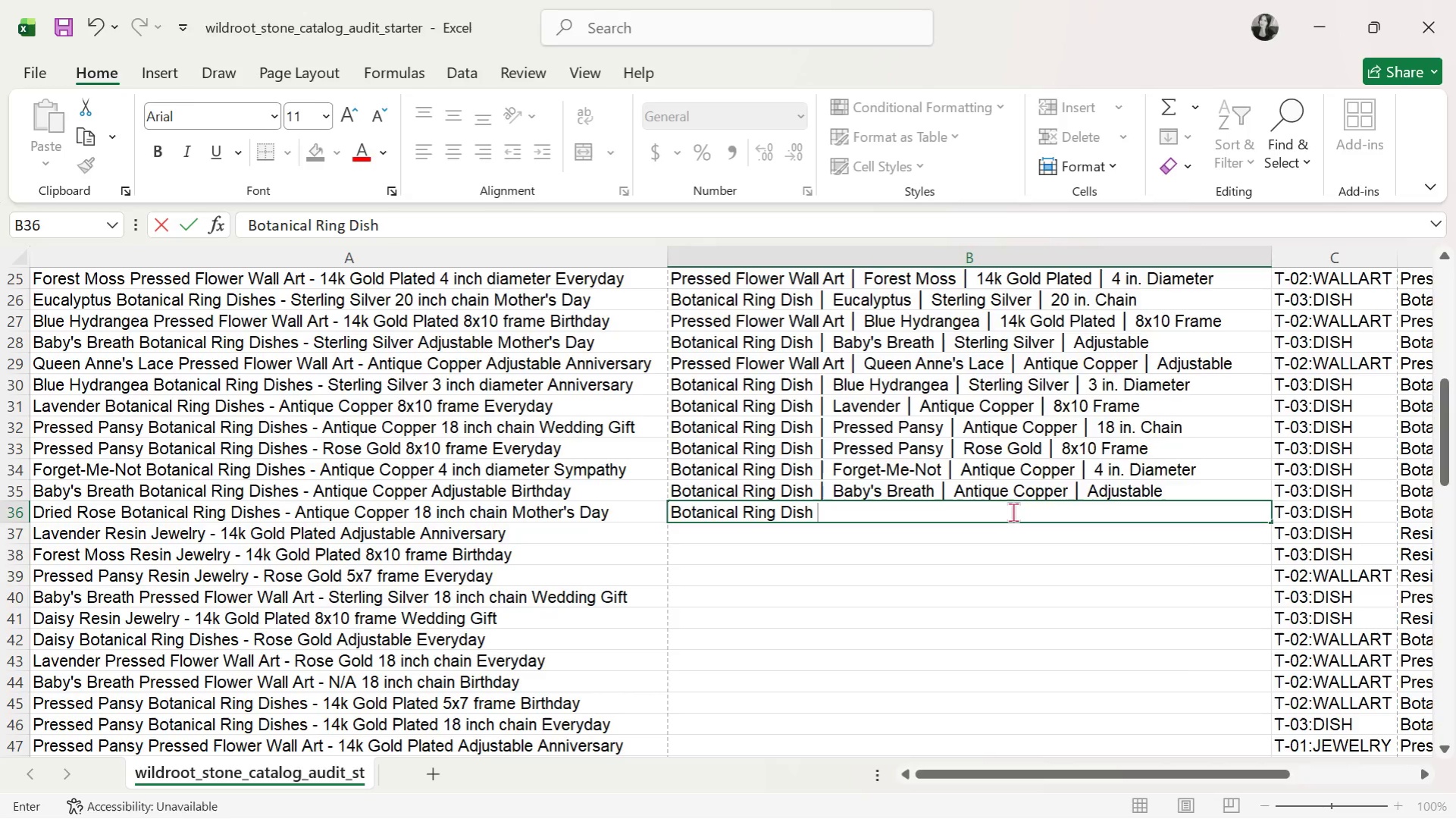 
key(Alt+Tab)
 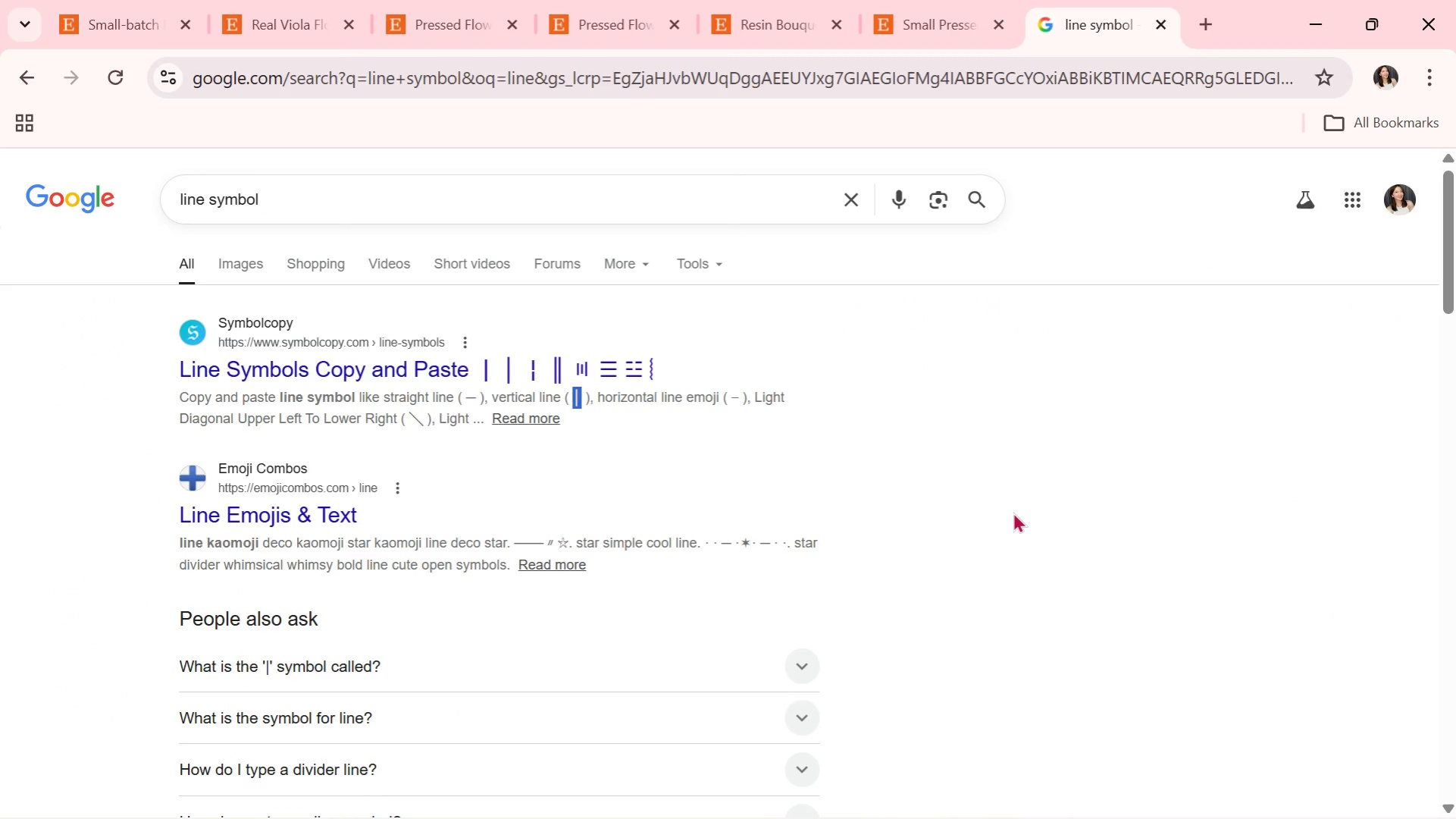 
key(Control+C)
 